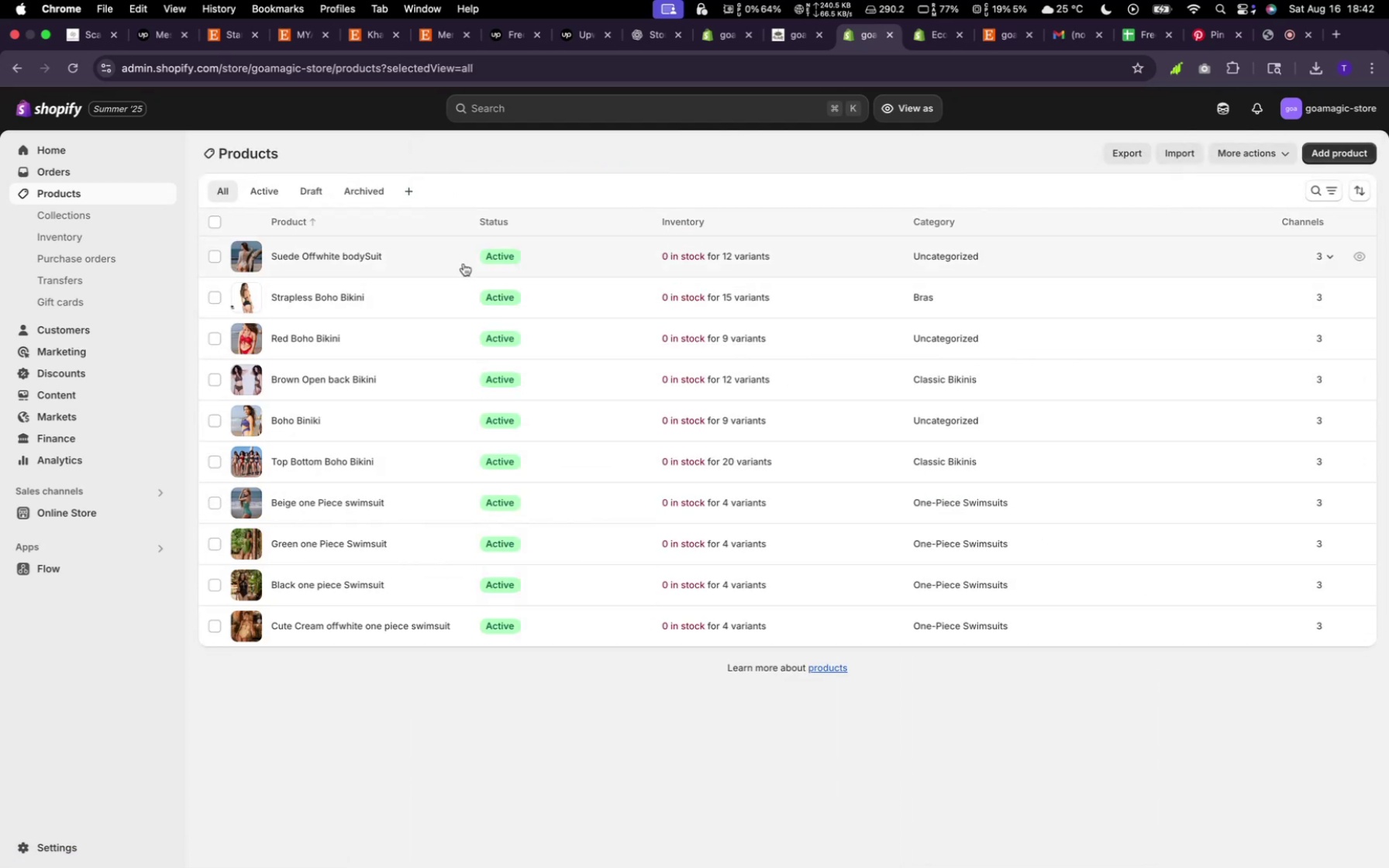 
left_click([701, 473])
 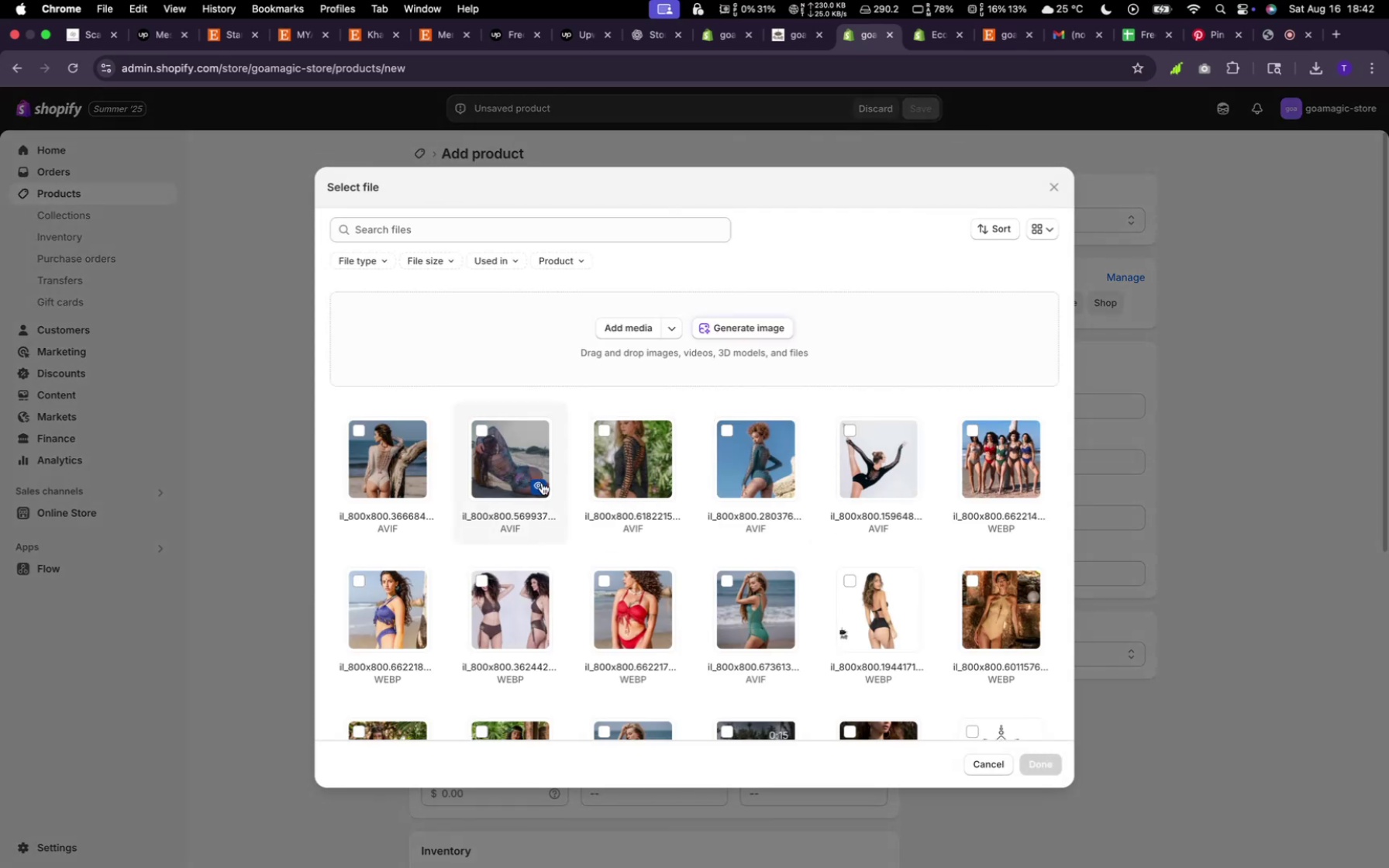 
left_click([512, 458])
 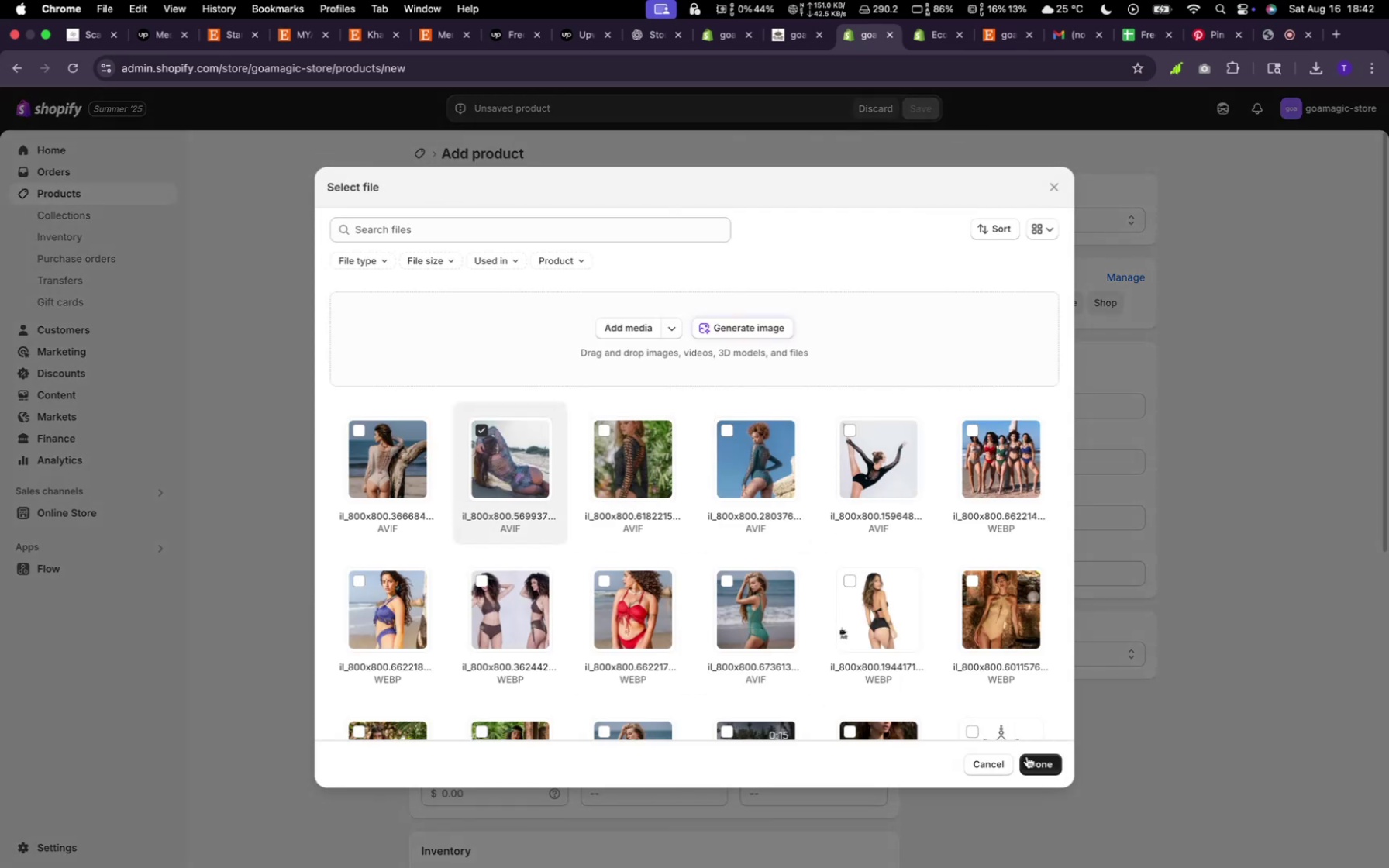 
left_click([1030, 759])
 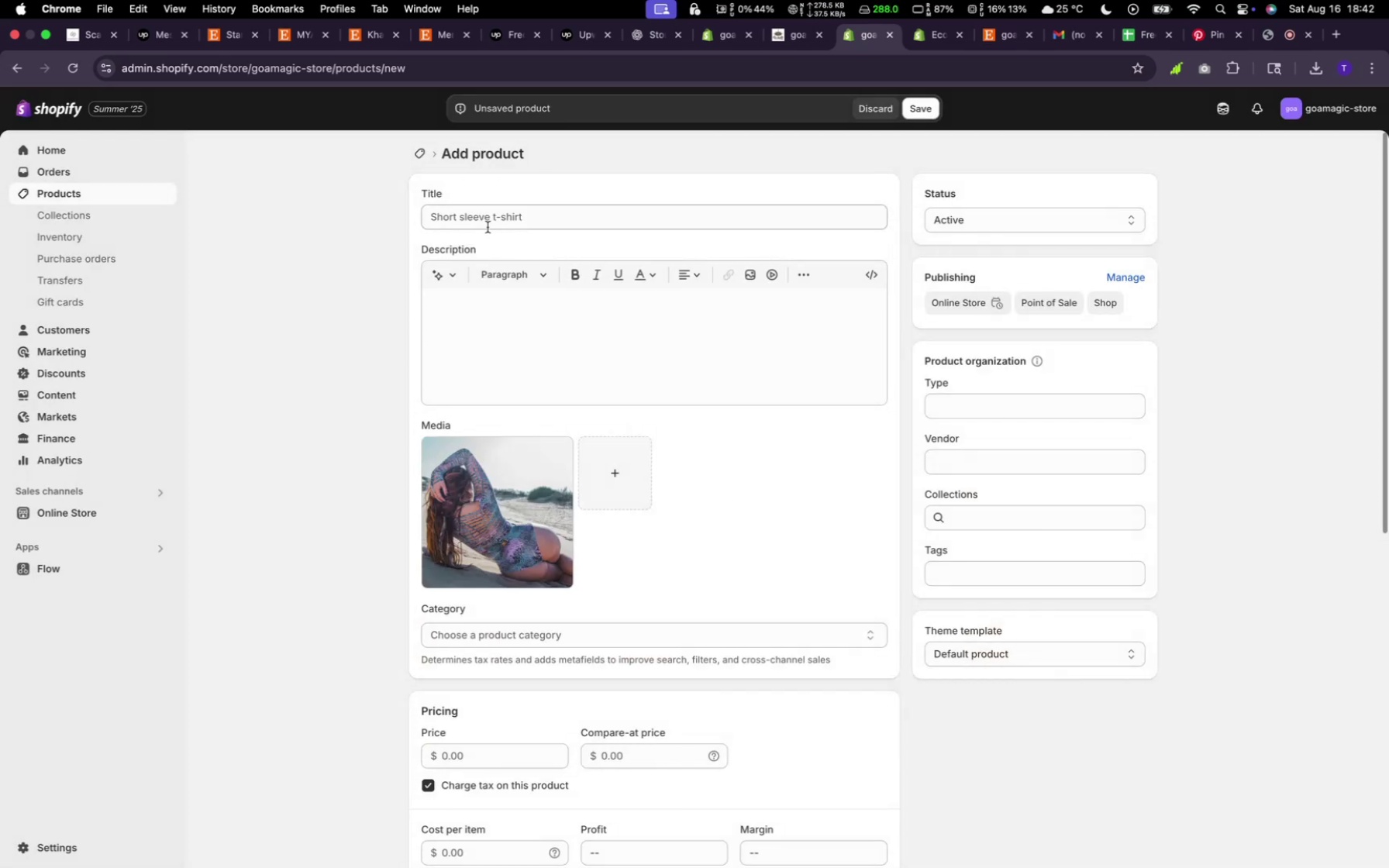 
left_click([487, 224])
 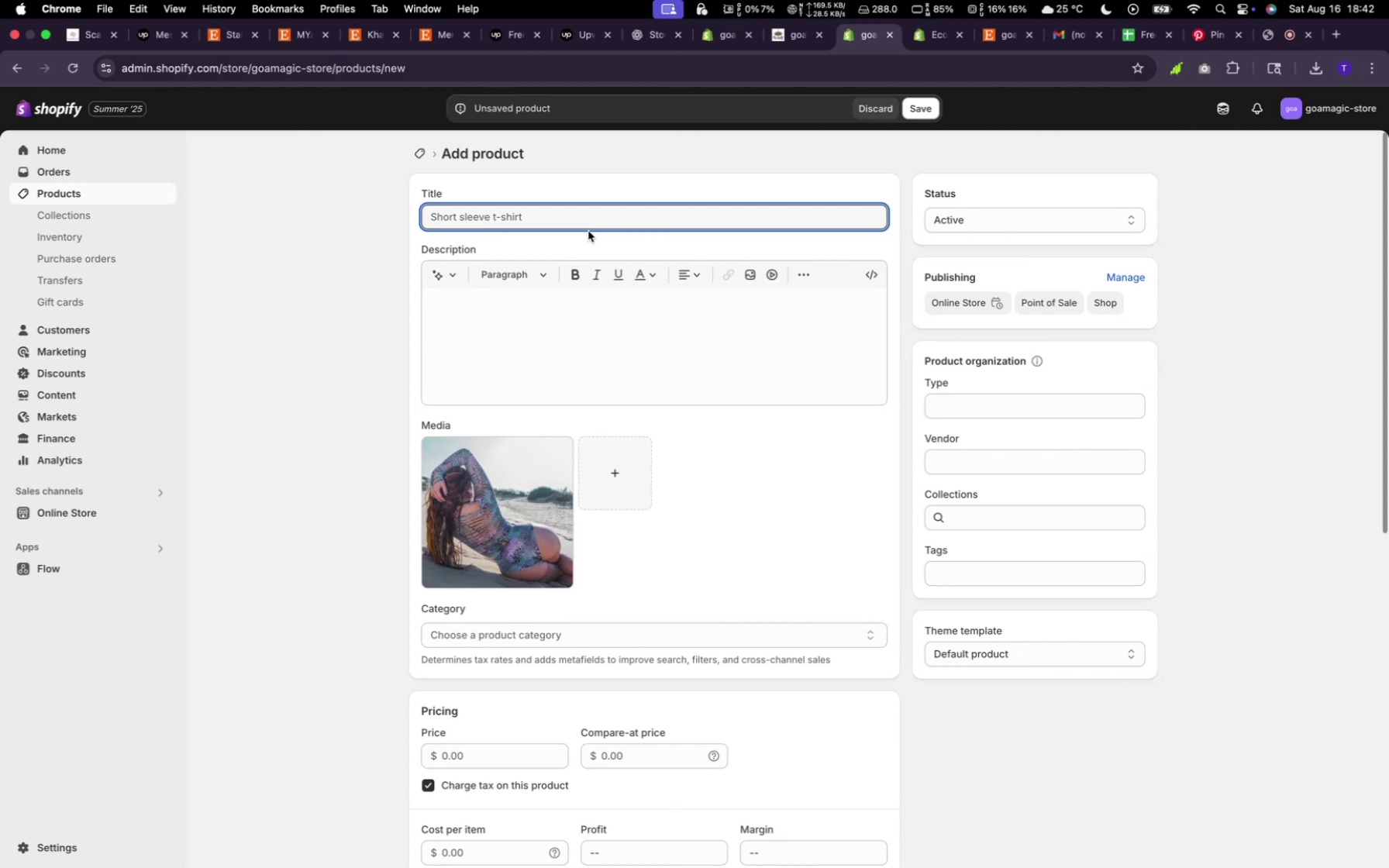 
wait(6.26)
 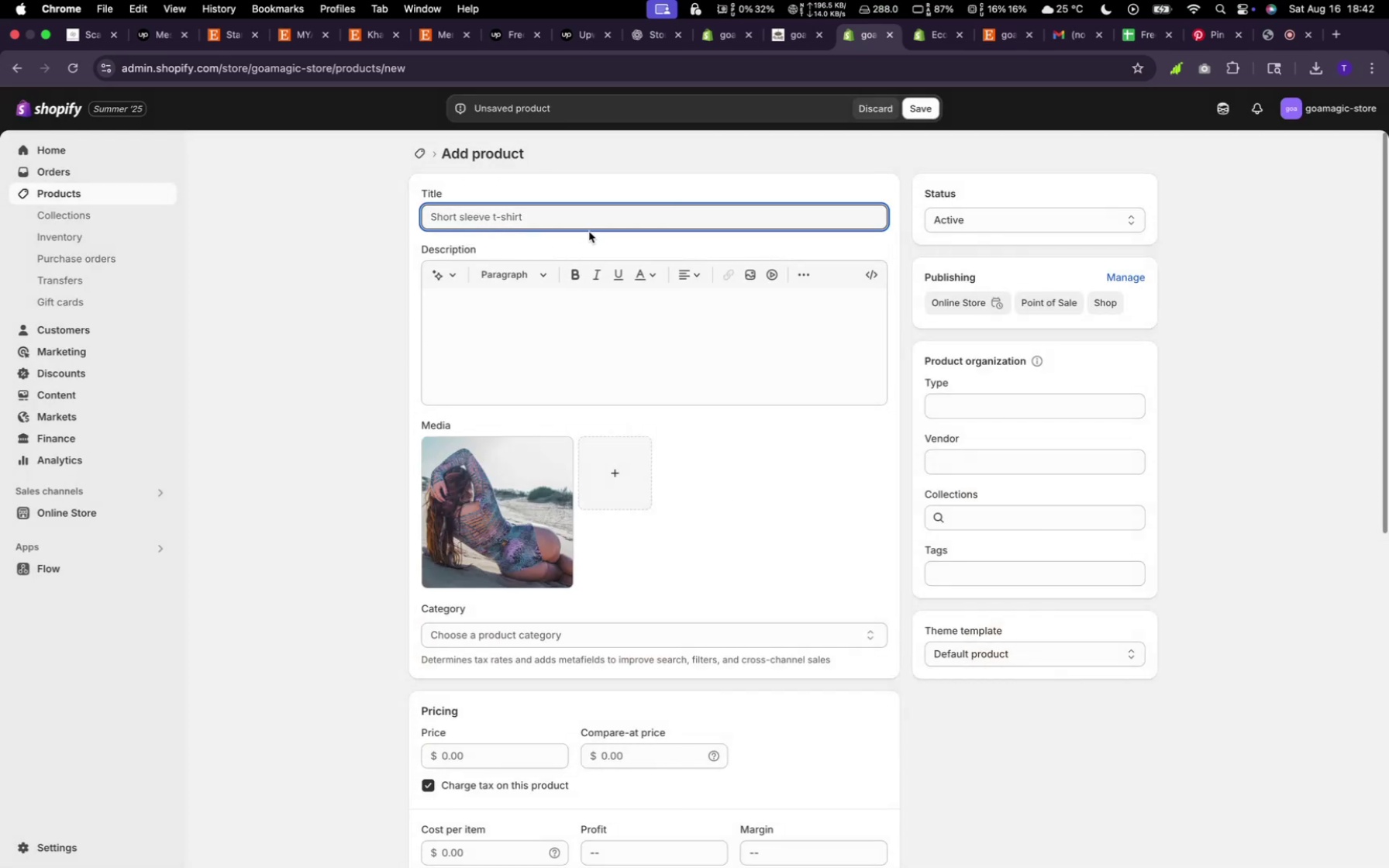 
left_click([1001, 39])
 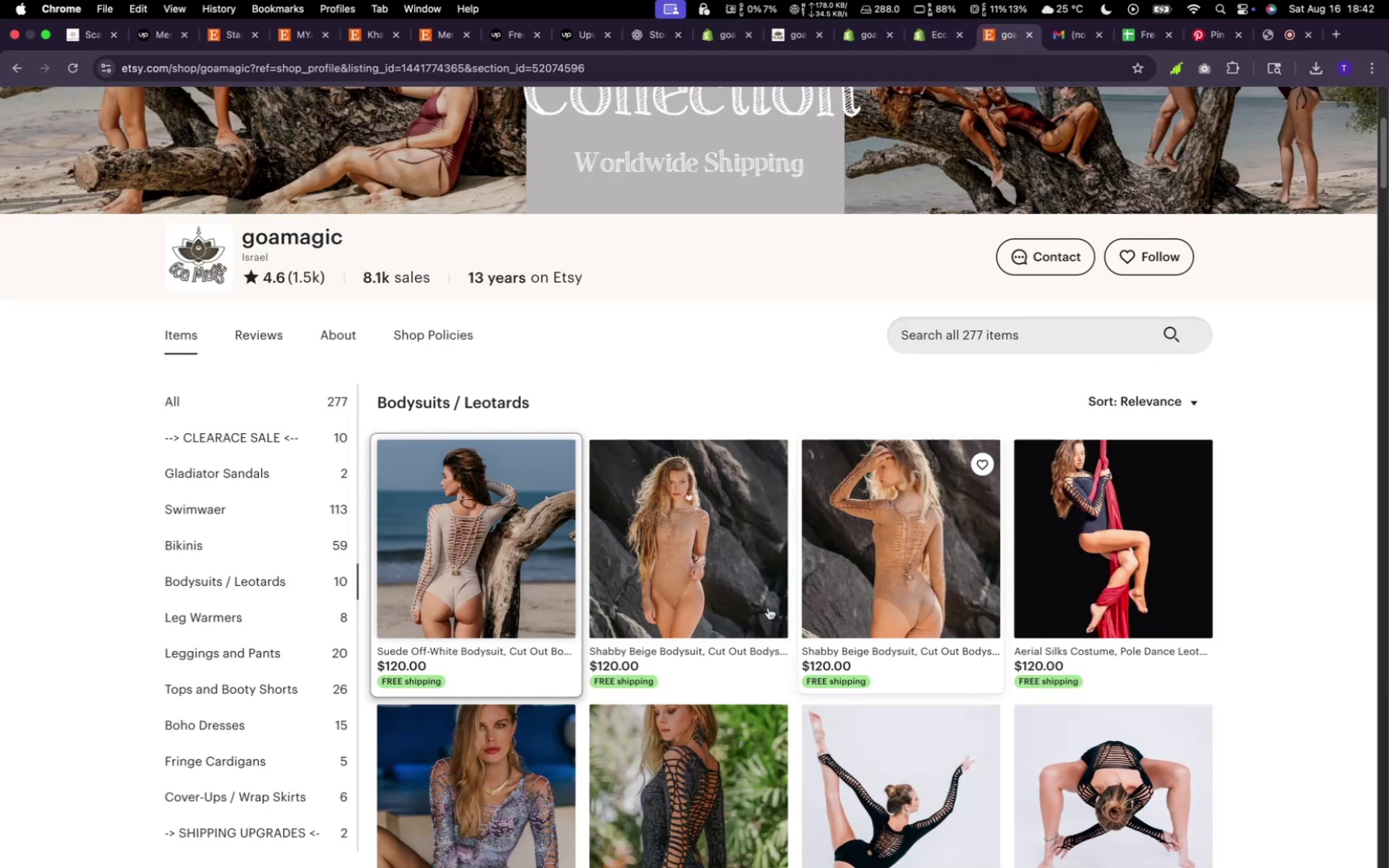 
scroll: coordinate [753, 634], scroll_direction: down, amount: 14.0
 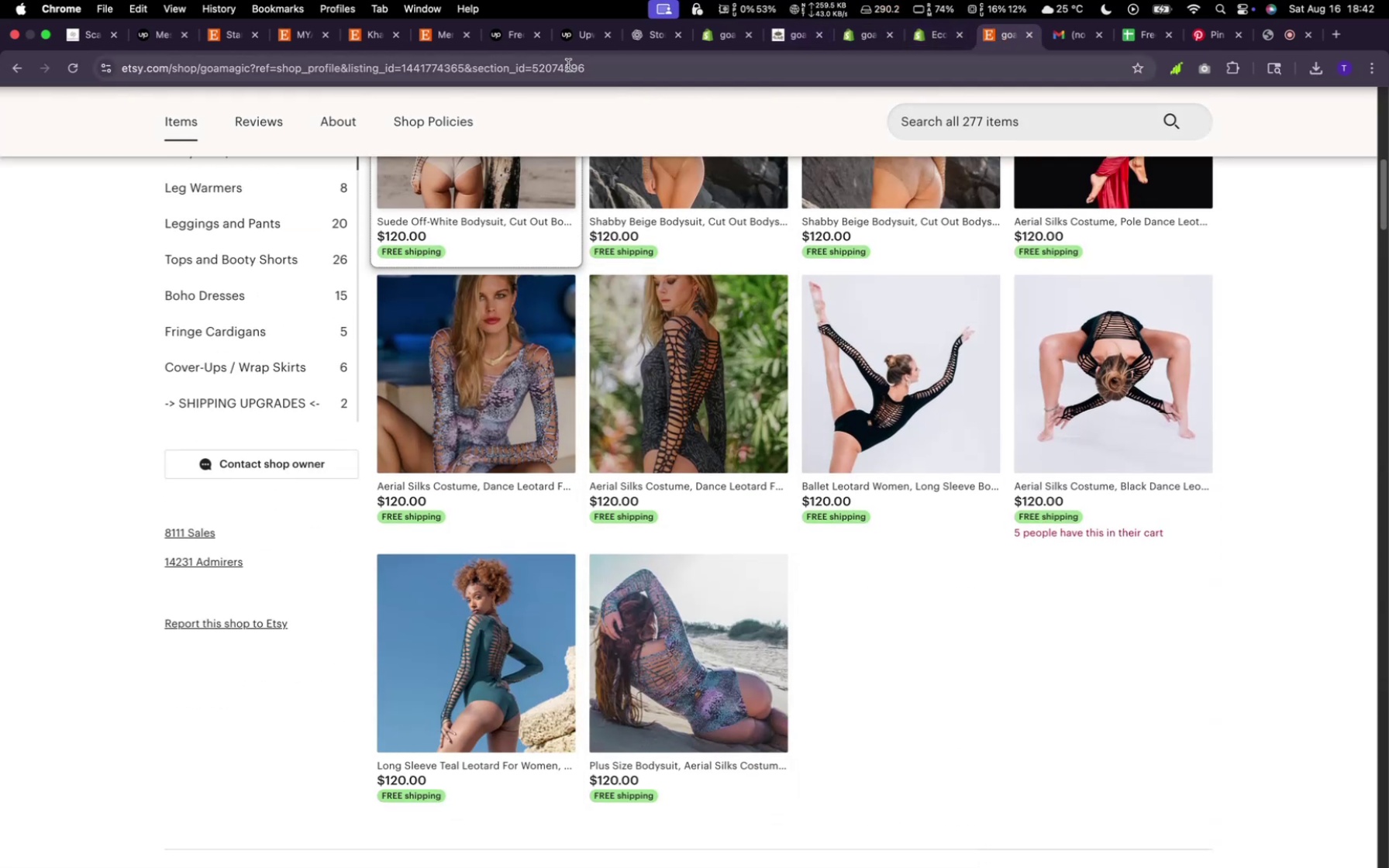 
wait(9.76)
 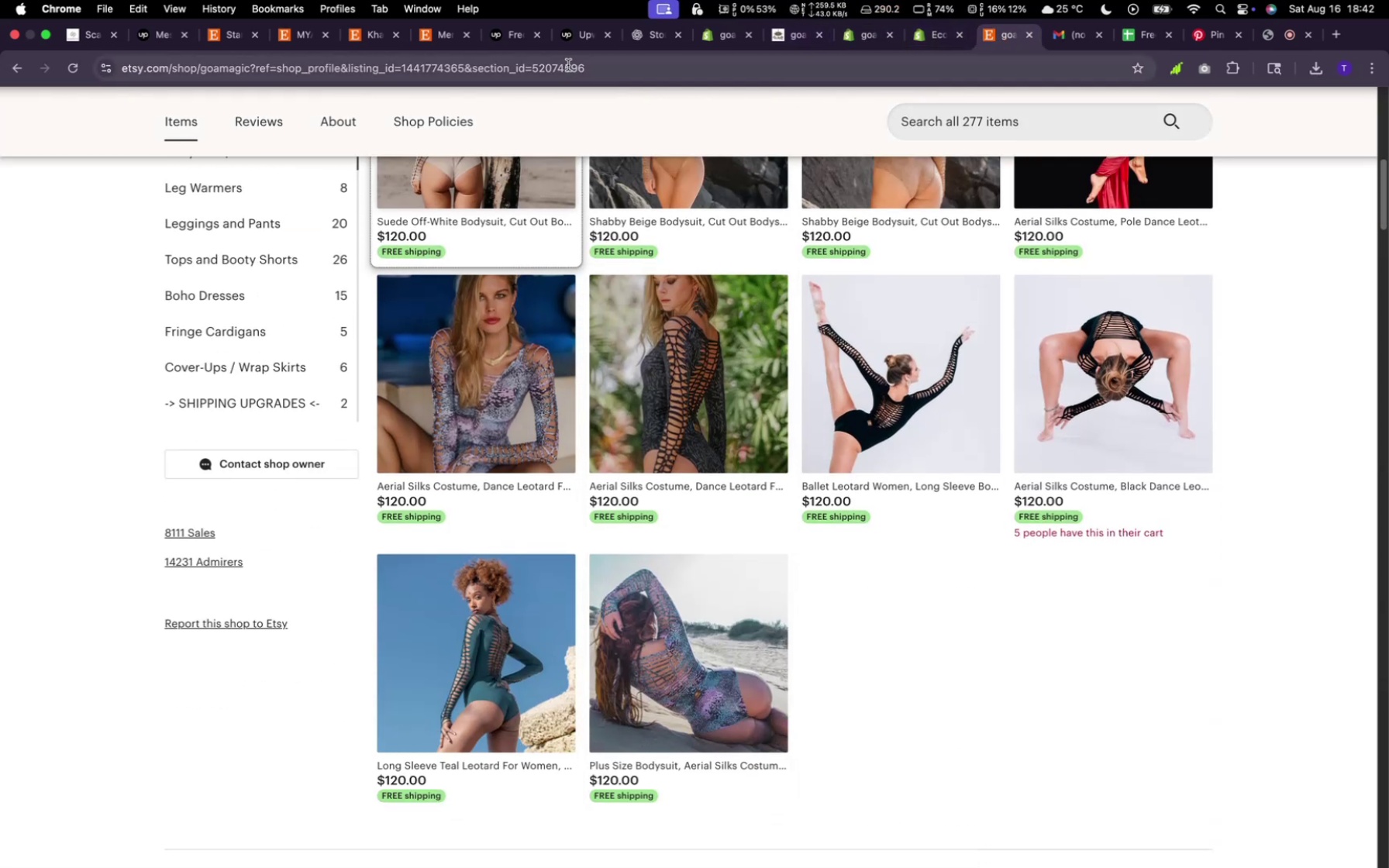 
type(Areirl)
 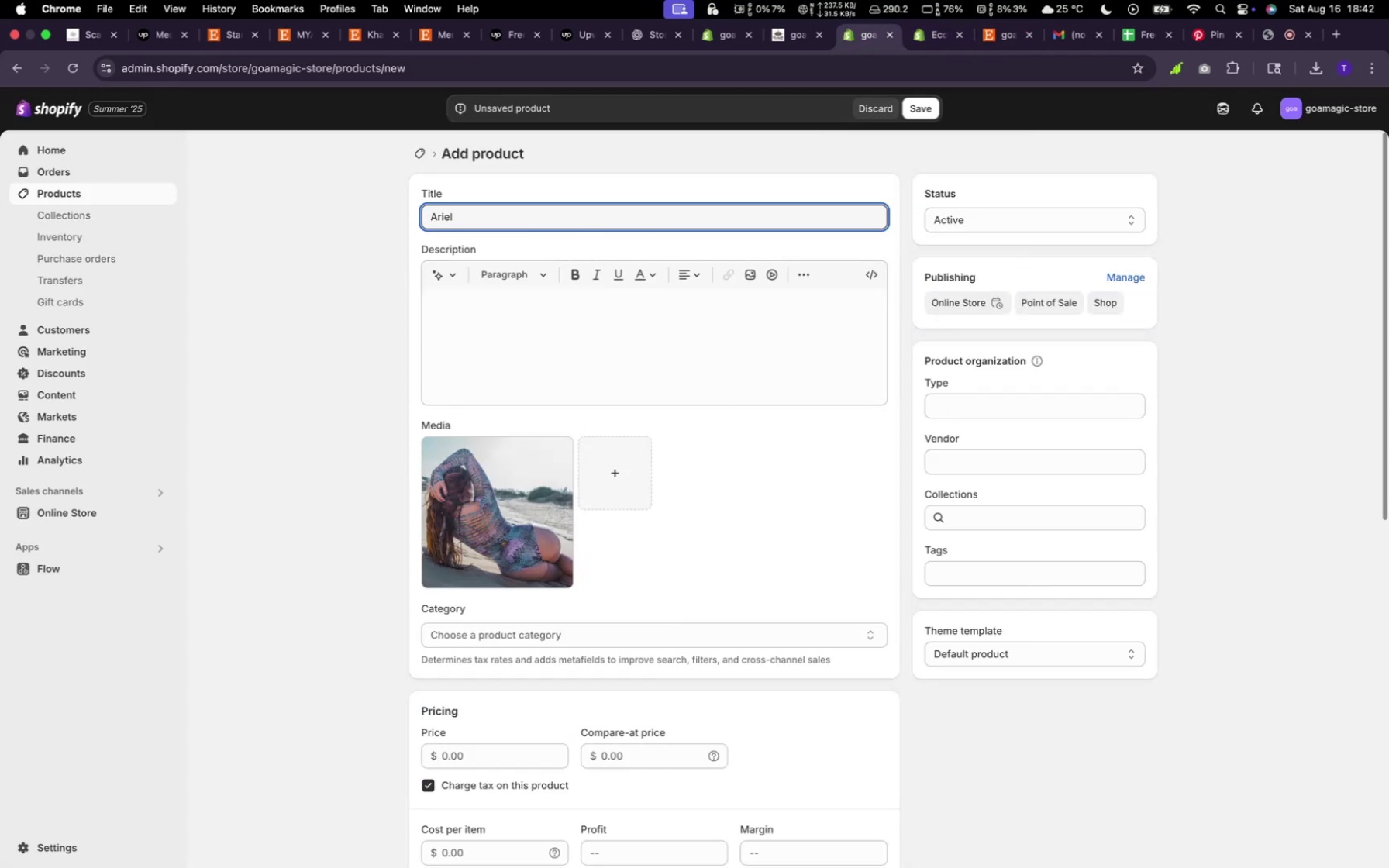 
wait(5.81)
 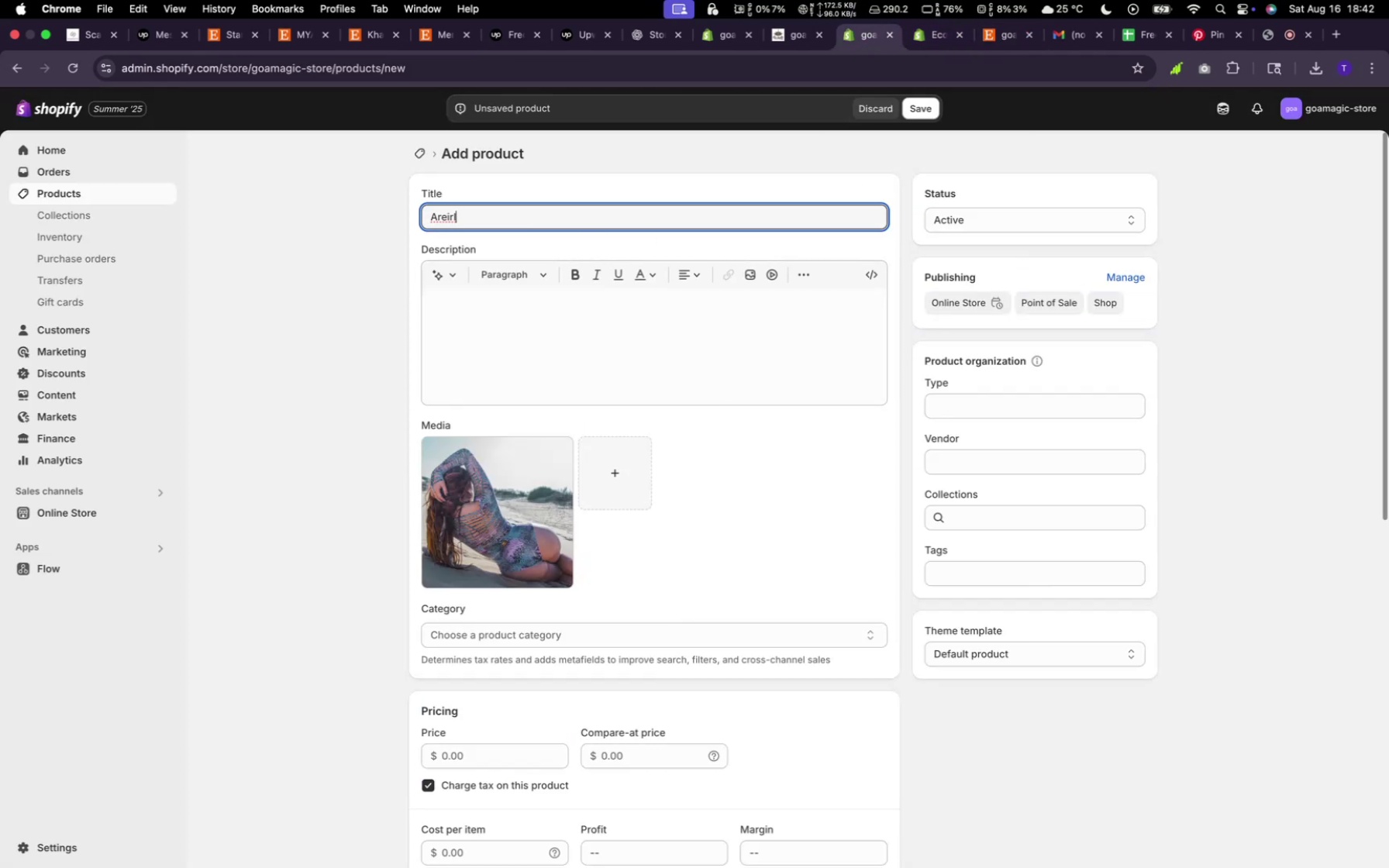 
hold_key(key=ShiftLeft, duration=0.32)
 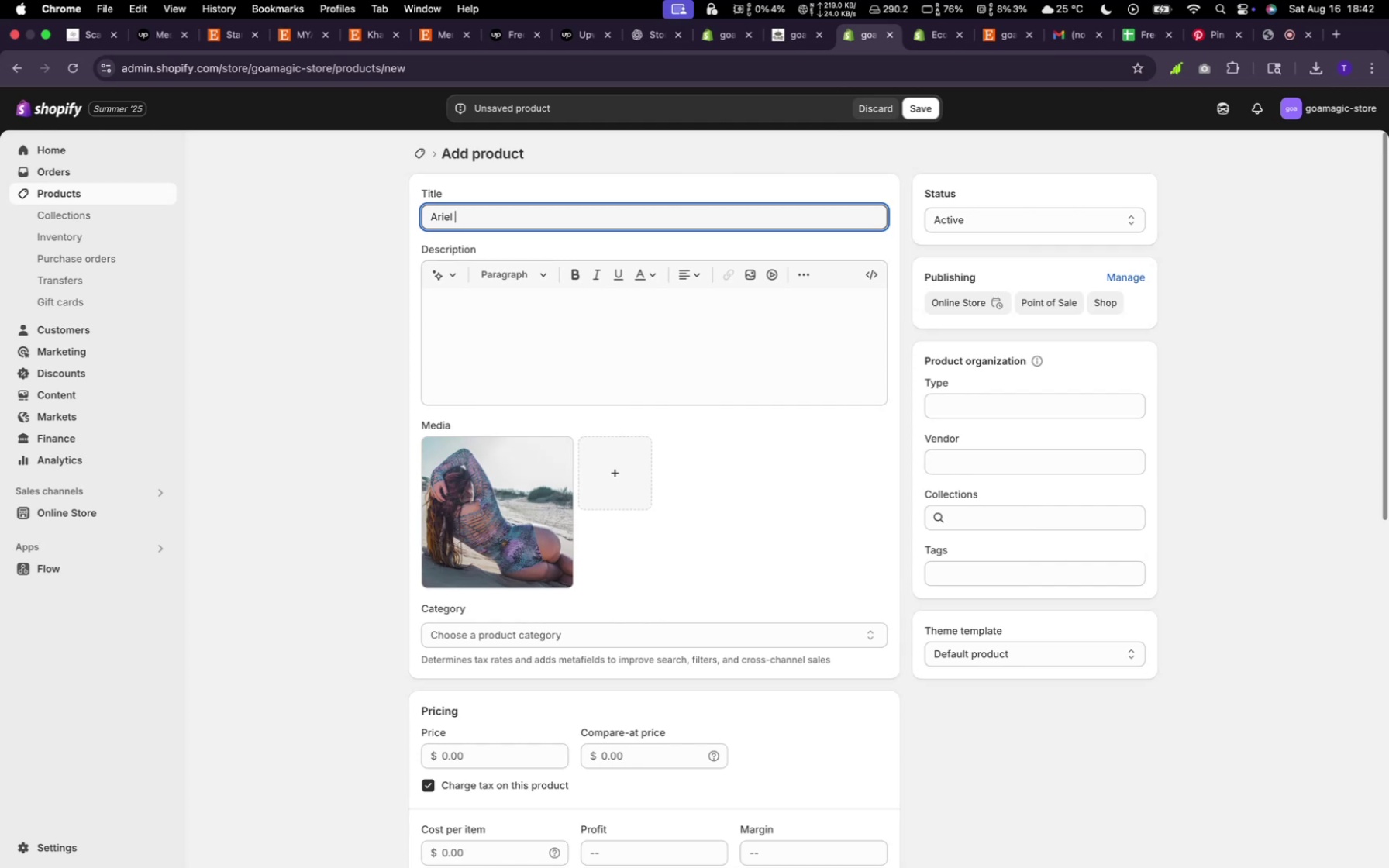 
type(bodysuit)
 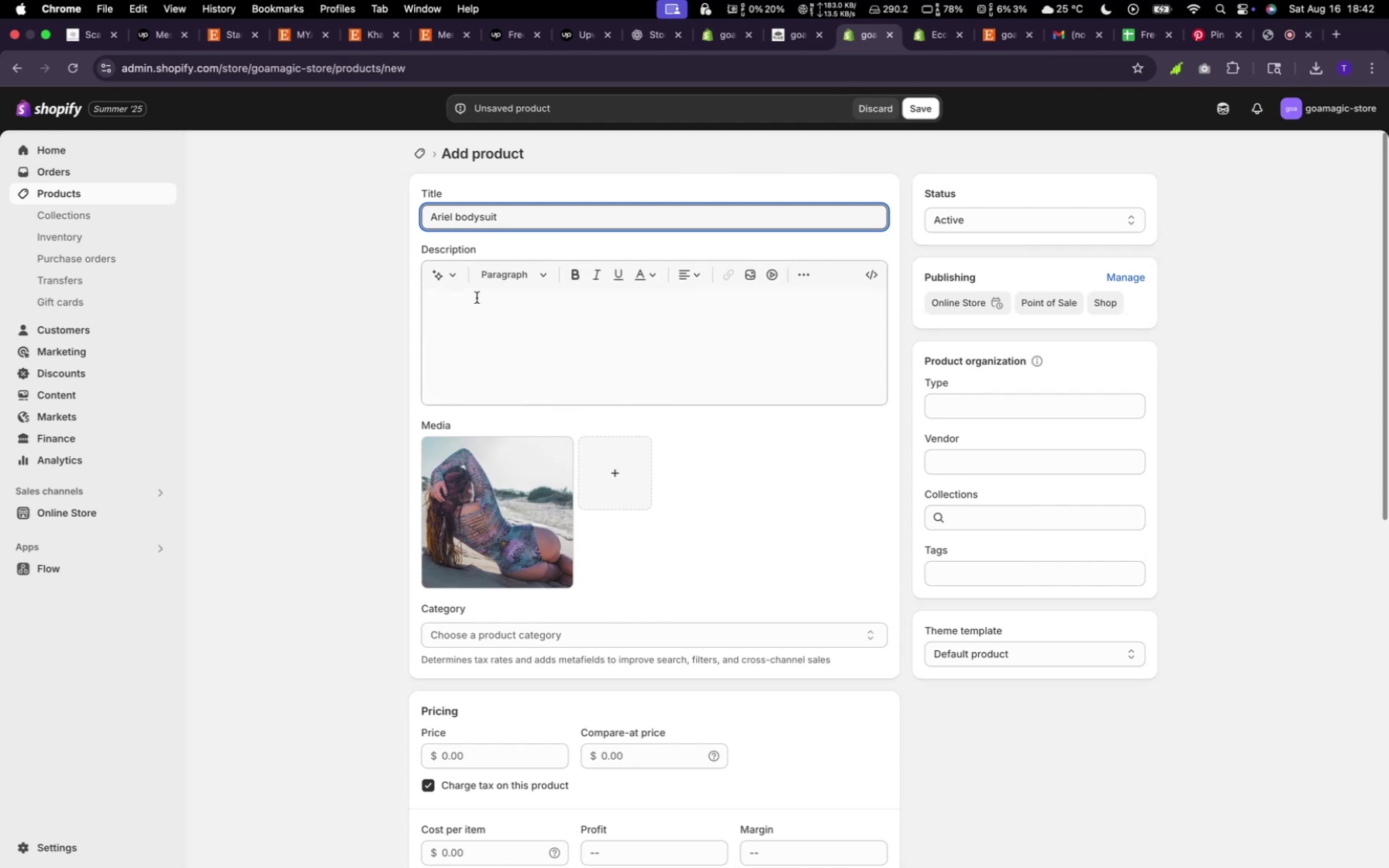 
wait(6.17)
 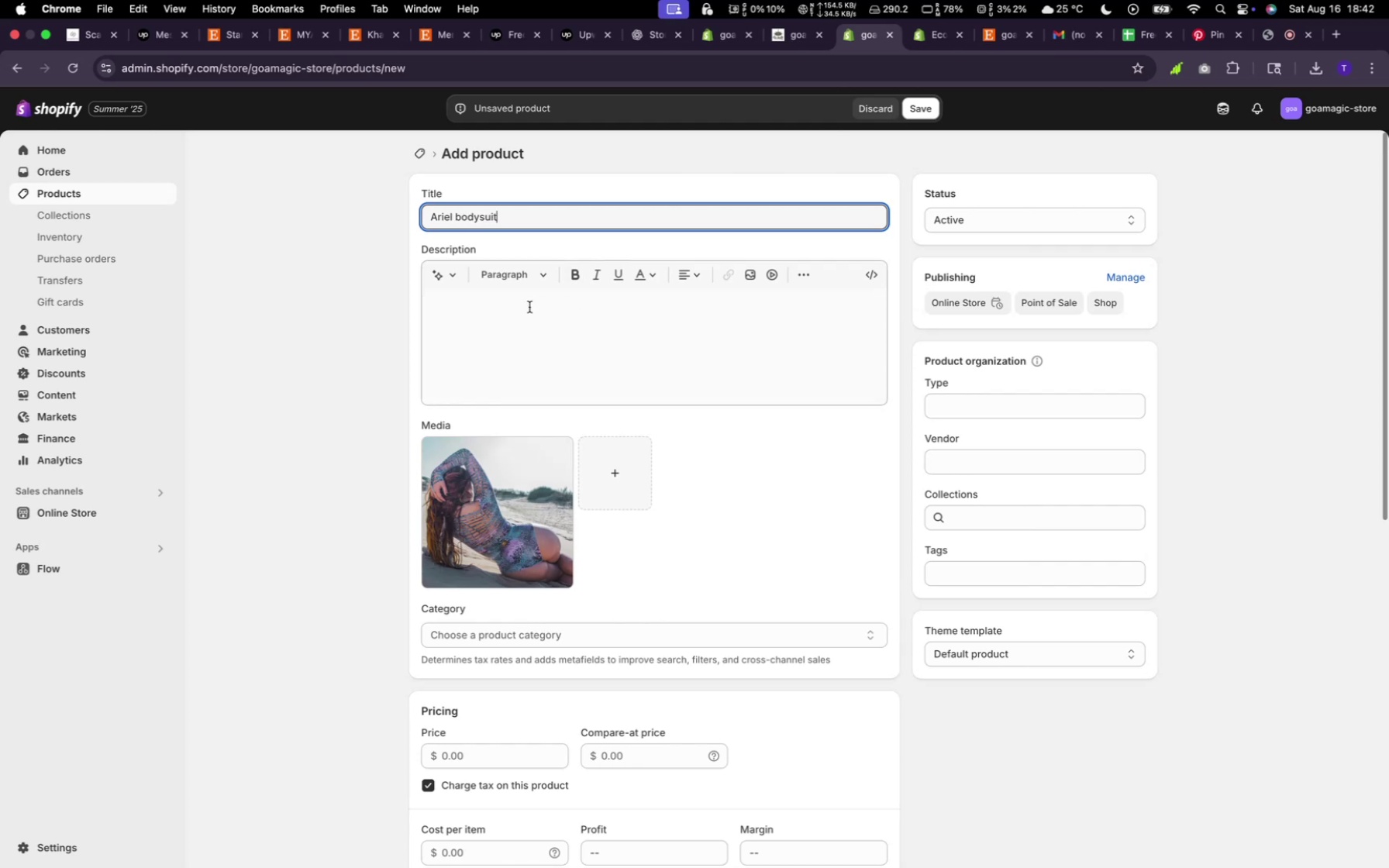 
type(random)
 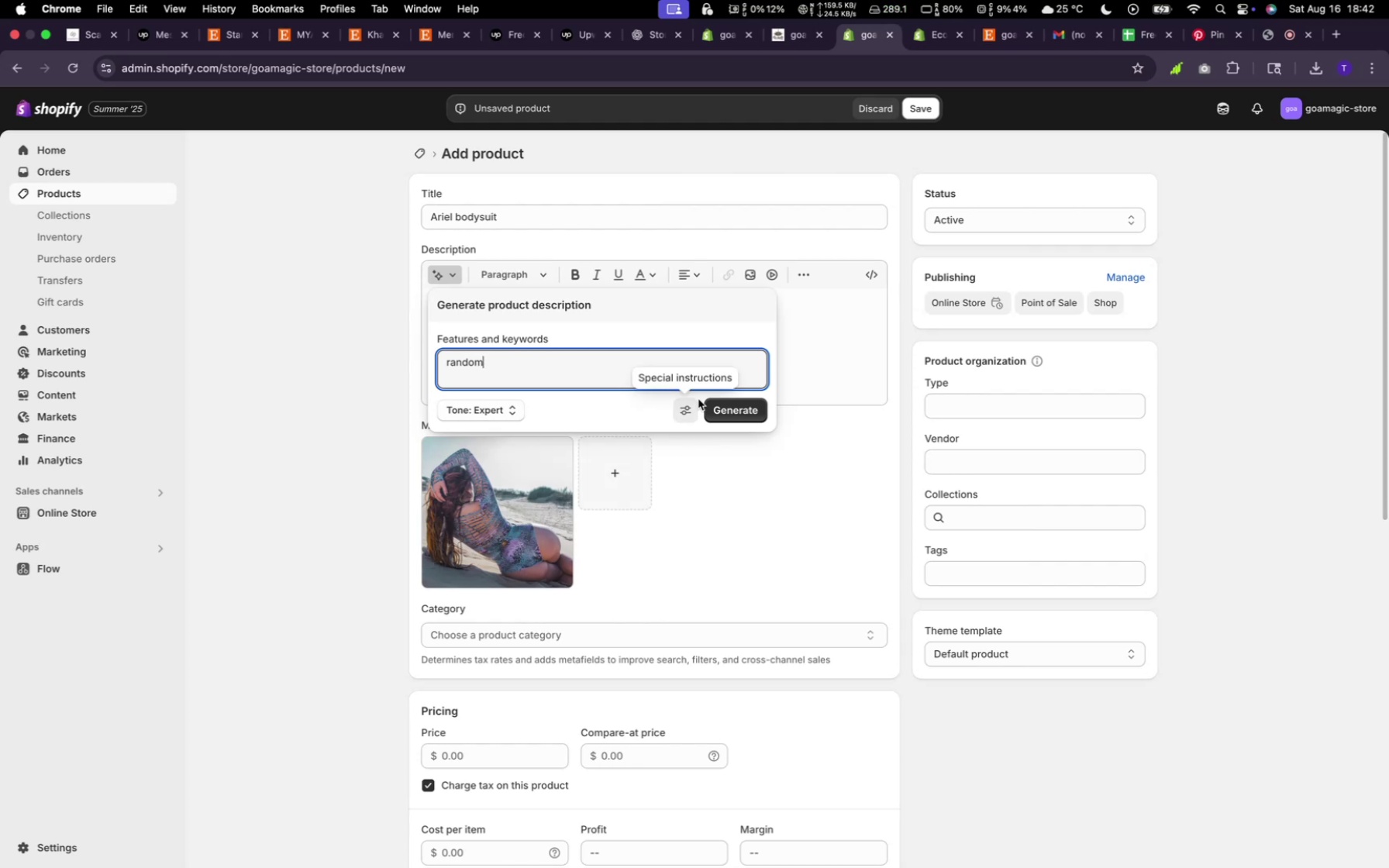 
left_click([730, 414])
 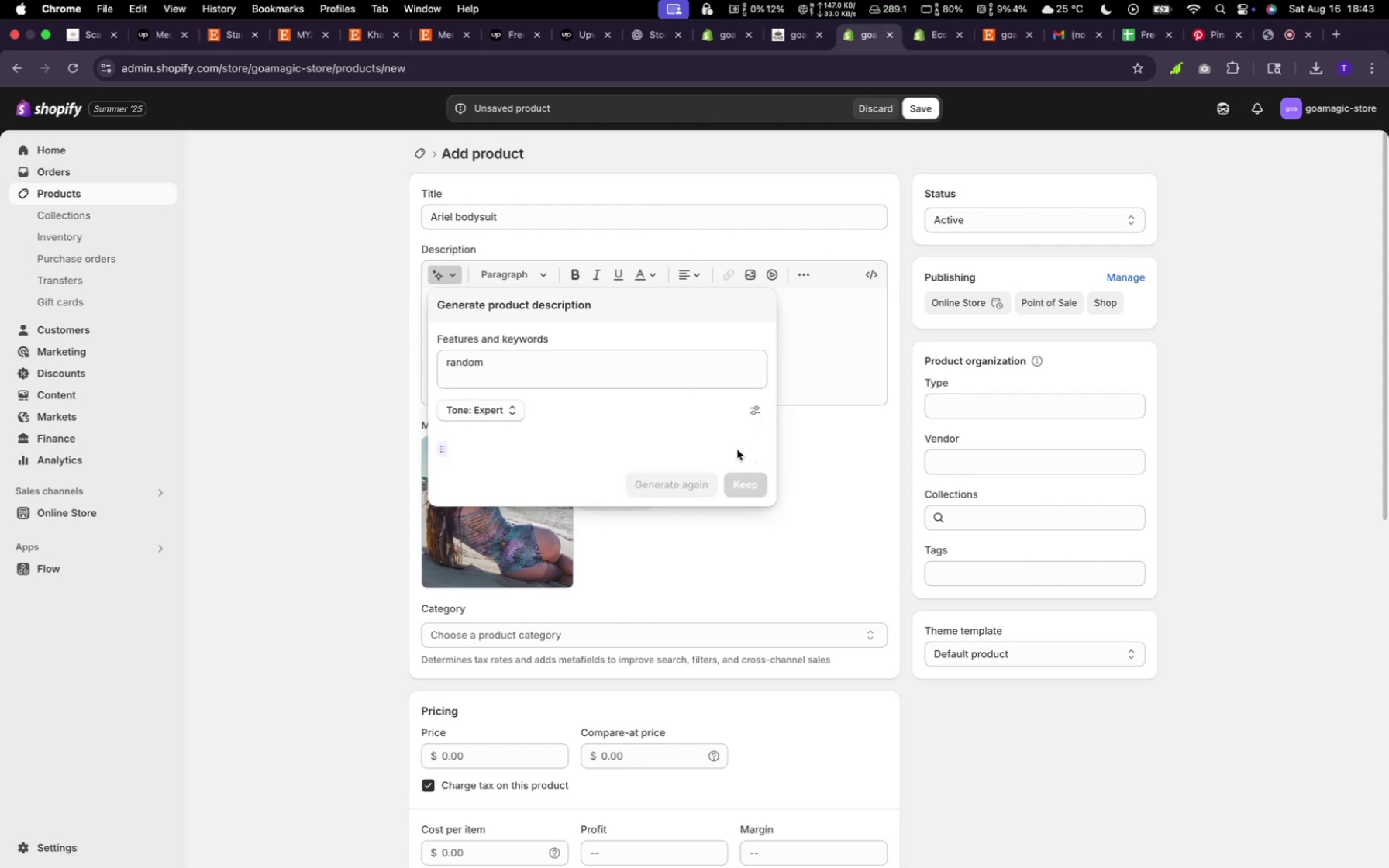 
mouse_move([694, 480])
 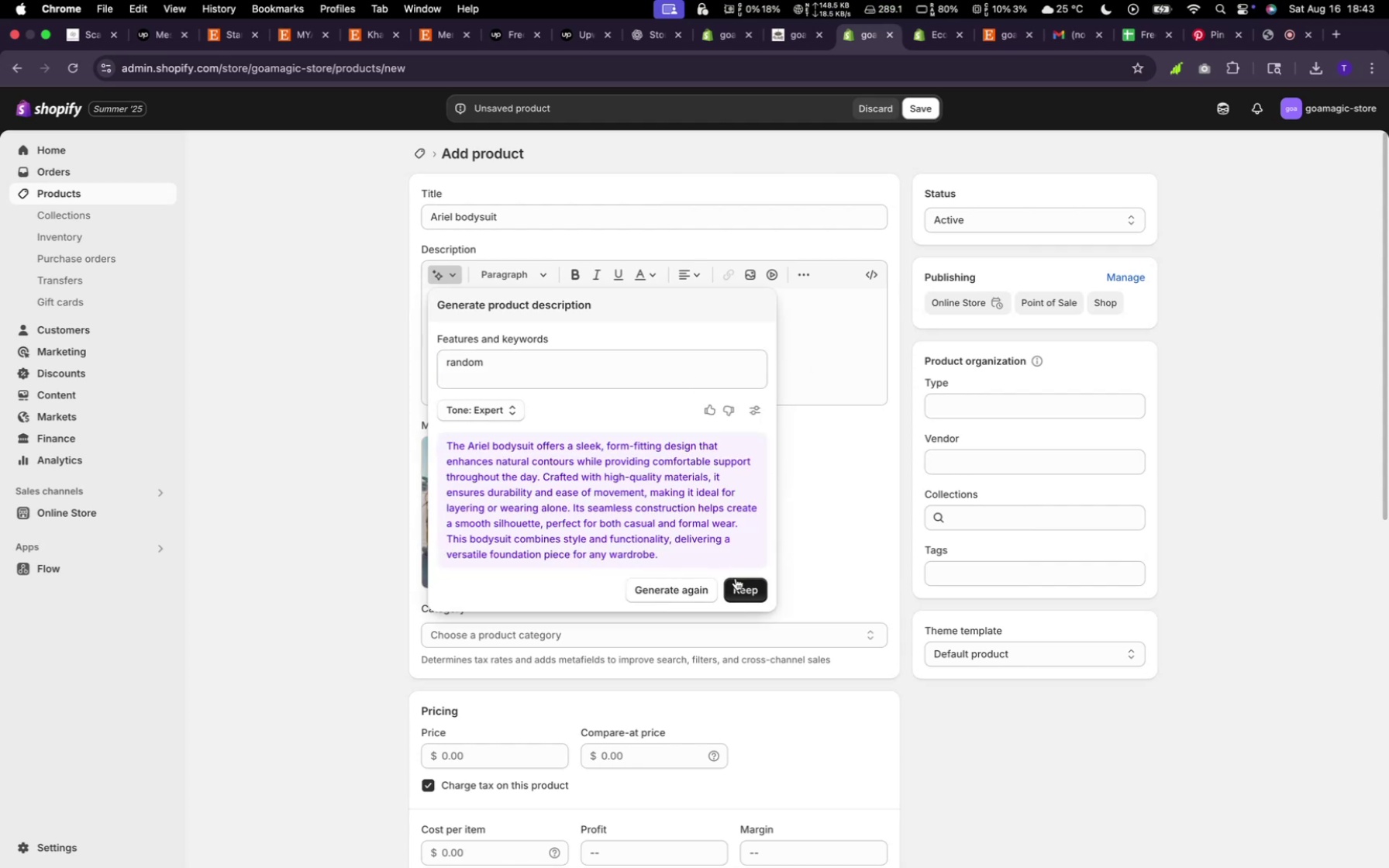 
left_click([736, 578])
 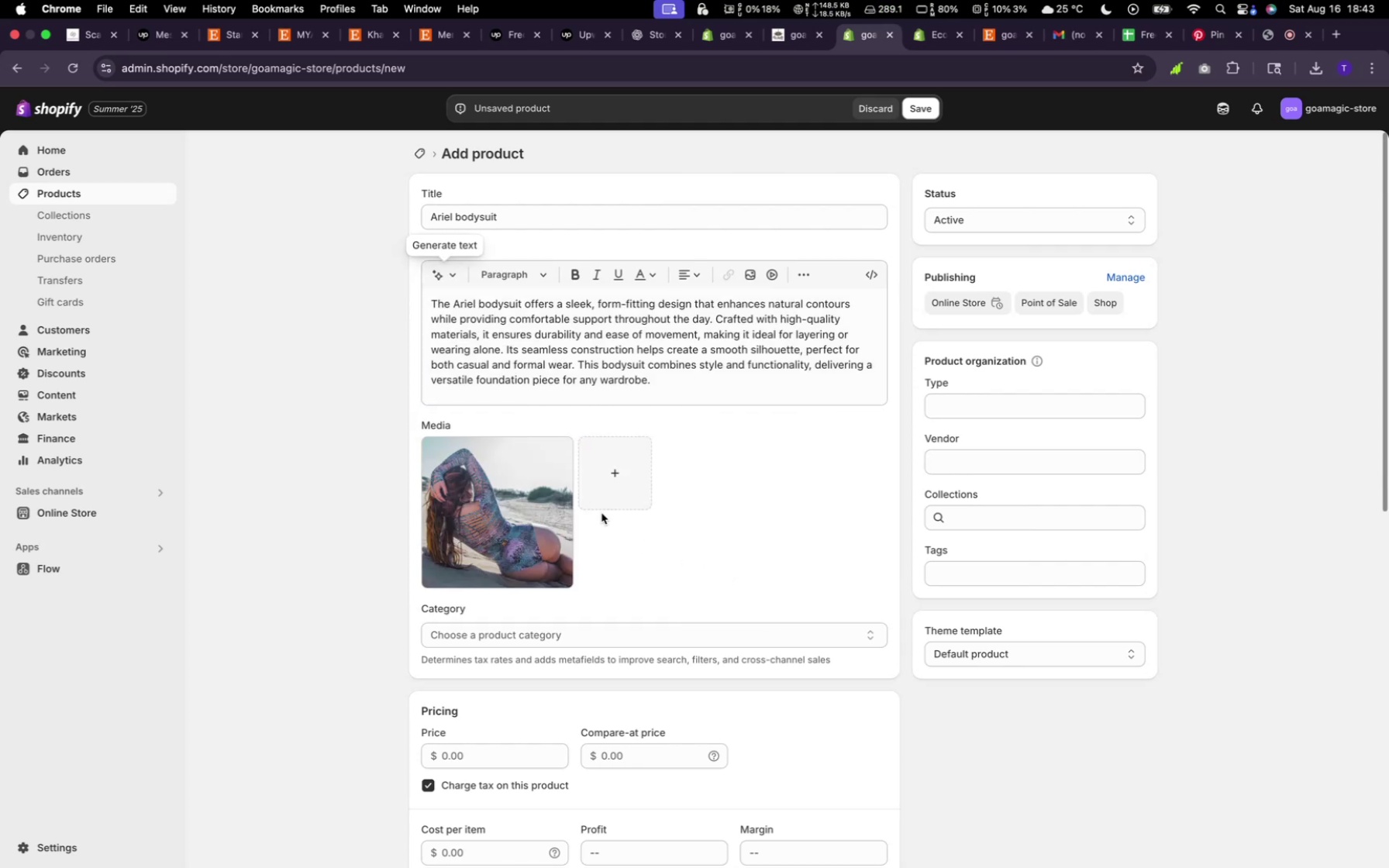 
scroll: coordinate [584, 511], scroll_direction: down, amount: 19.0
 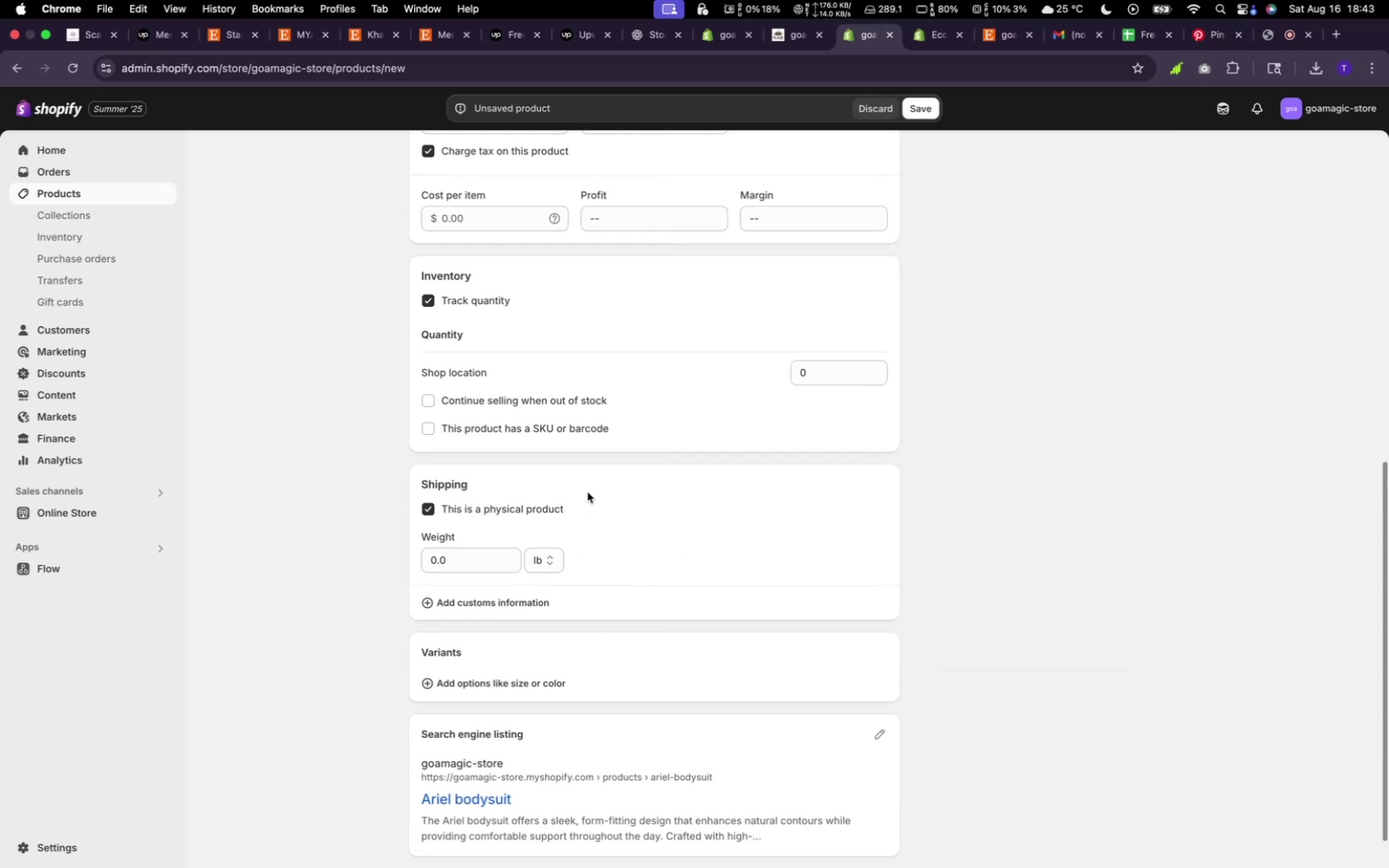 
scroll: coordinate [587, 501], scroll_direction: up, amount: 9.0
 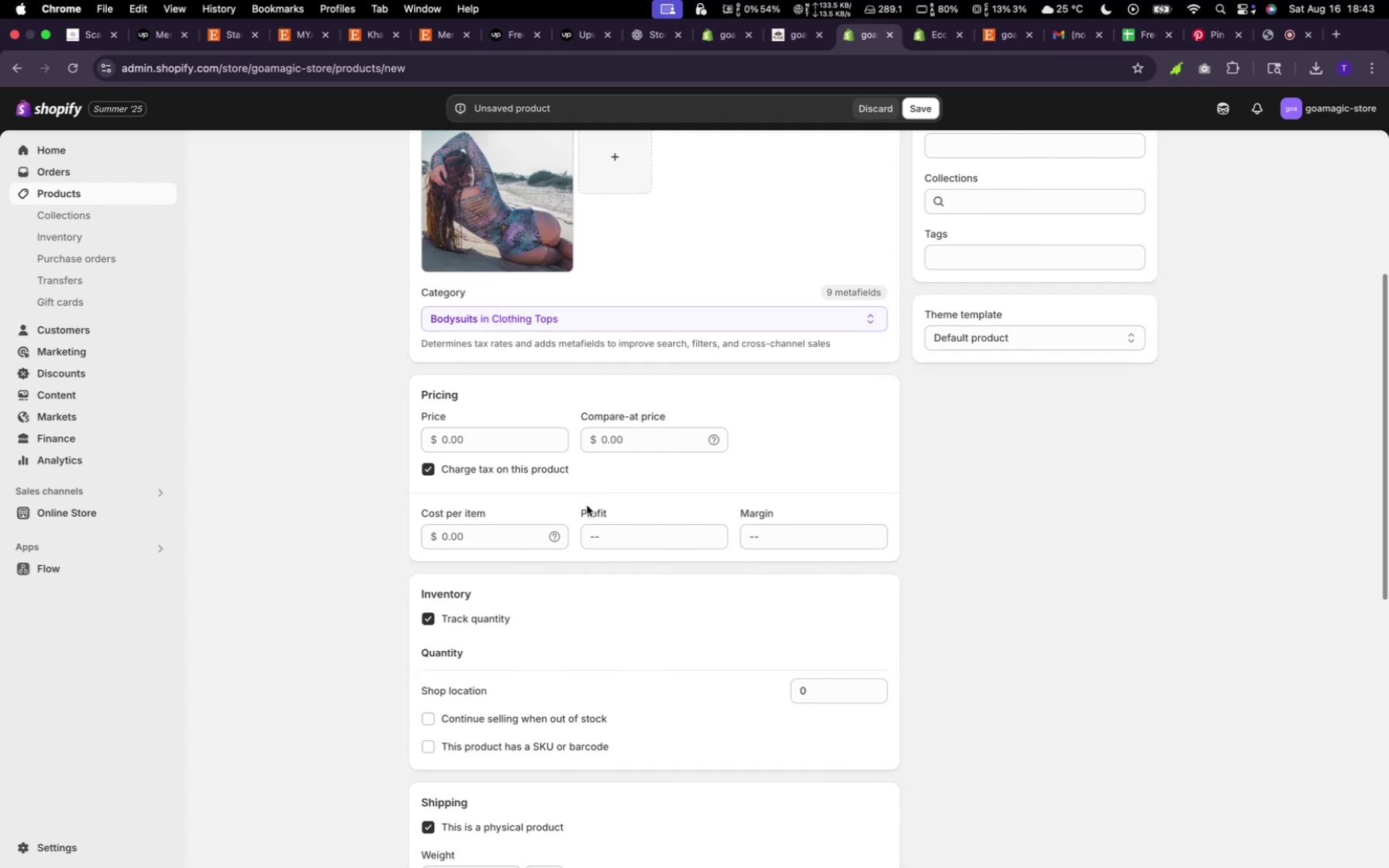 
scroll: coordinate [544, 628], scroll_direction: down, amount: 27.0
 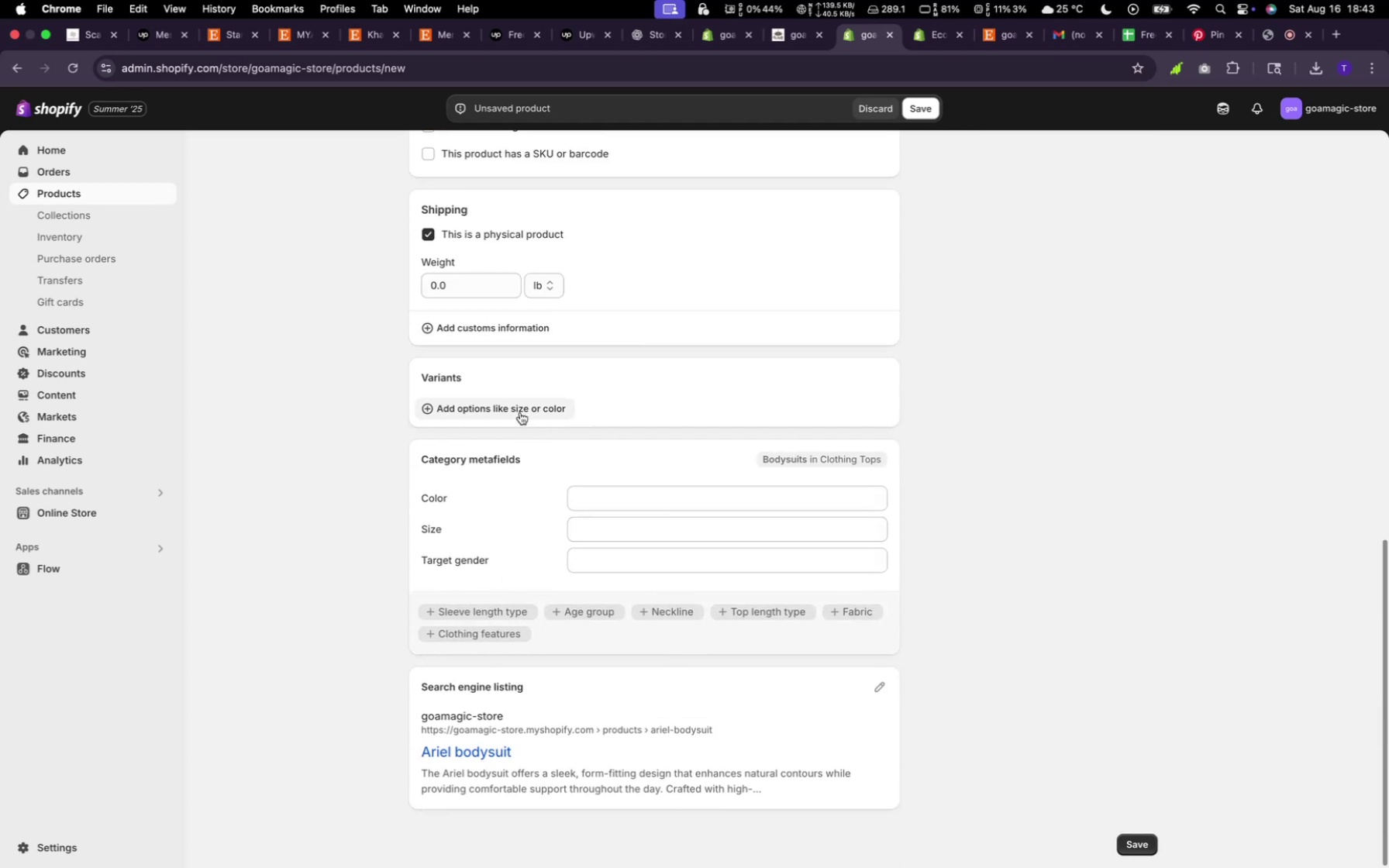 
left_click([521, 410])
 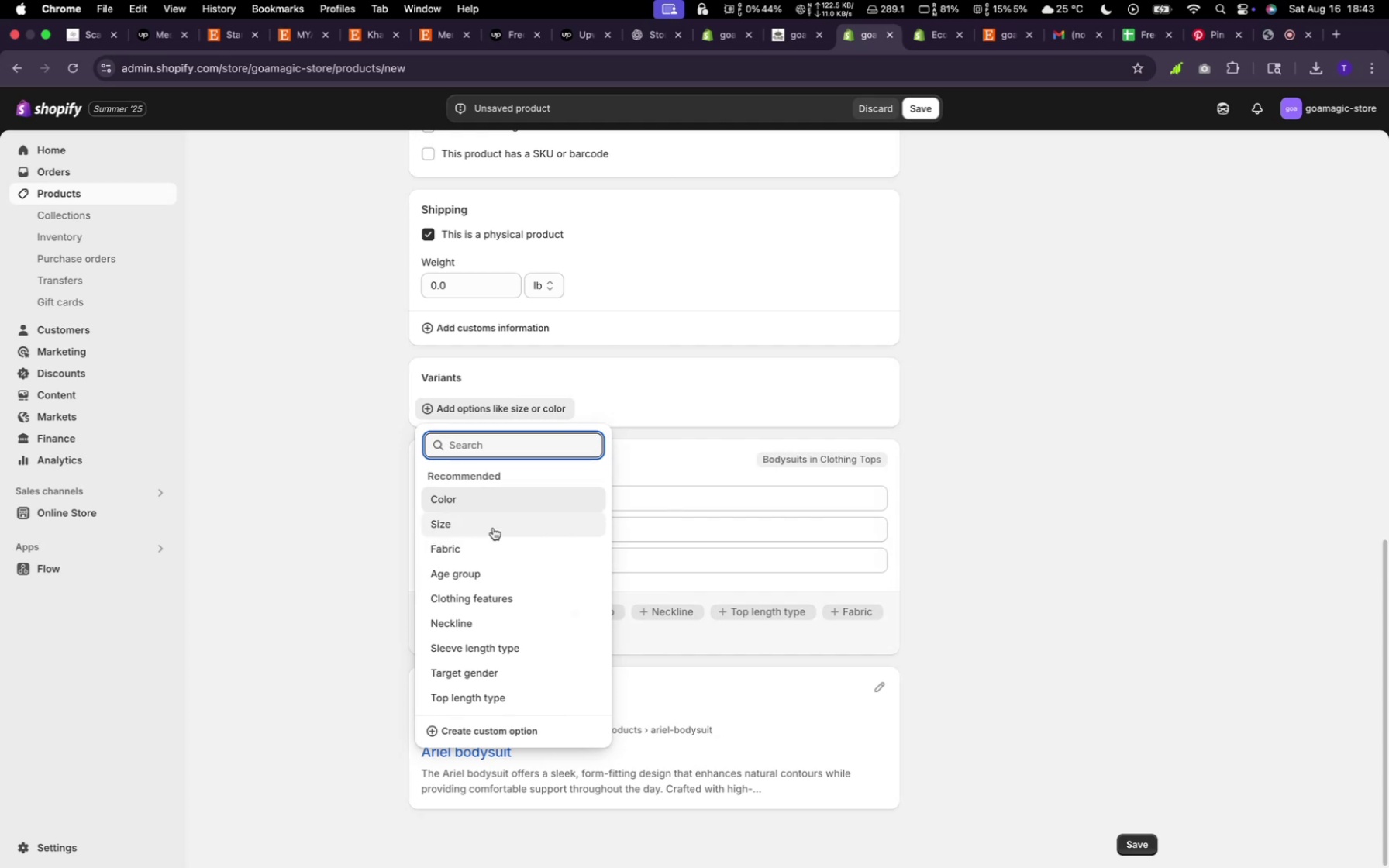 
left_click([491, 502])
 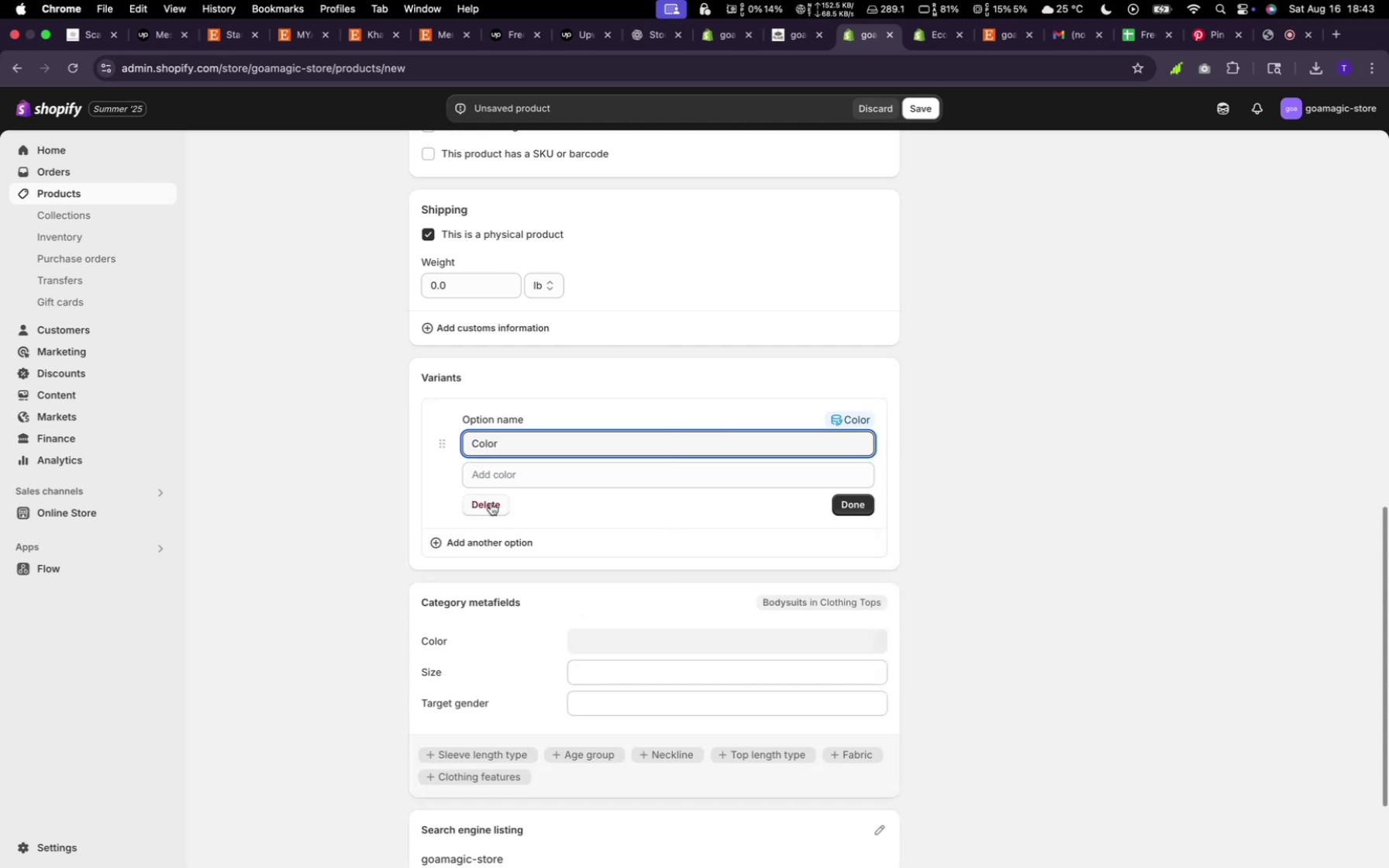 
mouse_move([522, 504])
 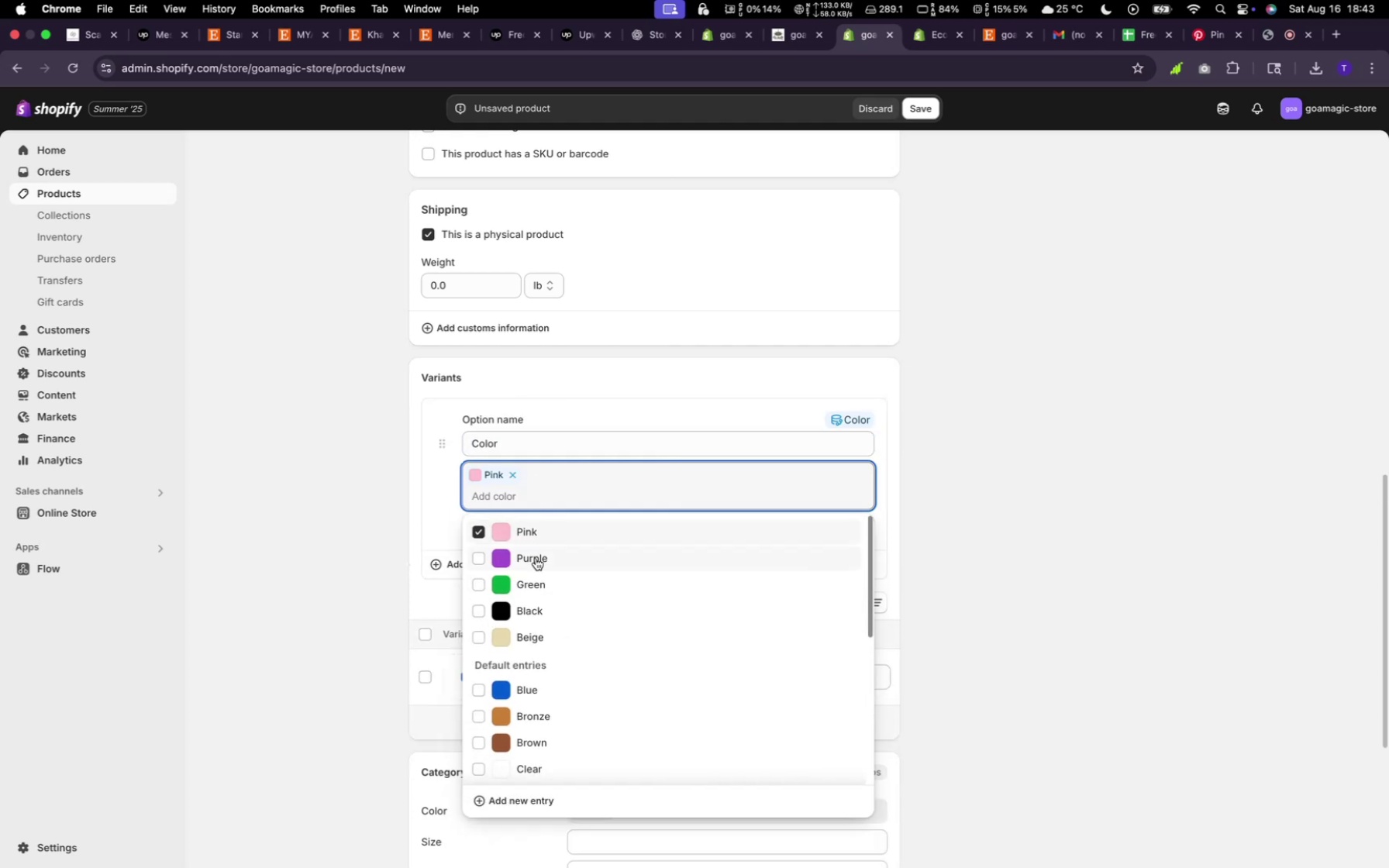 
left_click([544, 576])
 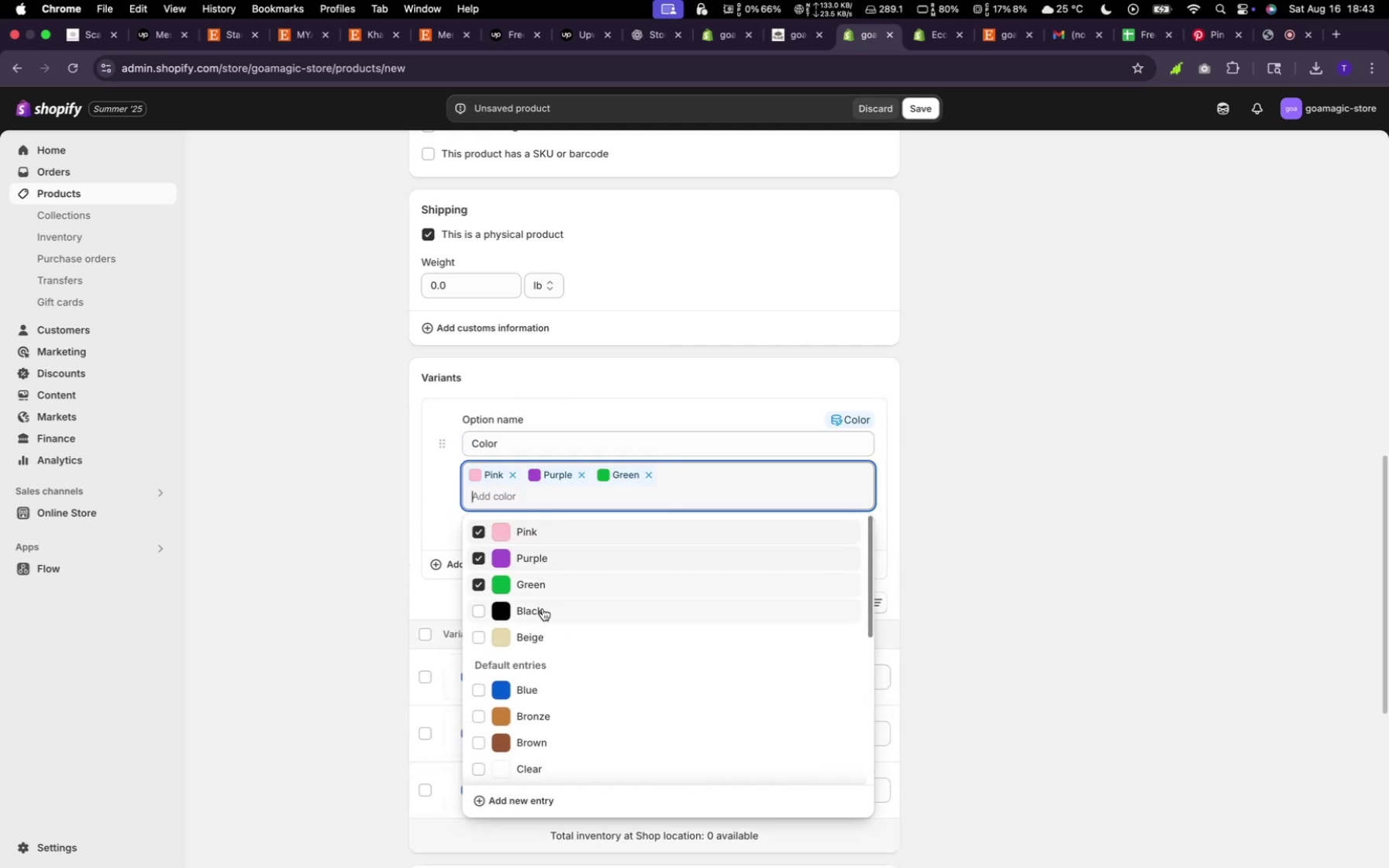 
left_click([543, 608])
 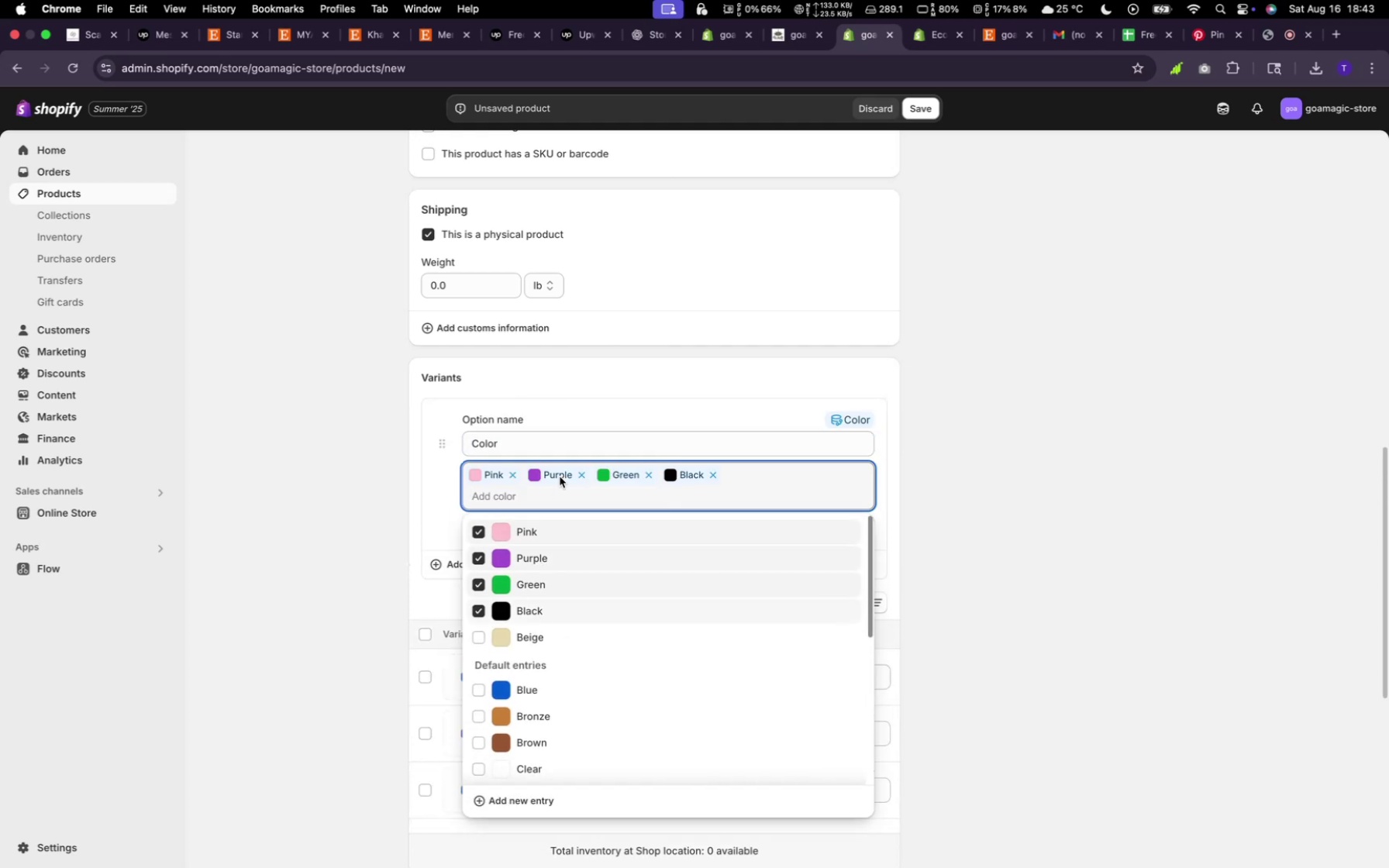 
mouse_move([553, 463])
 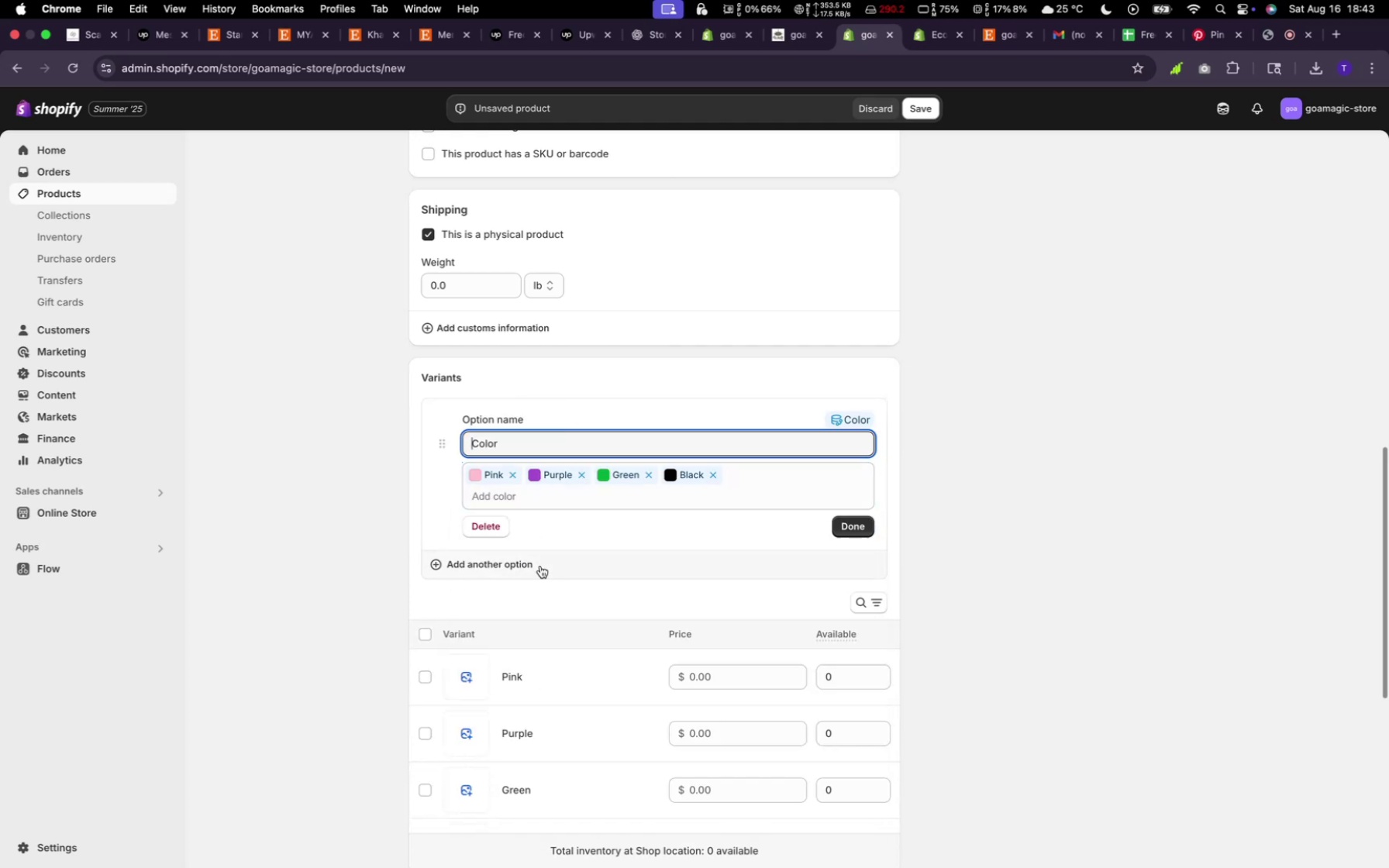 
left_click([540, 566])
 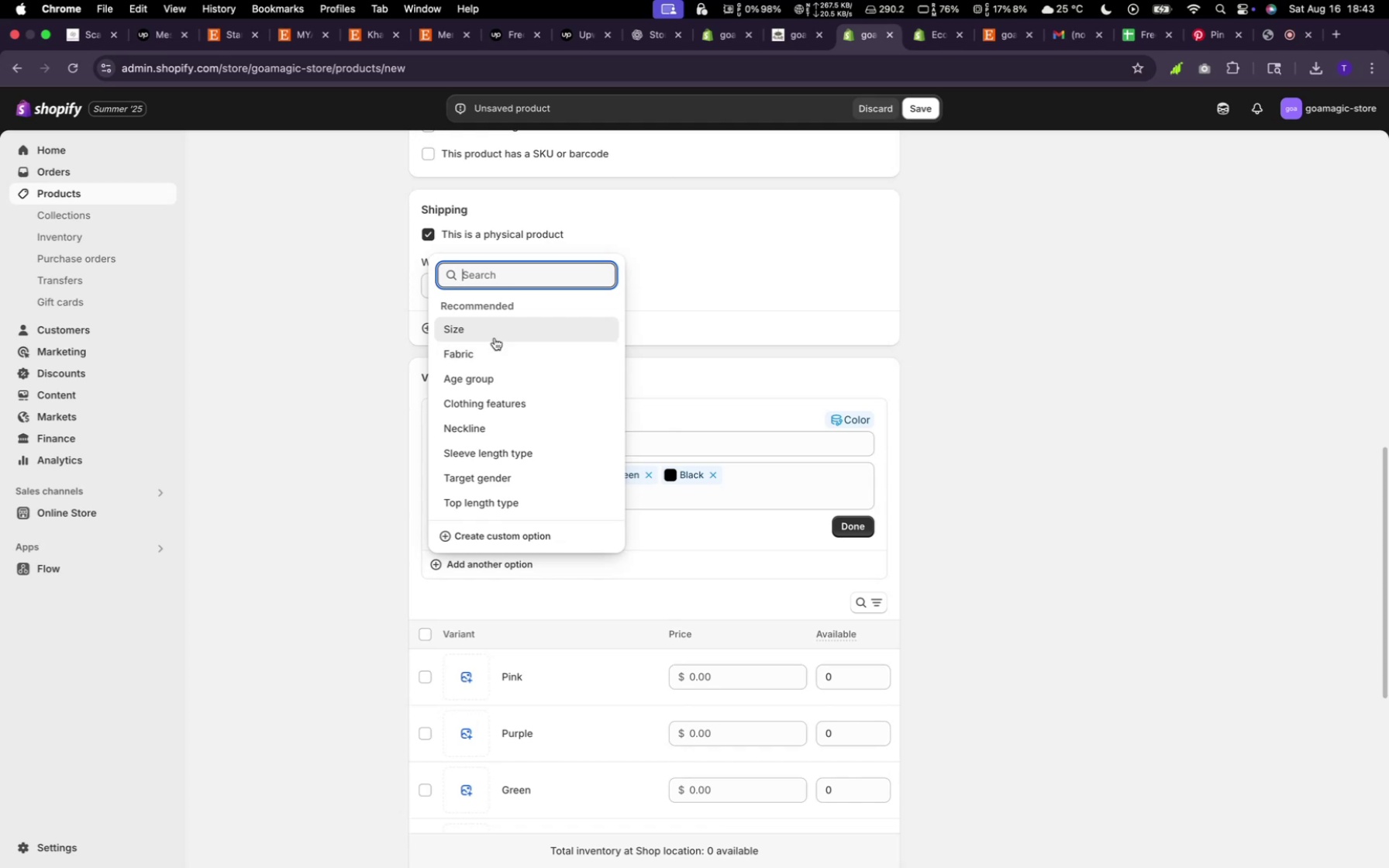 
left_click([497, 332])
 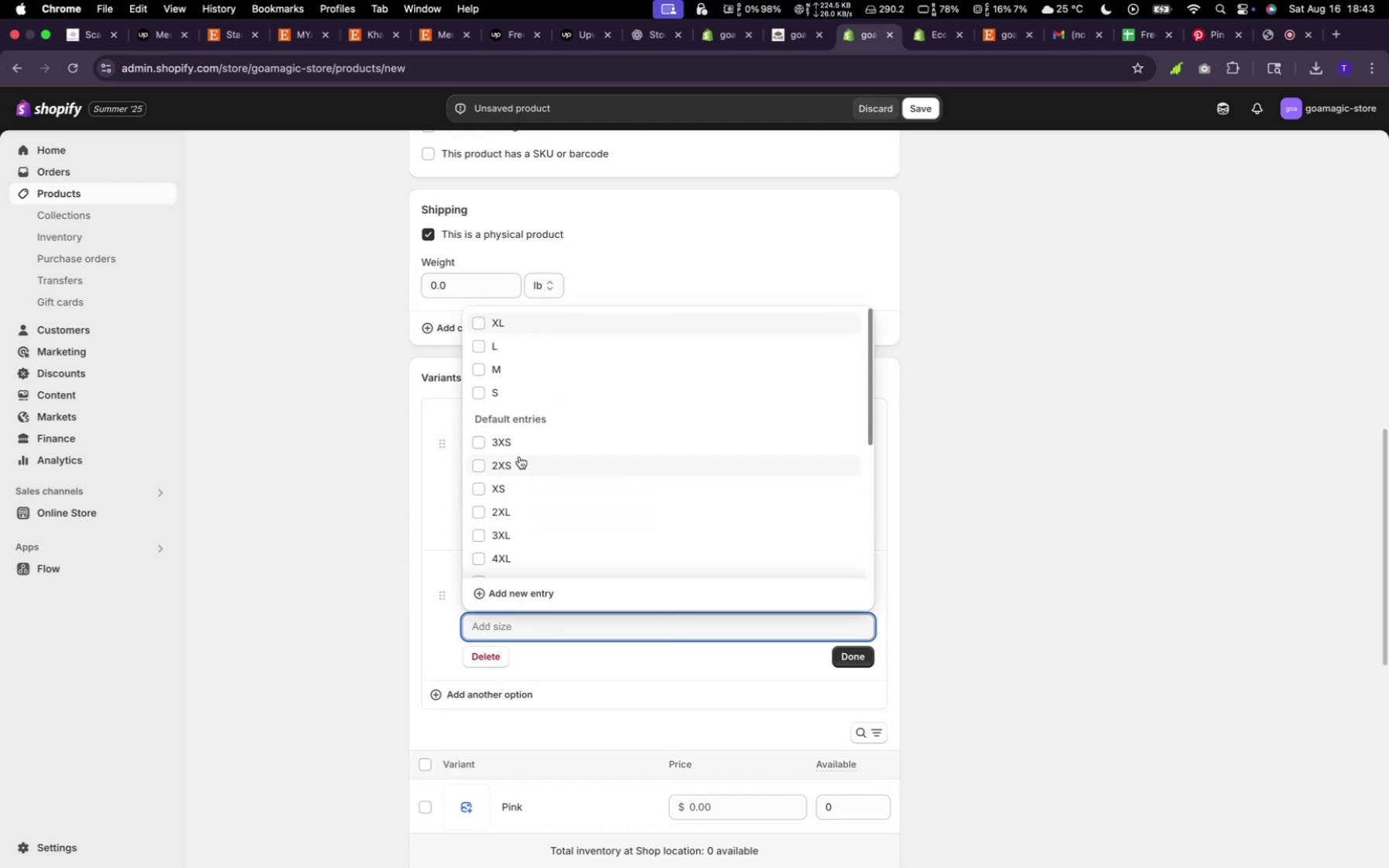 
left_click([512, 400])
 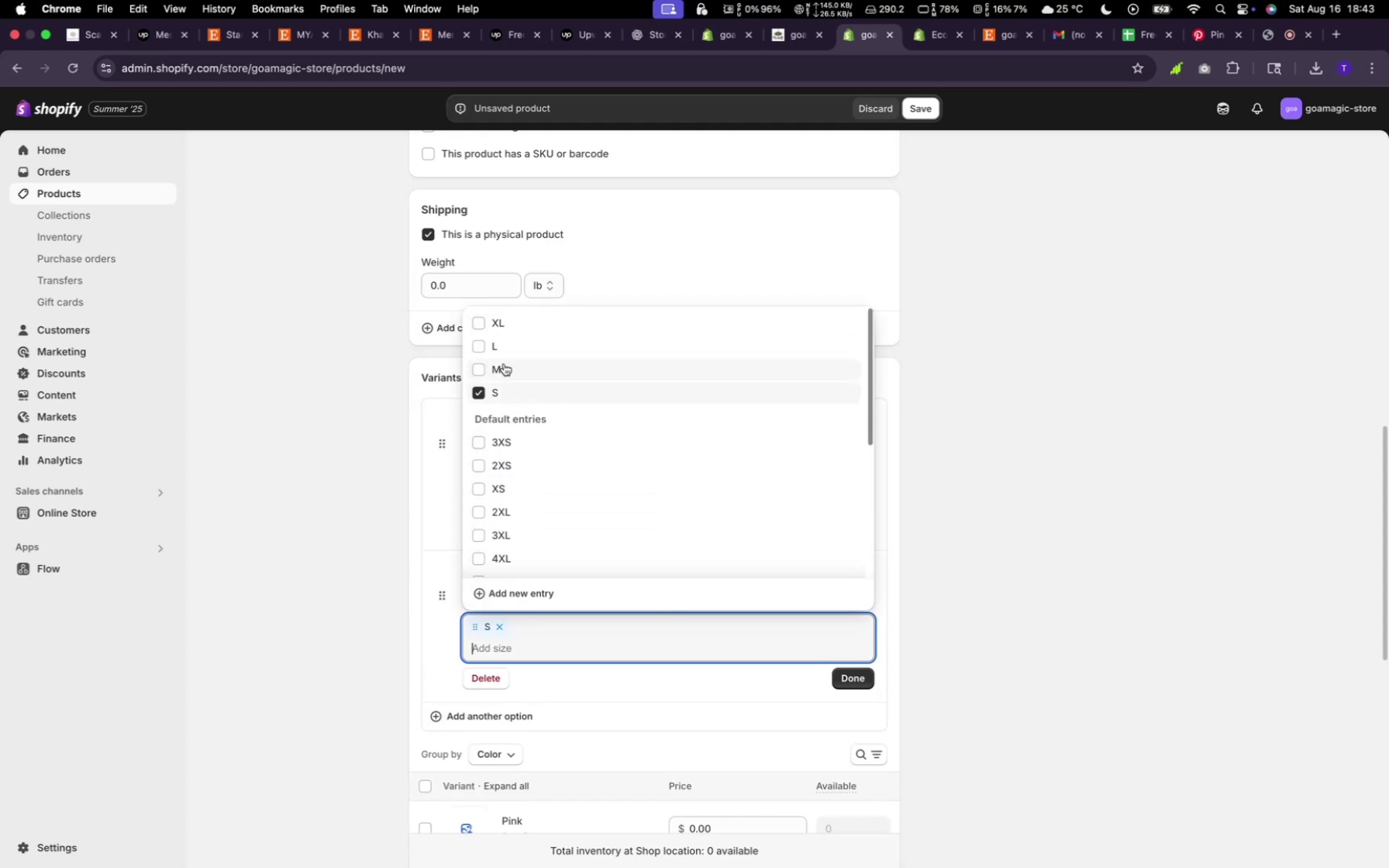 
left_click([504, 363])
 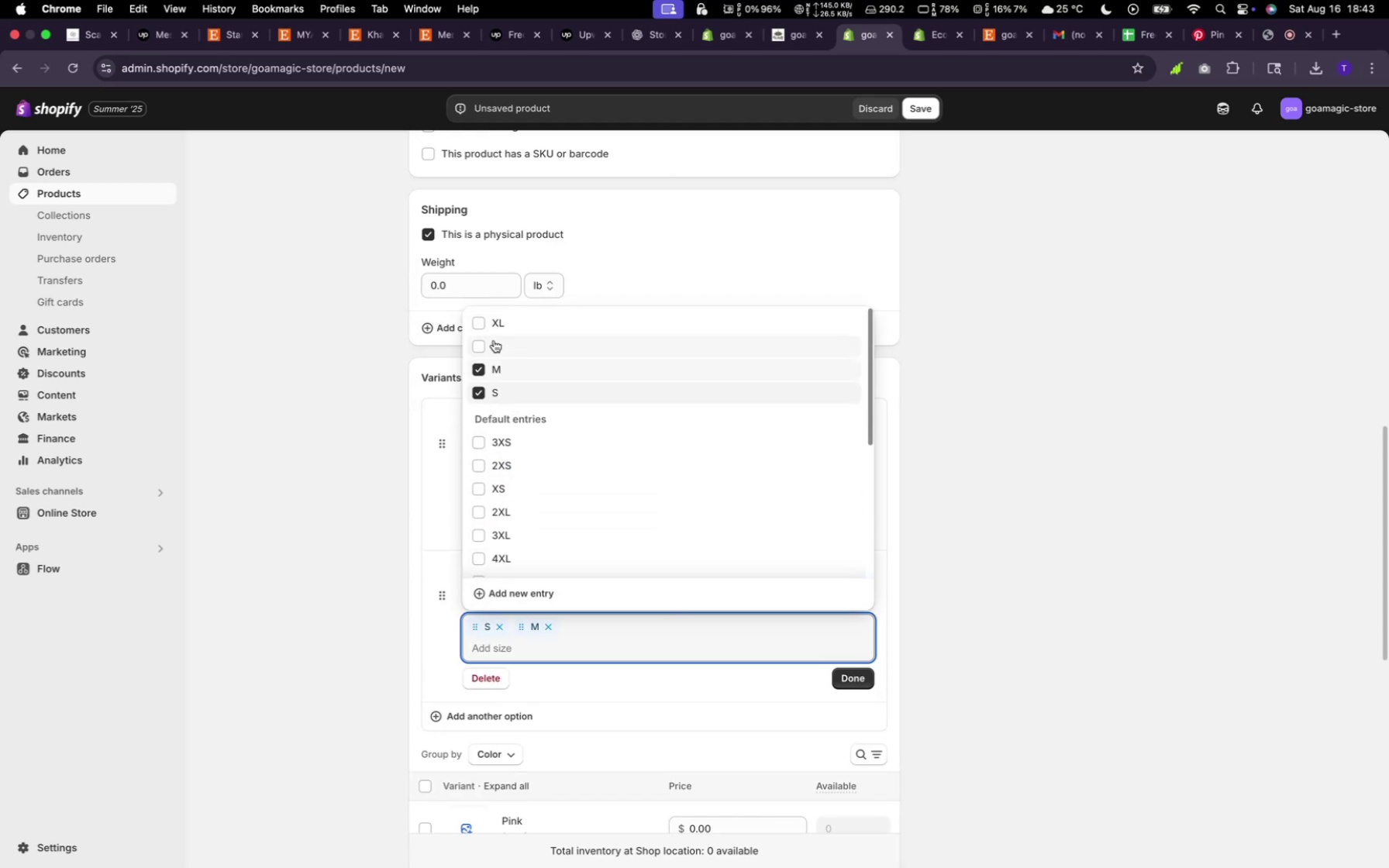 
left_click([494, 340])
 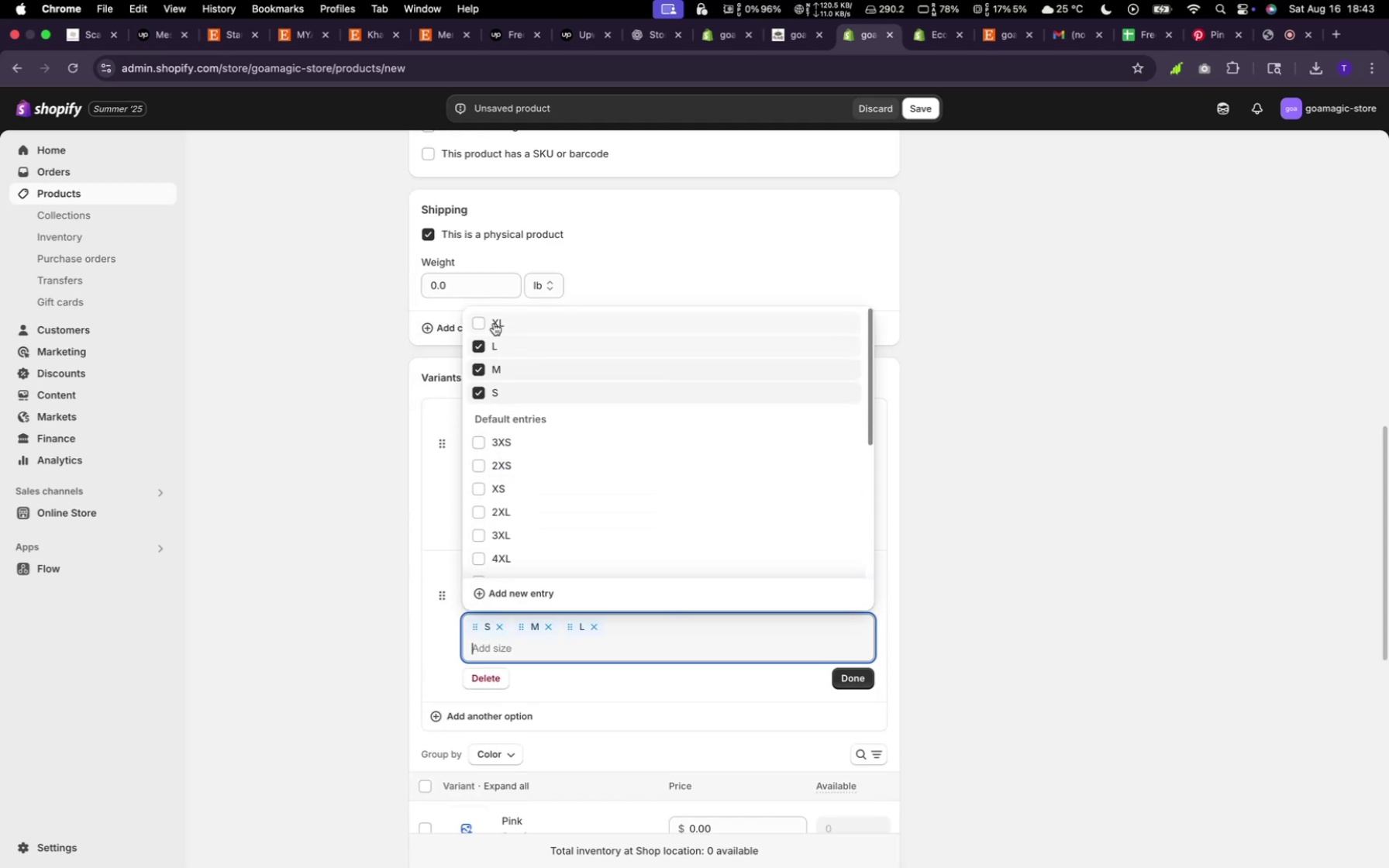 
left_click([494, 323])
 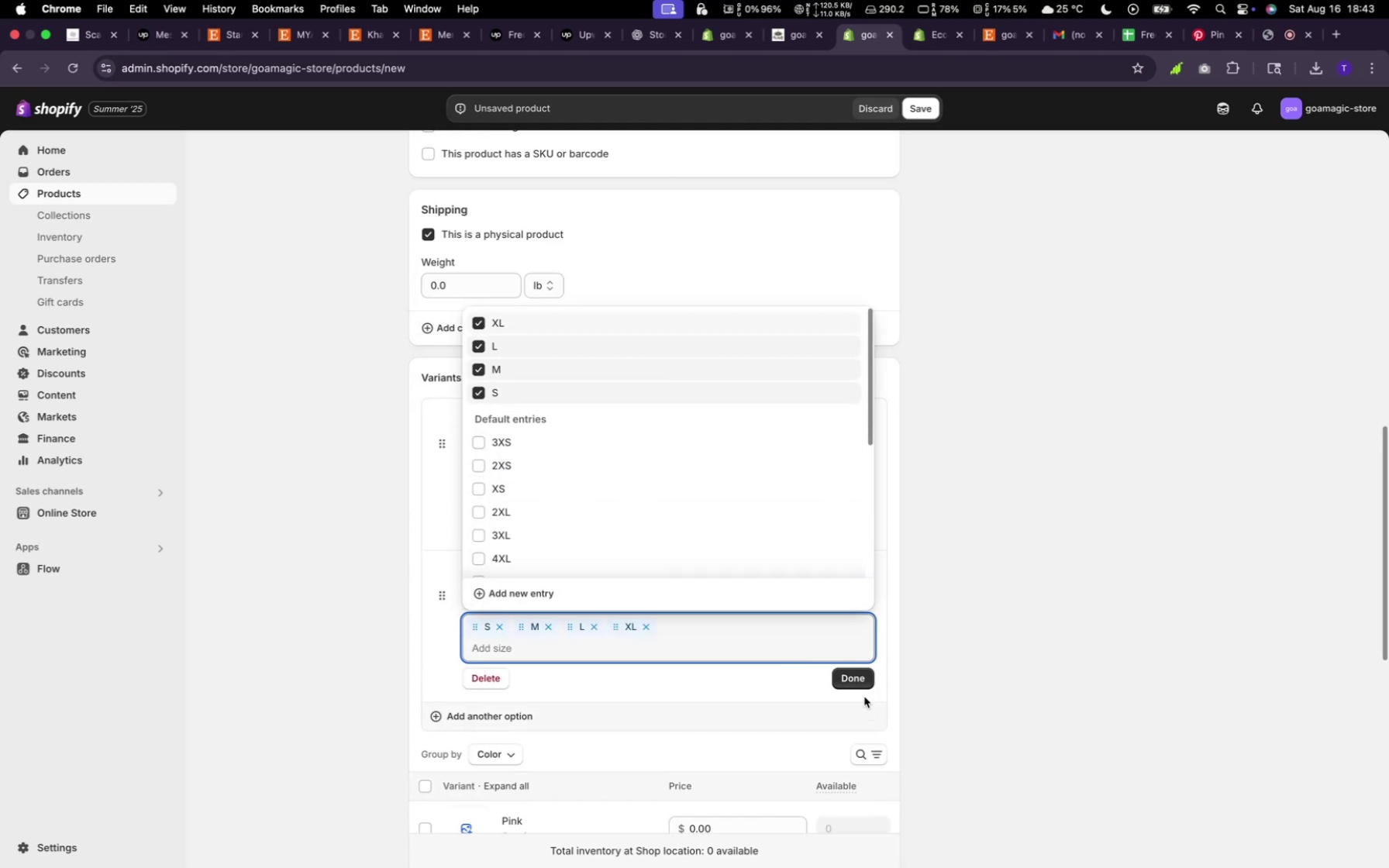 
left_click([862, 679])
 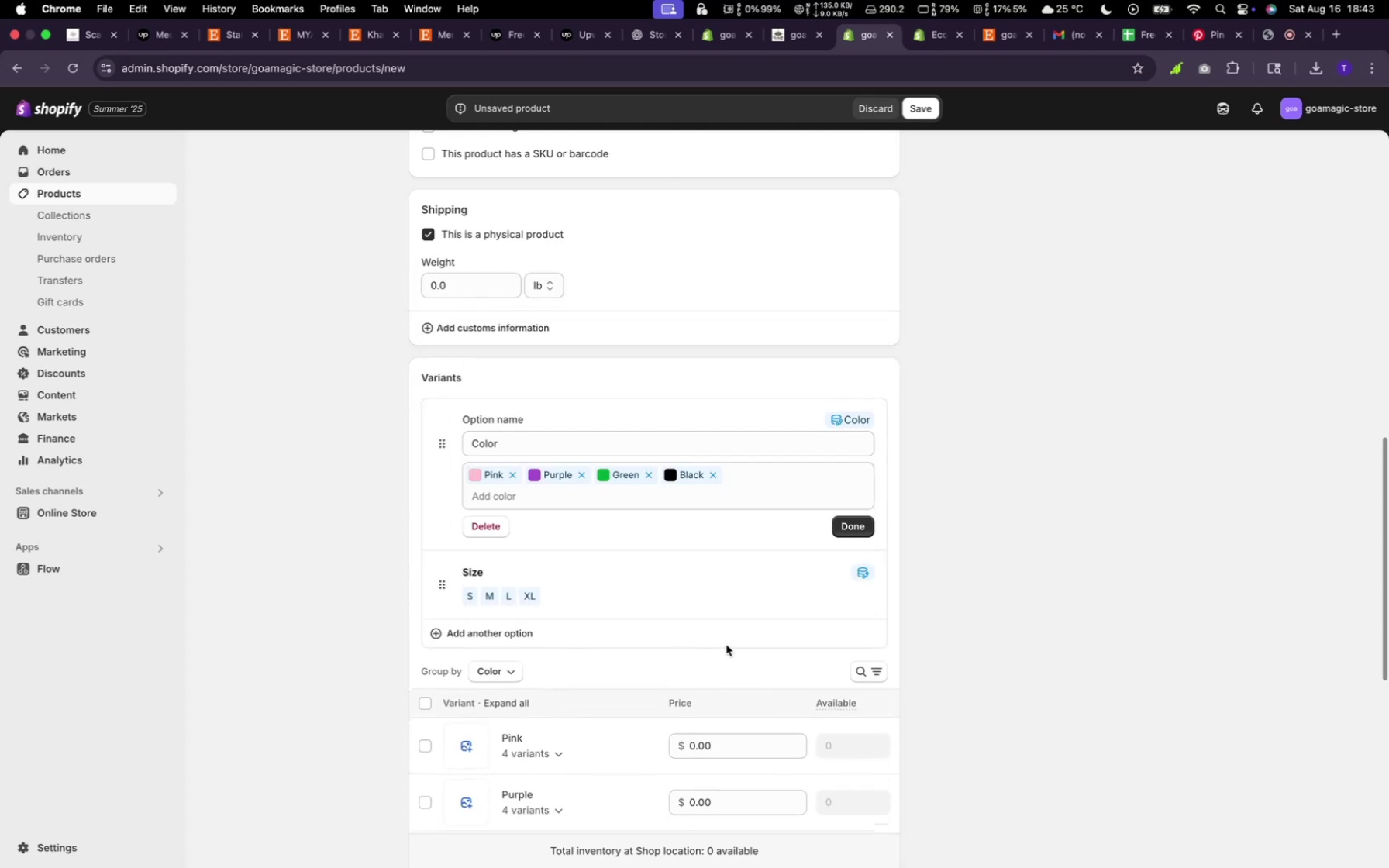 
scroll: coordinate [1025, 566], scroll_direction: down, amount: 78.0
 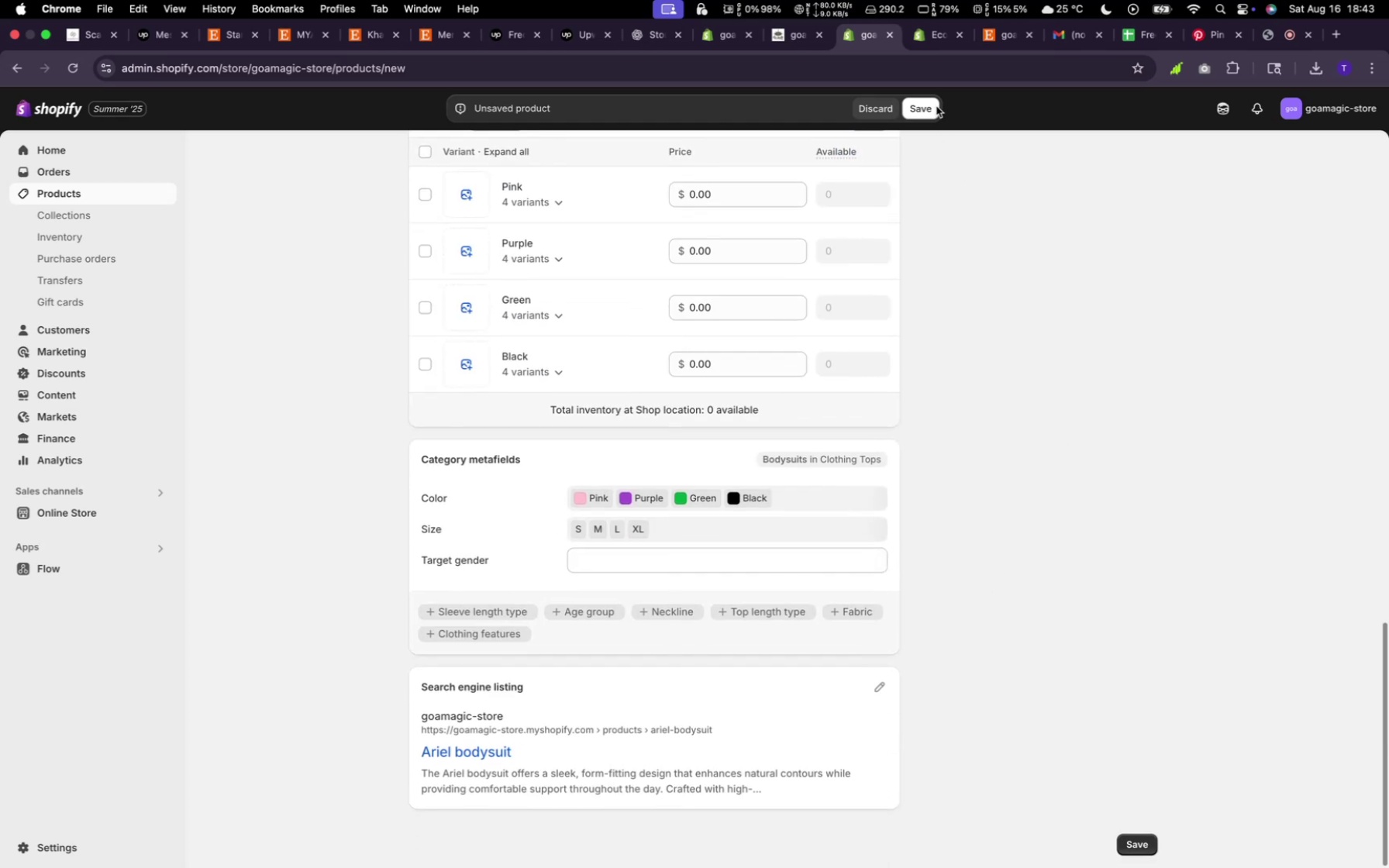 
left_click([935, 102])
 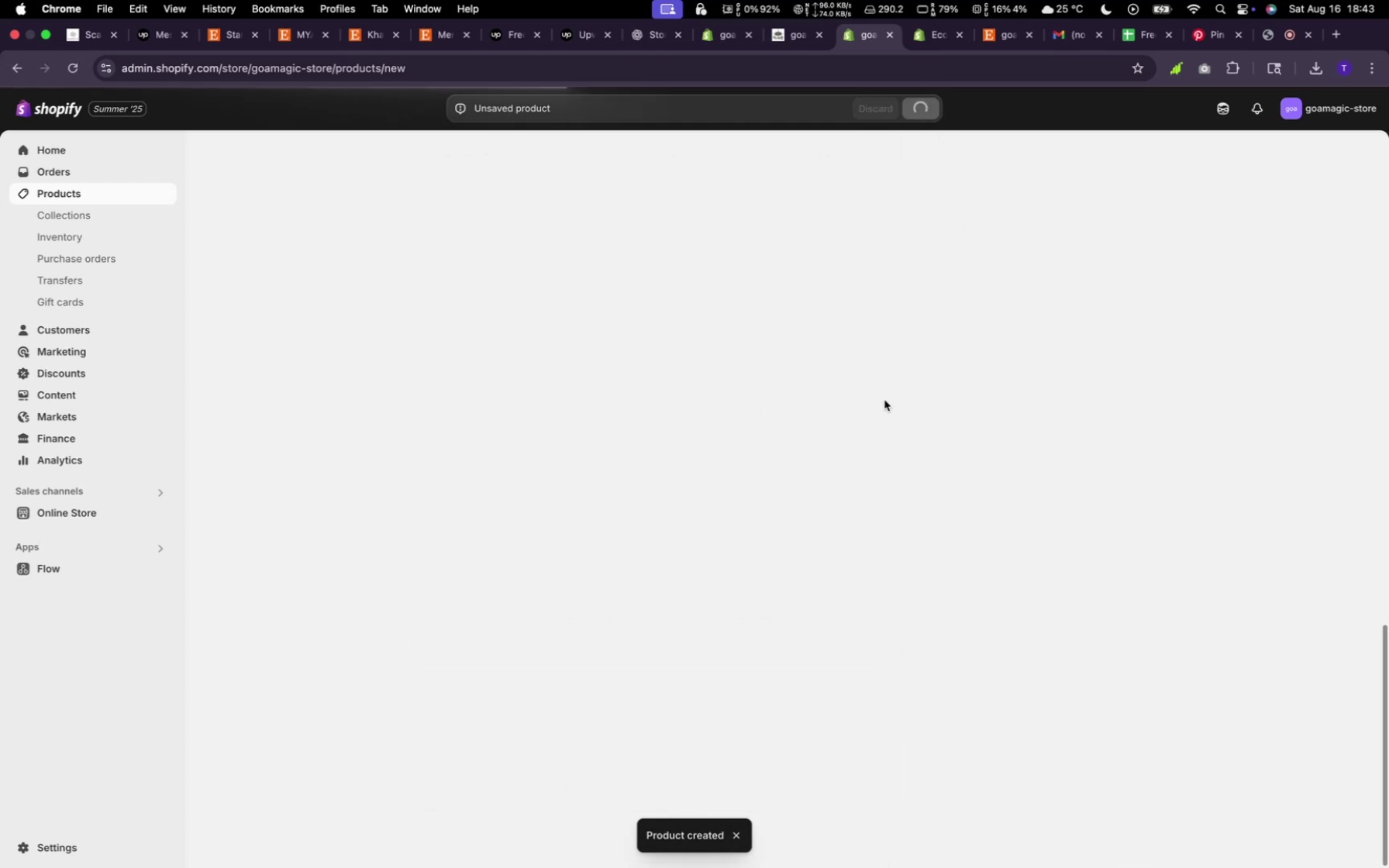 
wait(8.57)
 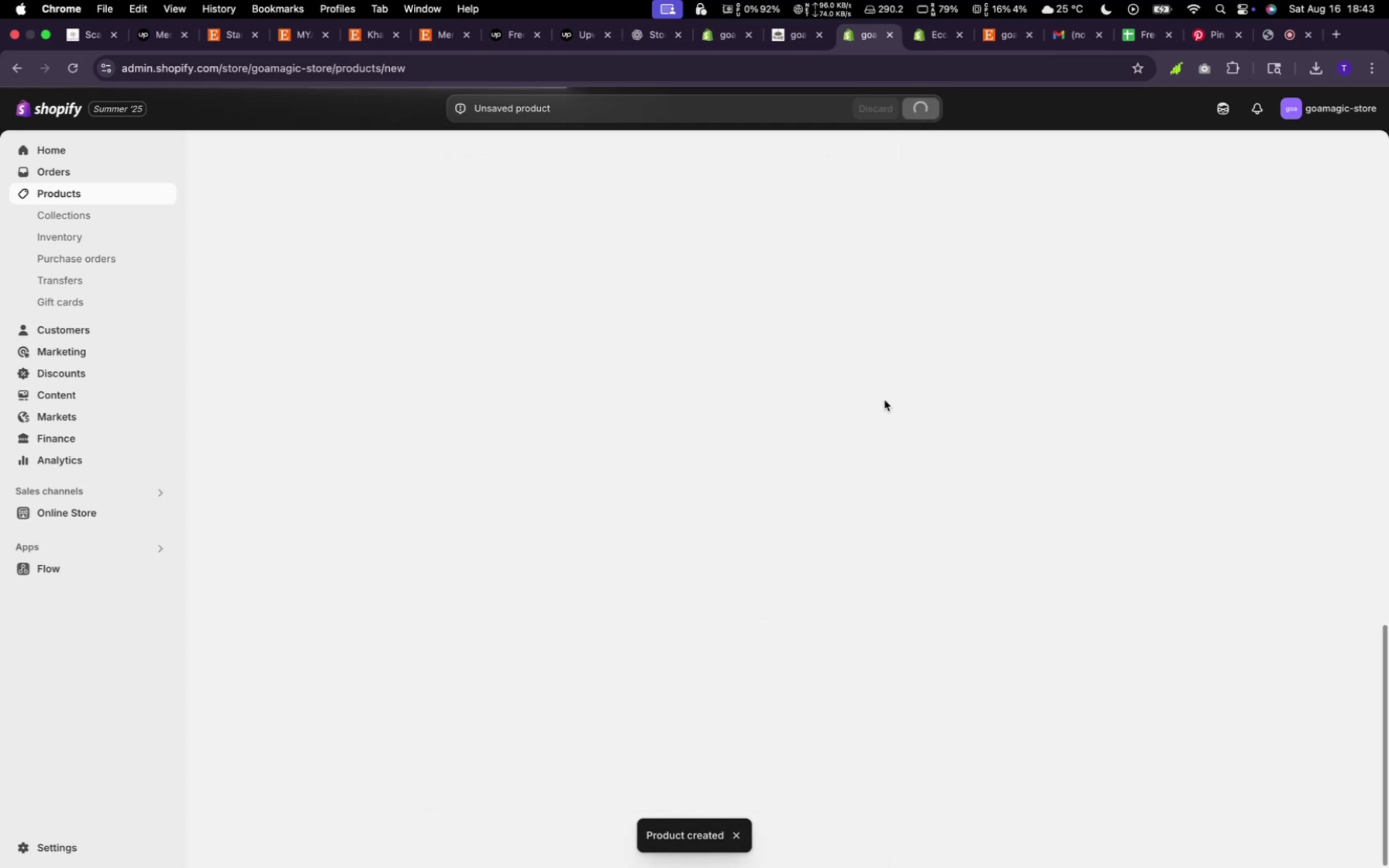 
left_click([424, 146])
 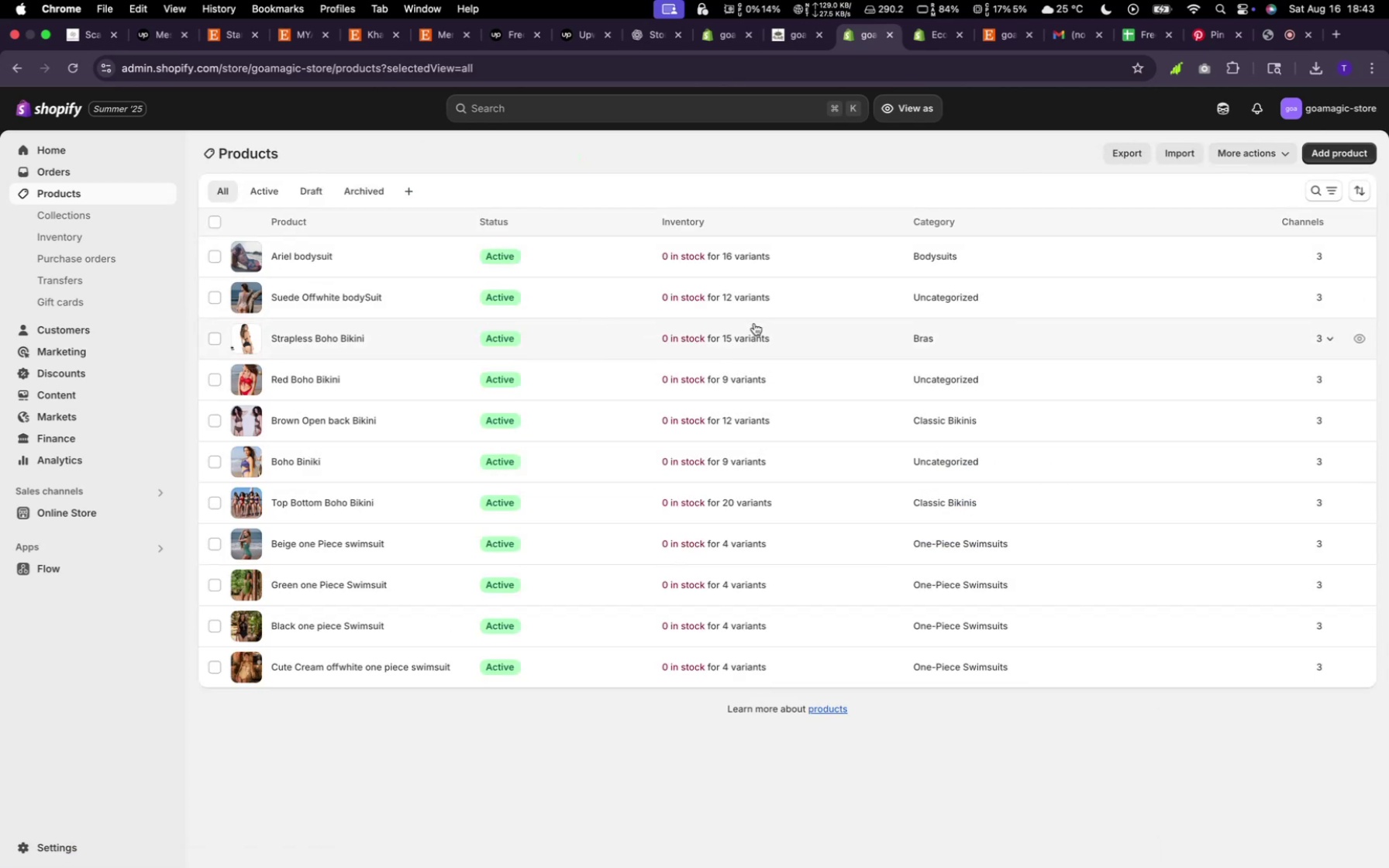 
wait(7.88)
 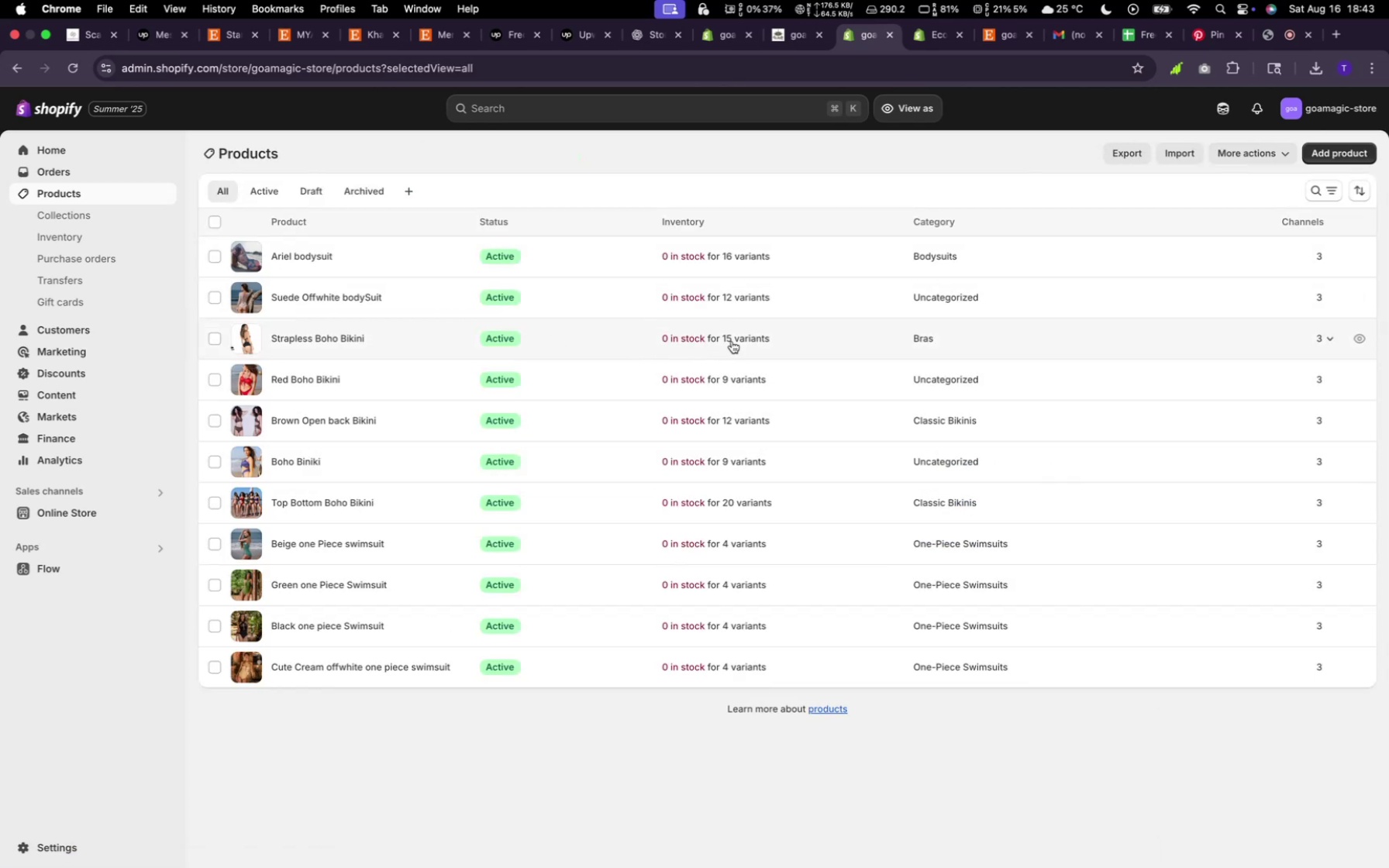 
left_click([1329, 157])
 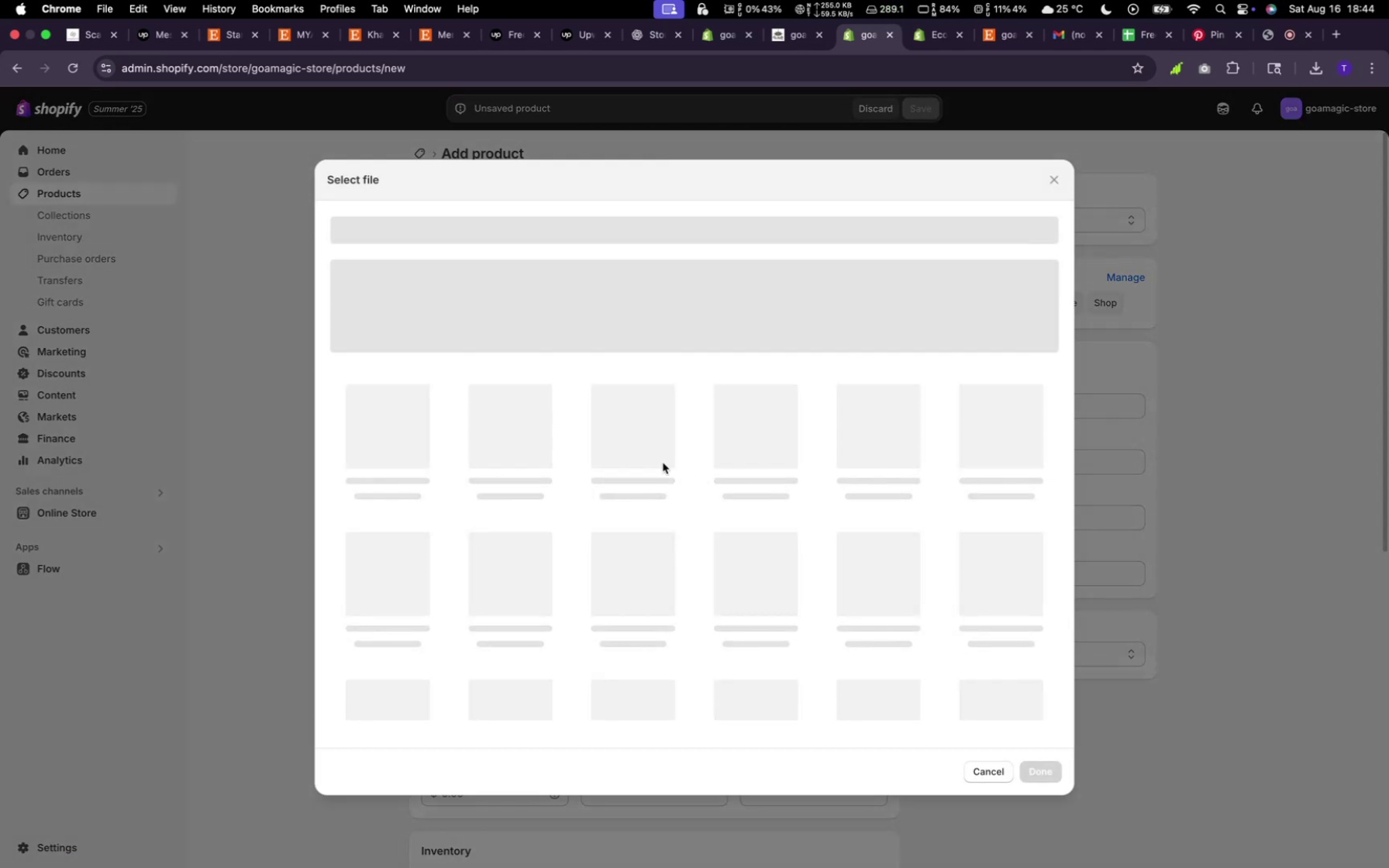 
left_click([628, 461])
 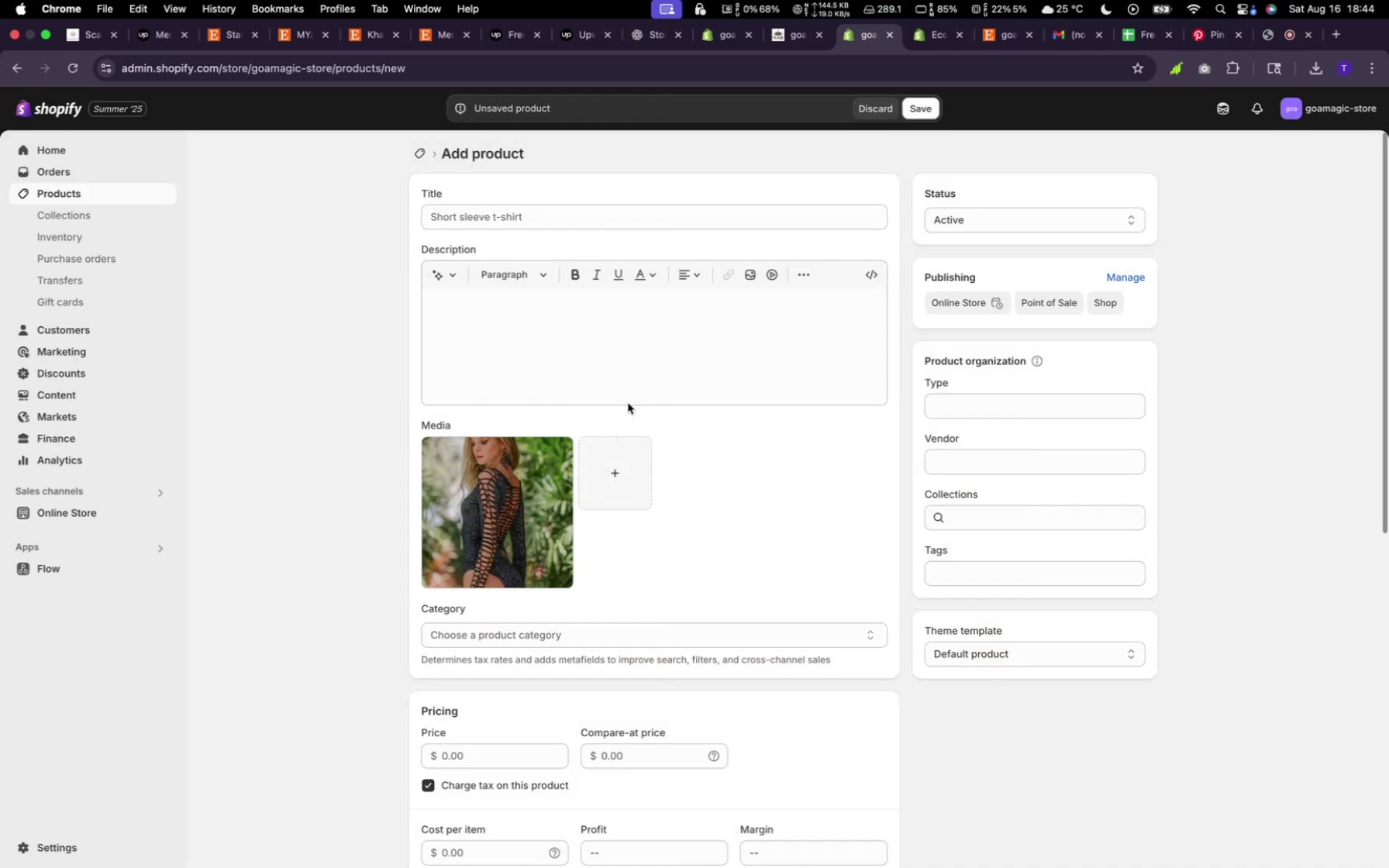 
left_click([484, 219])
 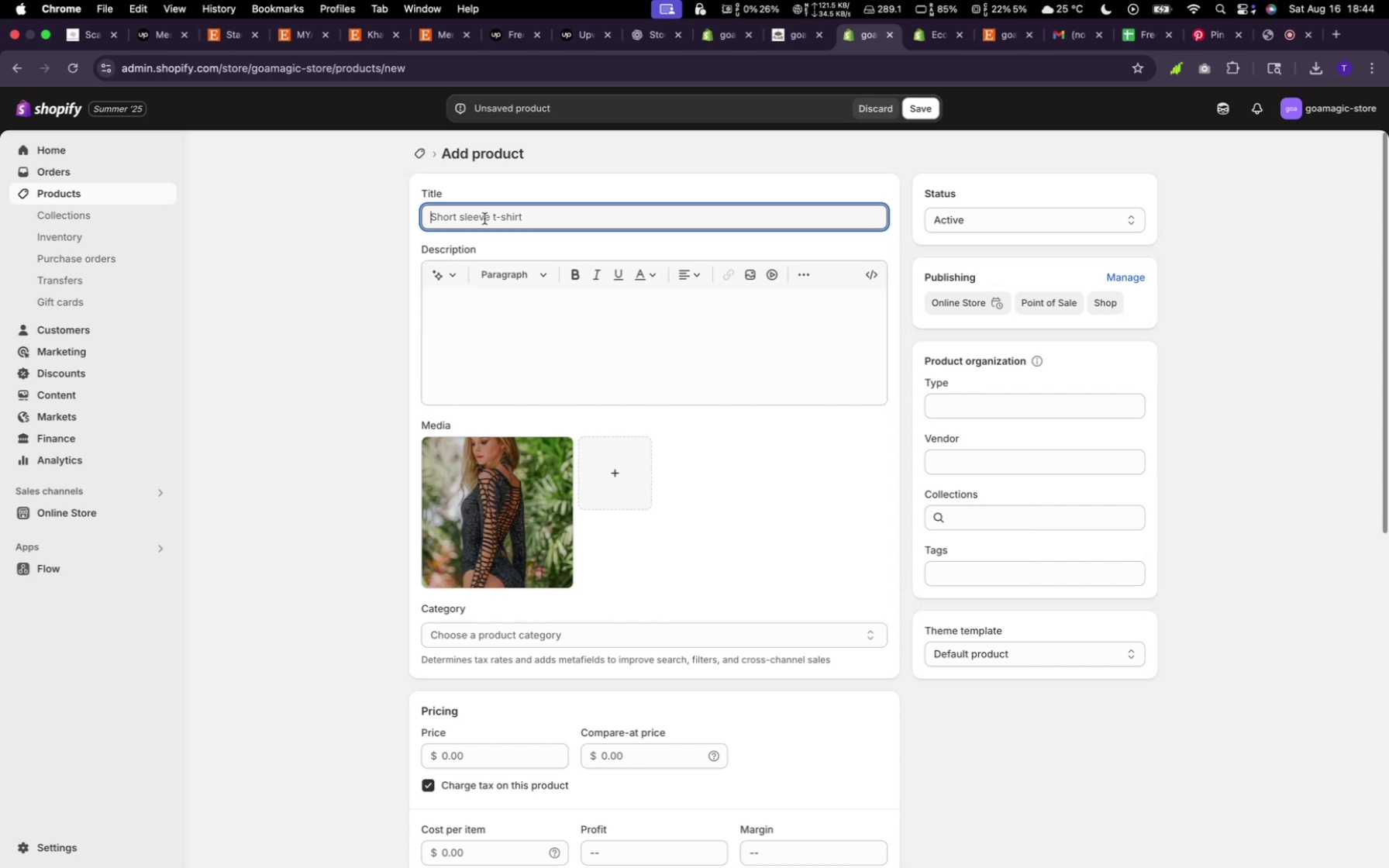 
type(LongS)
key(Backspace)
type( sel)
key(Backspace)
key(Backspace)
type(lebodysuit)
 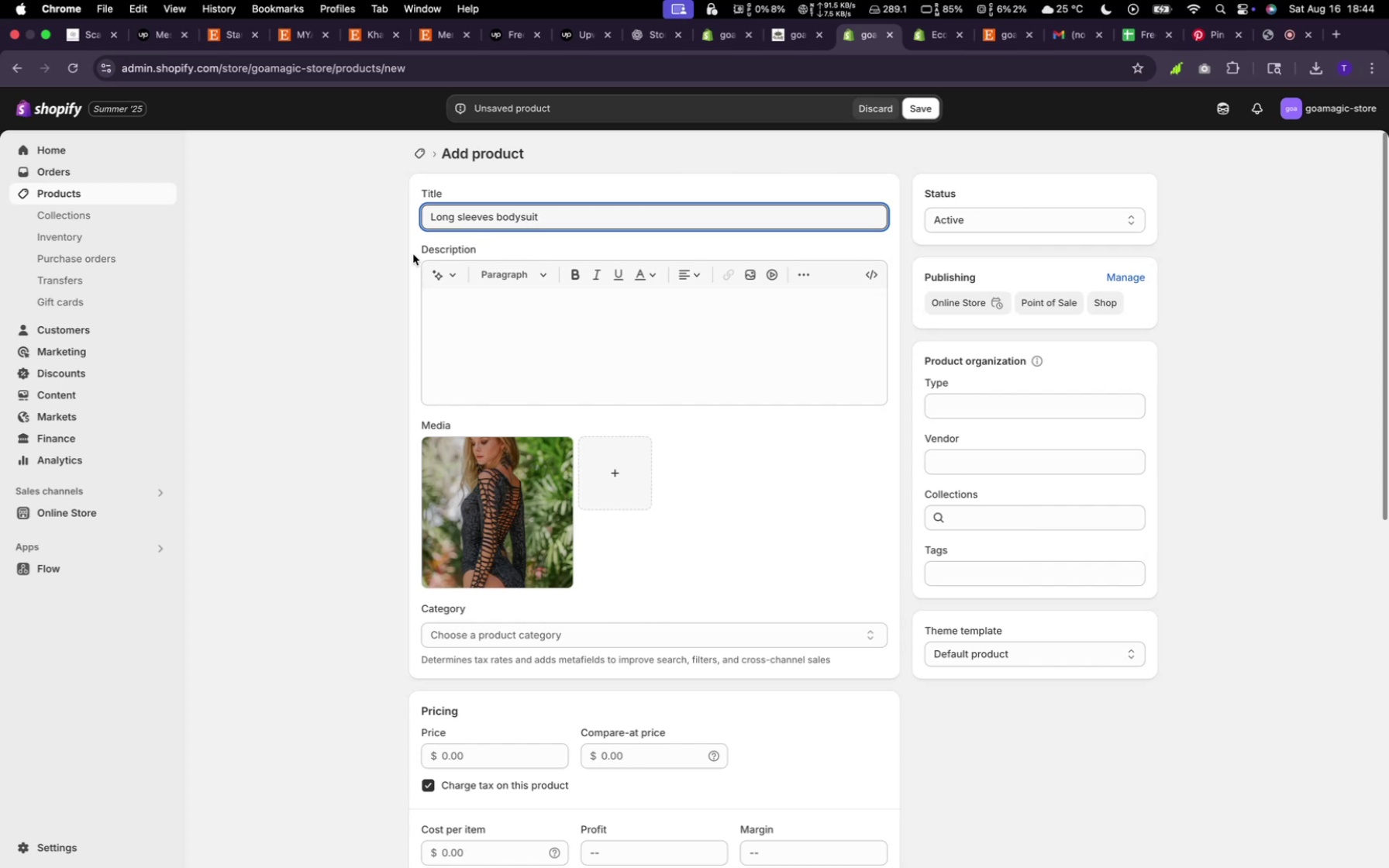 
left_click([445, 272])
 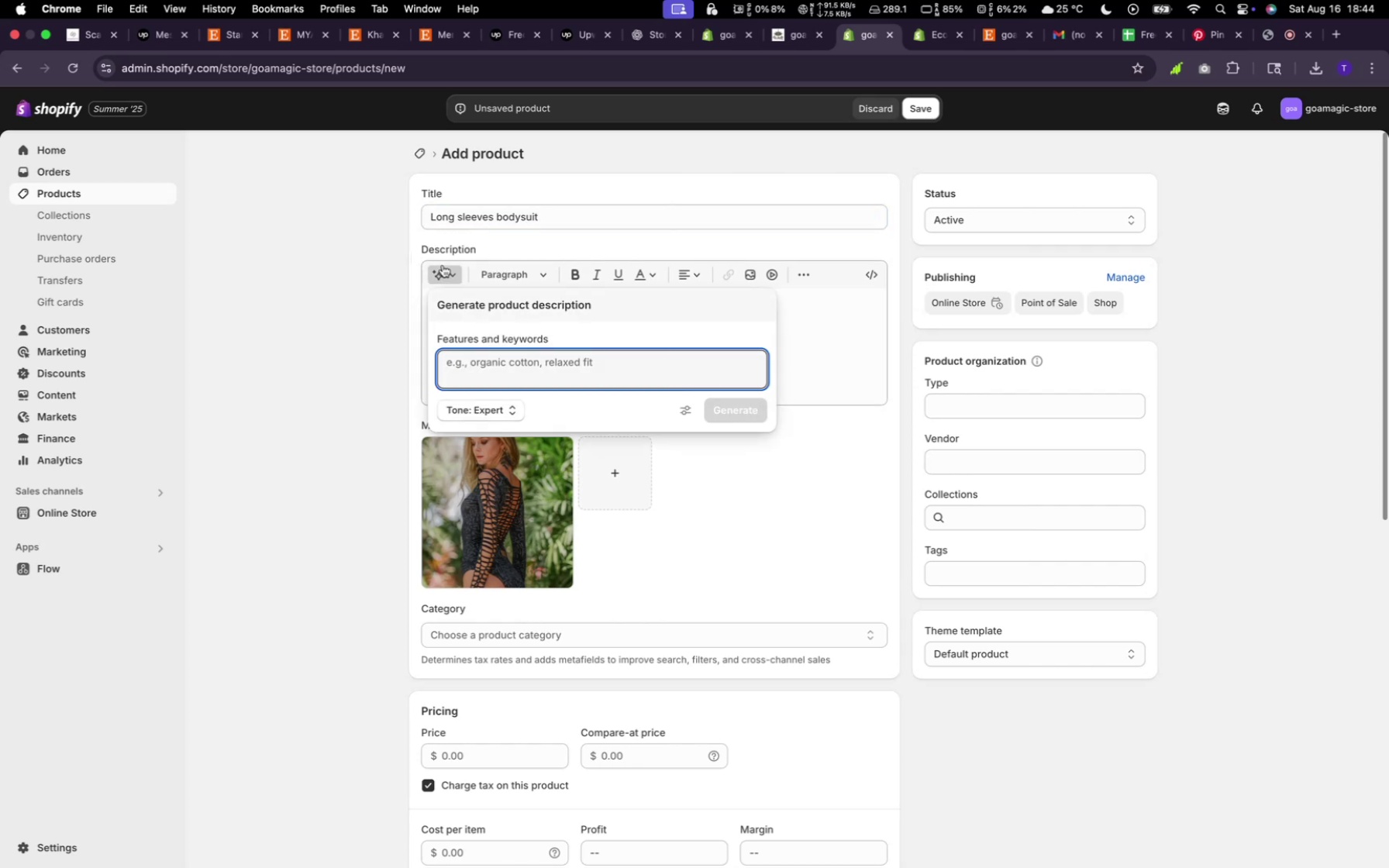 
type(random)
 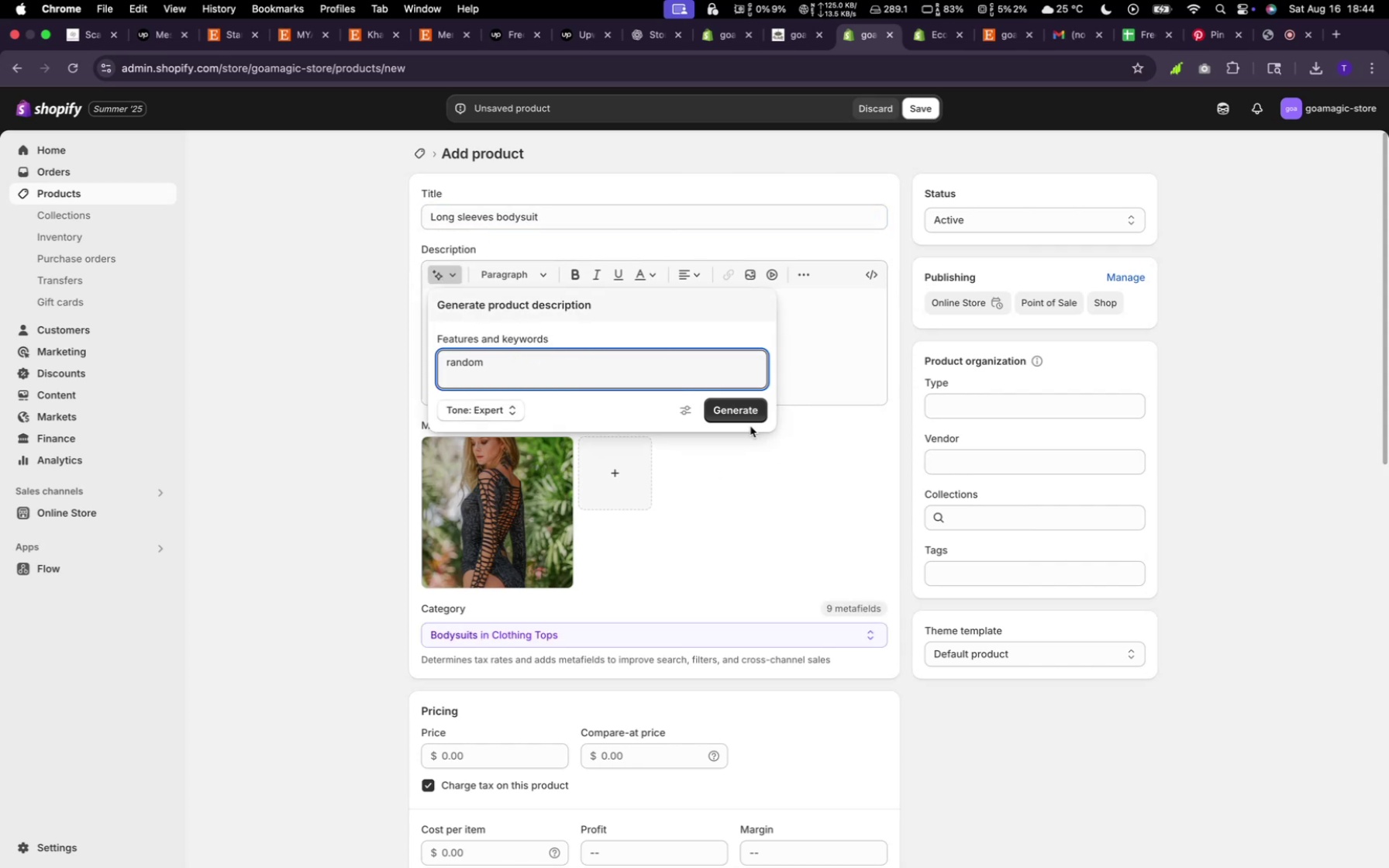 
left_click([745, 411])
 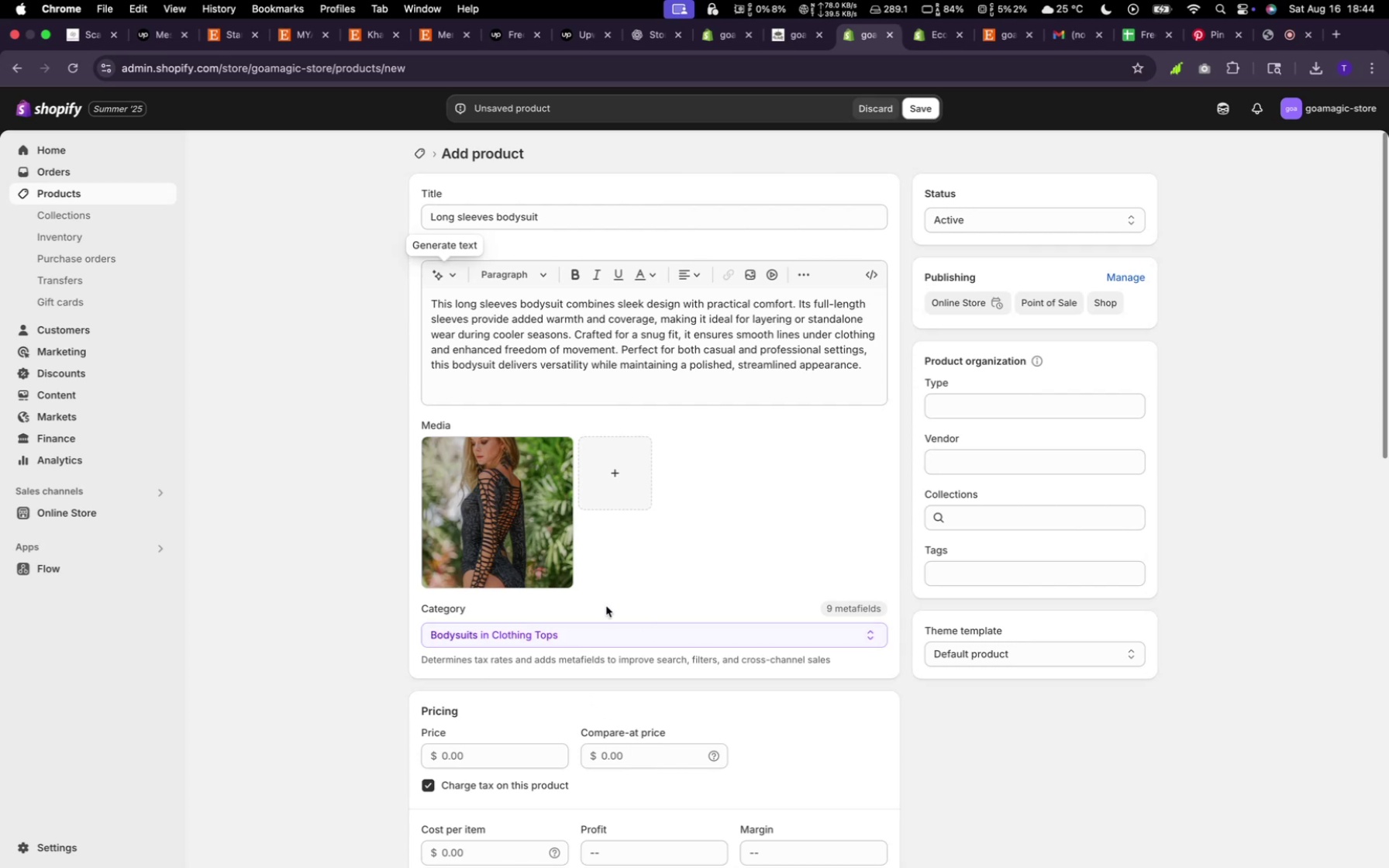 
wait(25.05)
 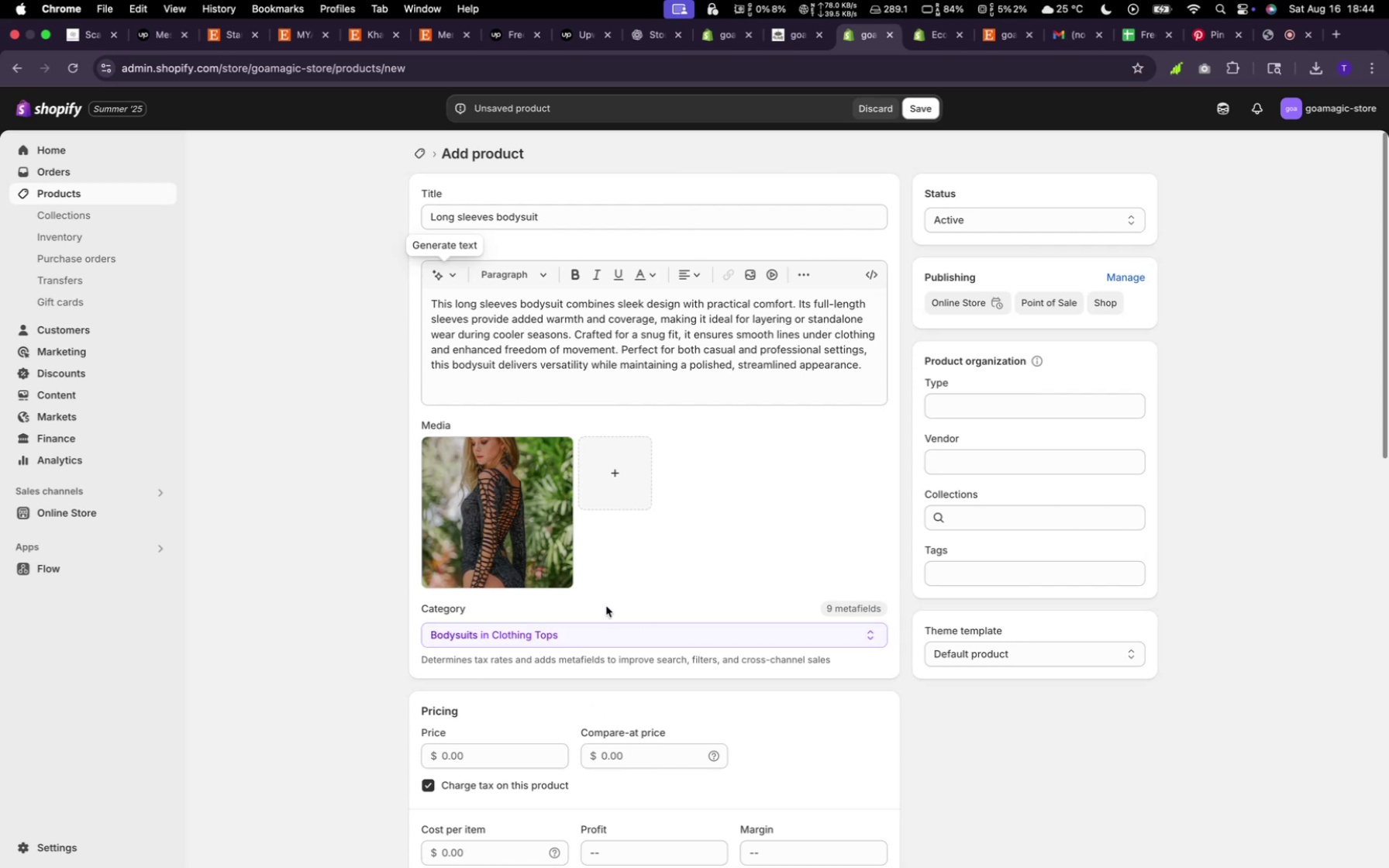 
scroll: coordinate [564, 677], scroll_direction: down, amount: 15.0
 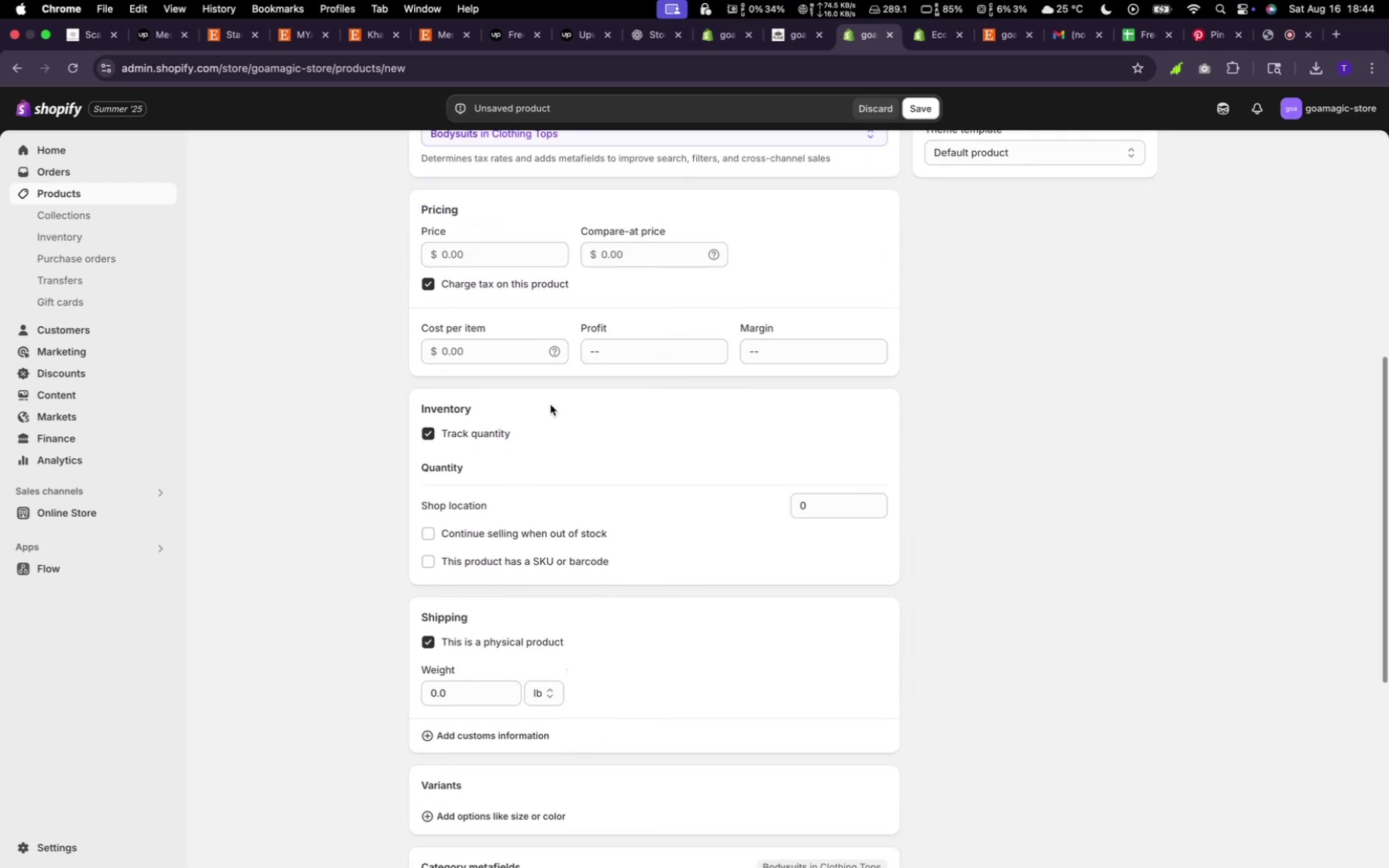 
left_click([522, 250])
 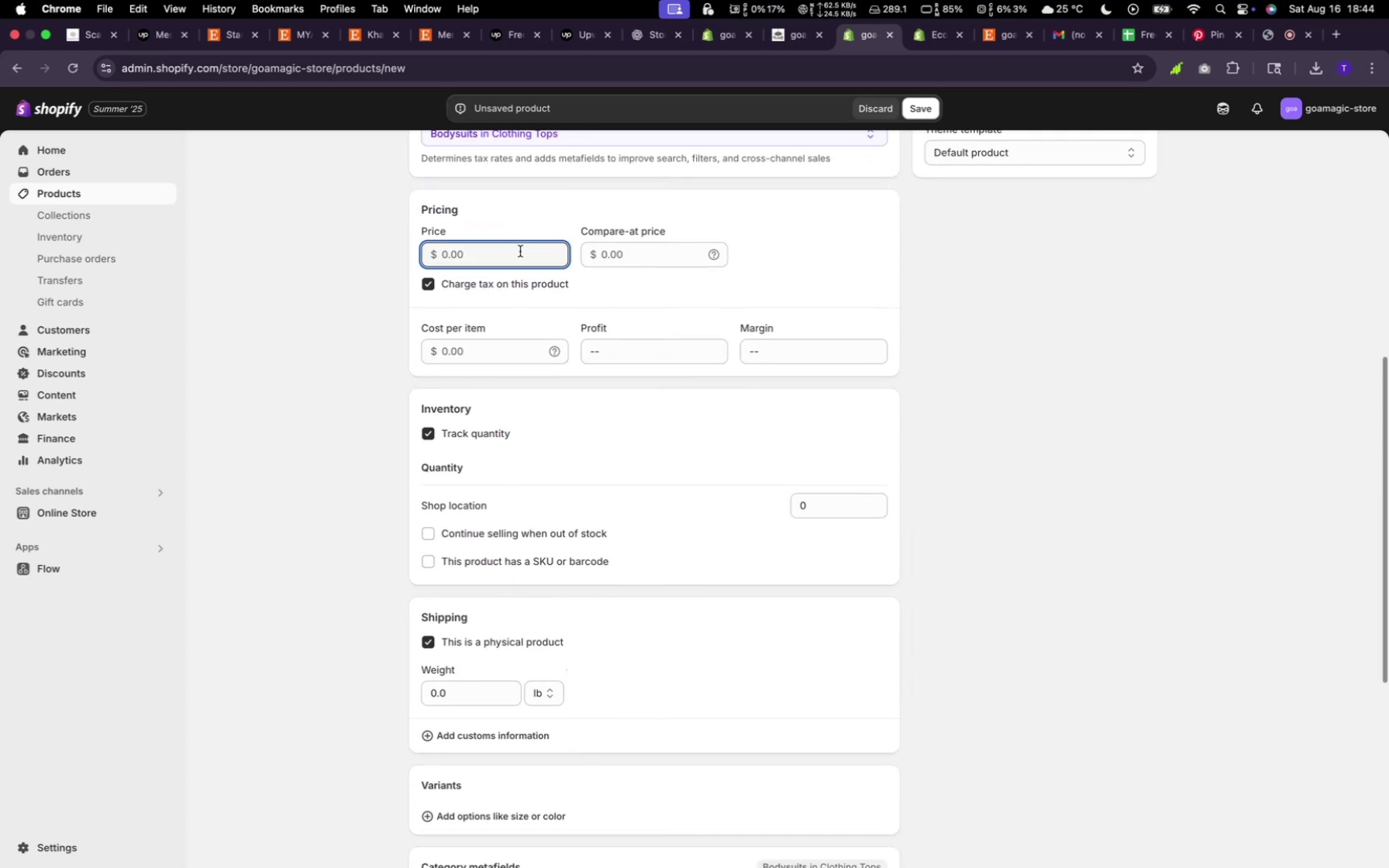 
type(340)
 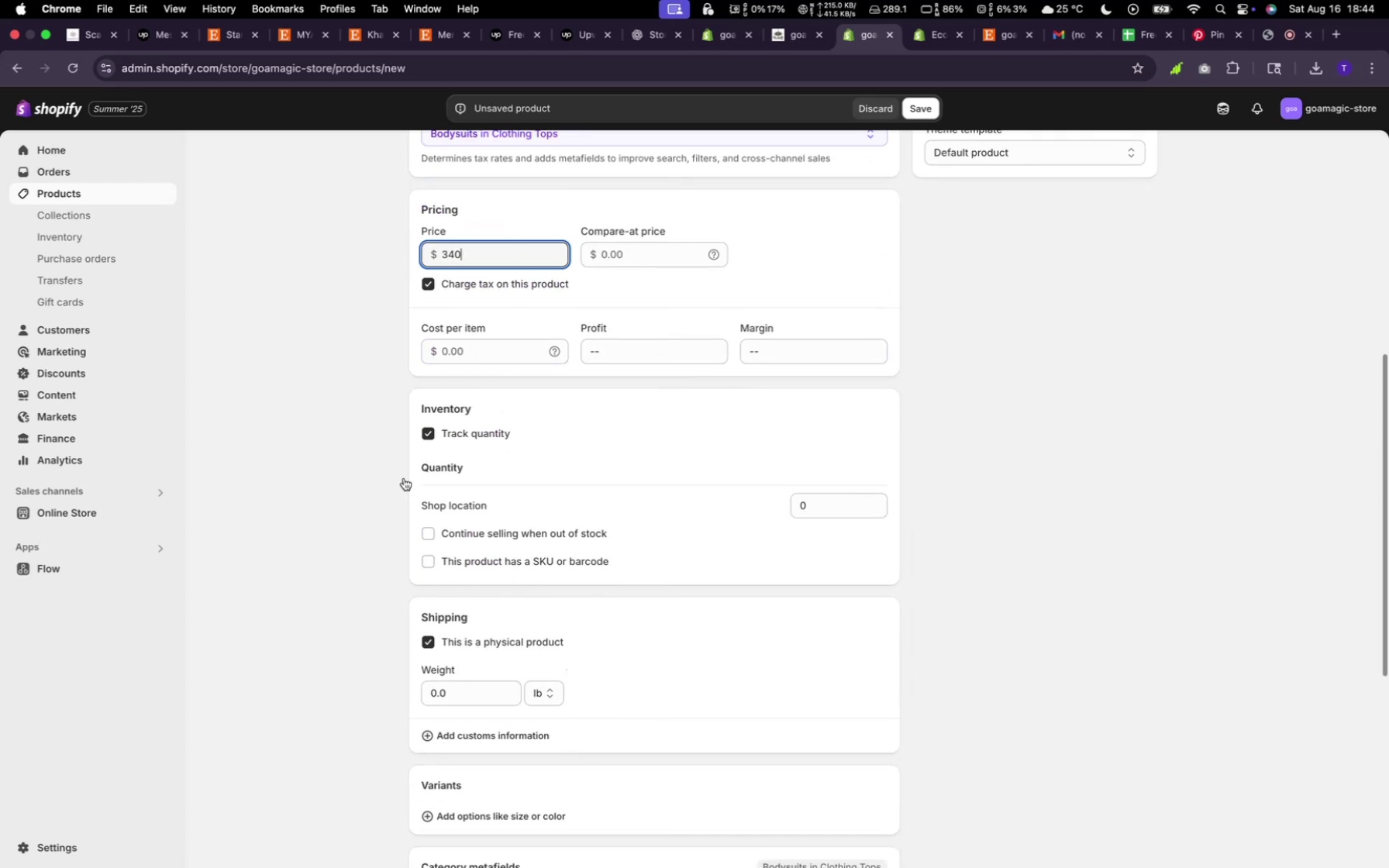 
scroll: coordinate [525, 648], scroll_direction: down, amount: 13.0
 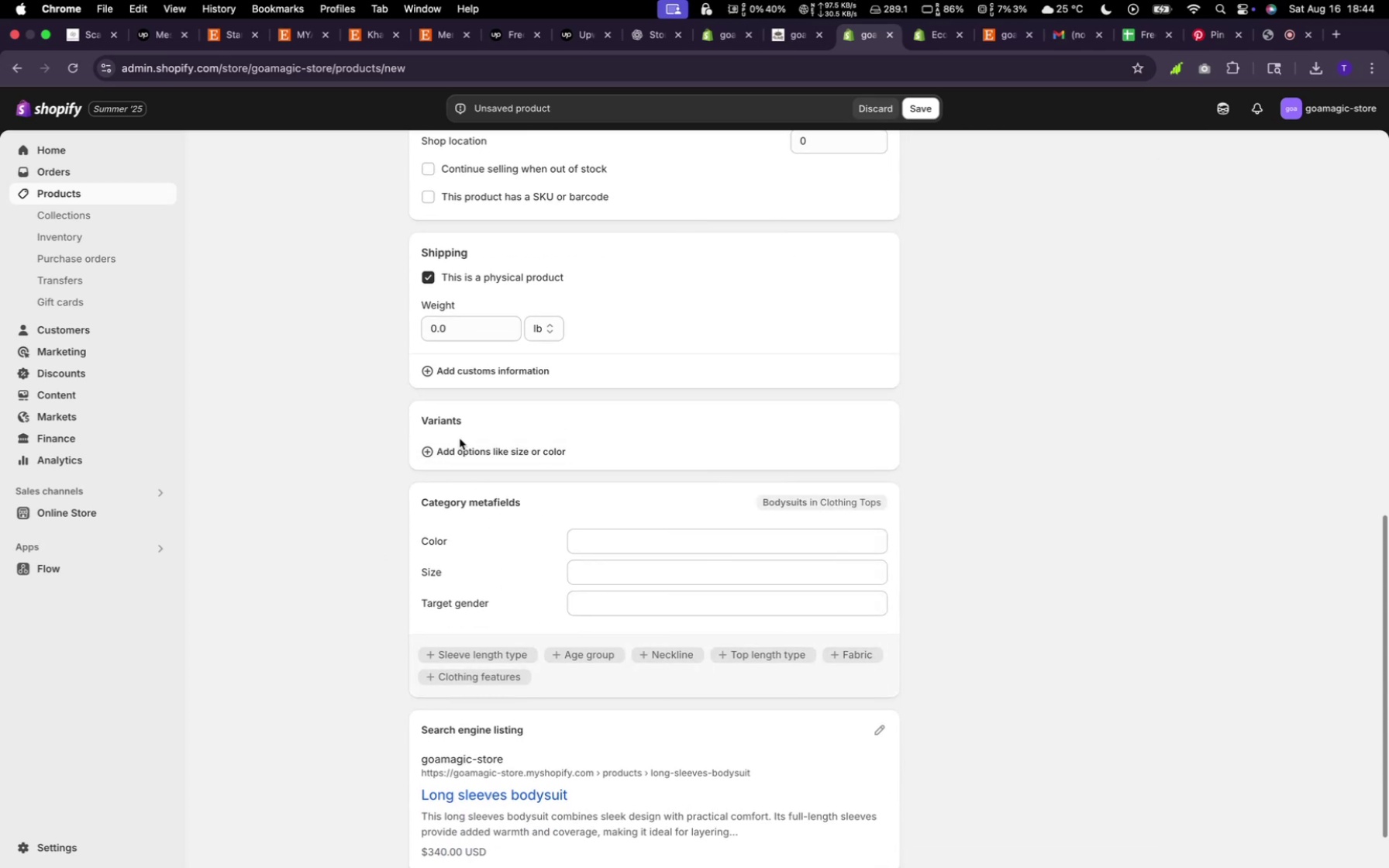 
left_click([460, 444])
 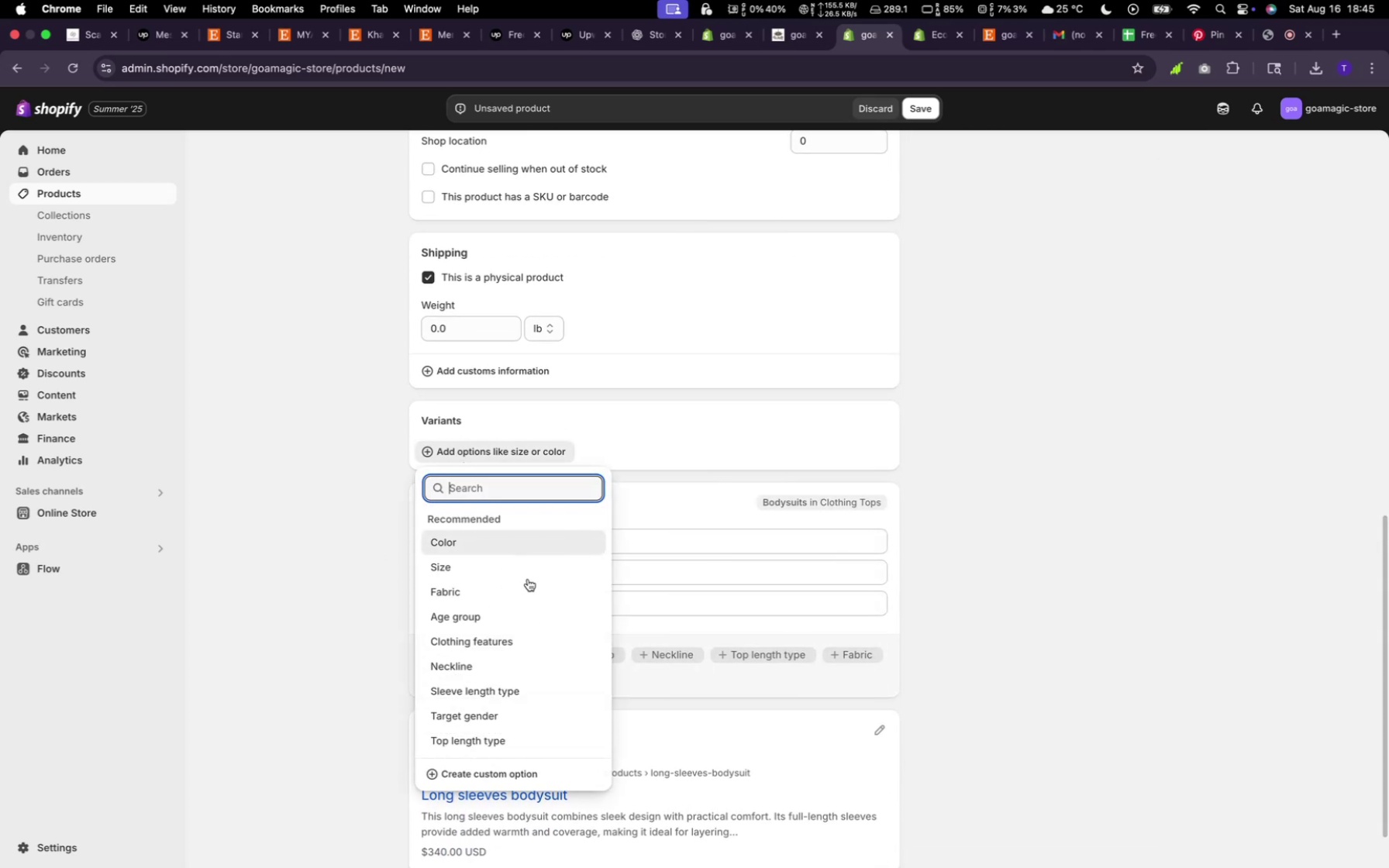 
mouse_move([505, 522])
 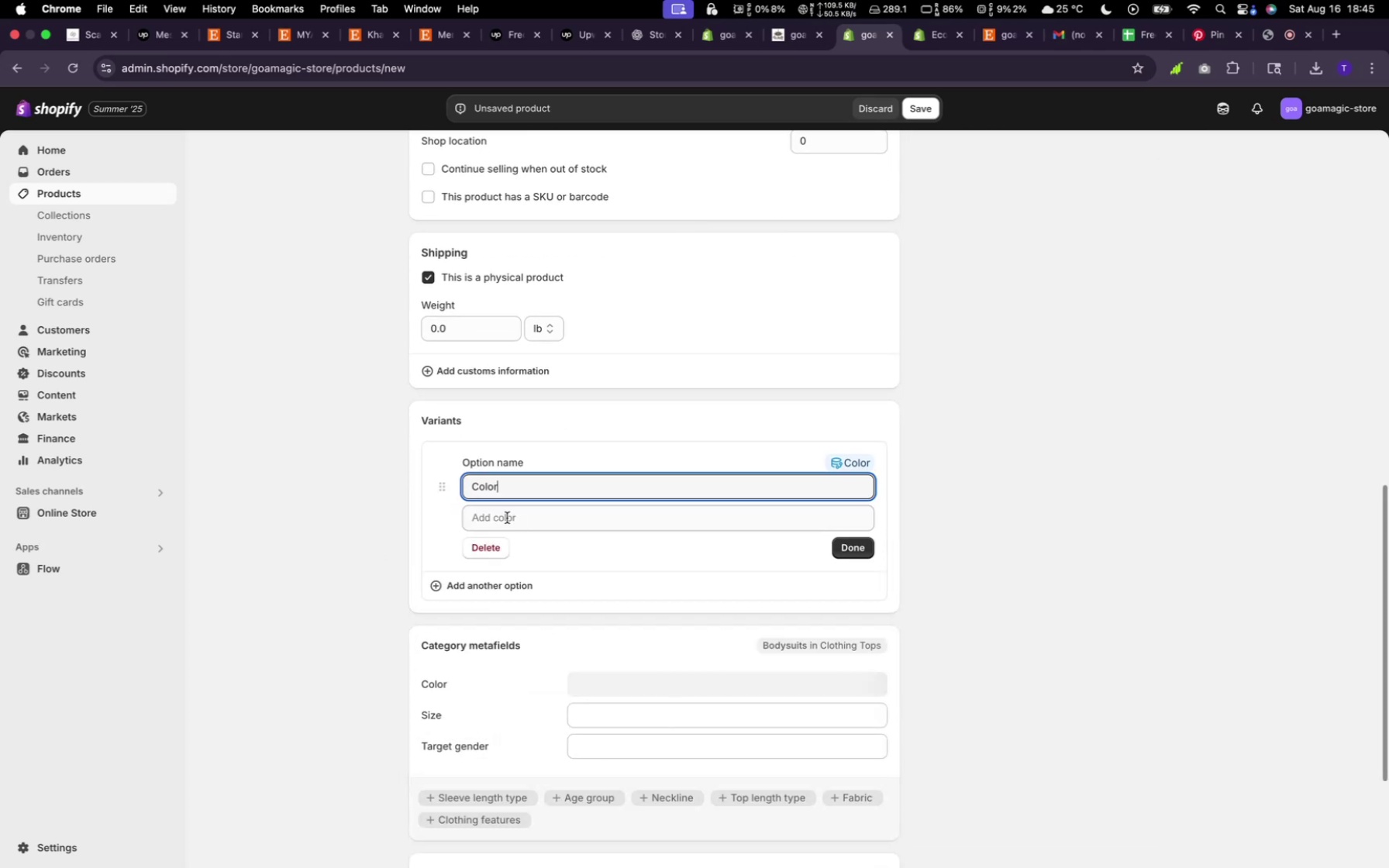 
mouse_move([509, 541])
 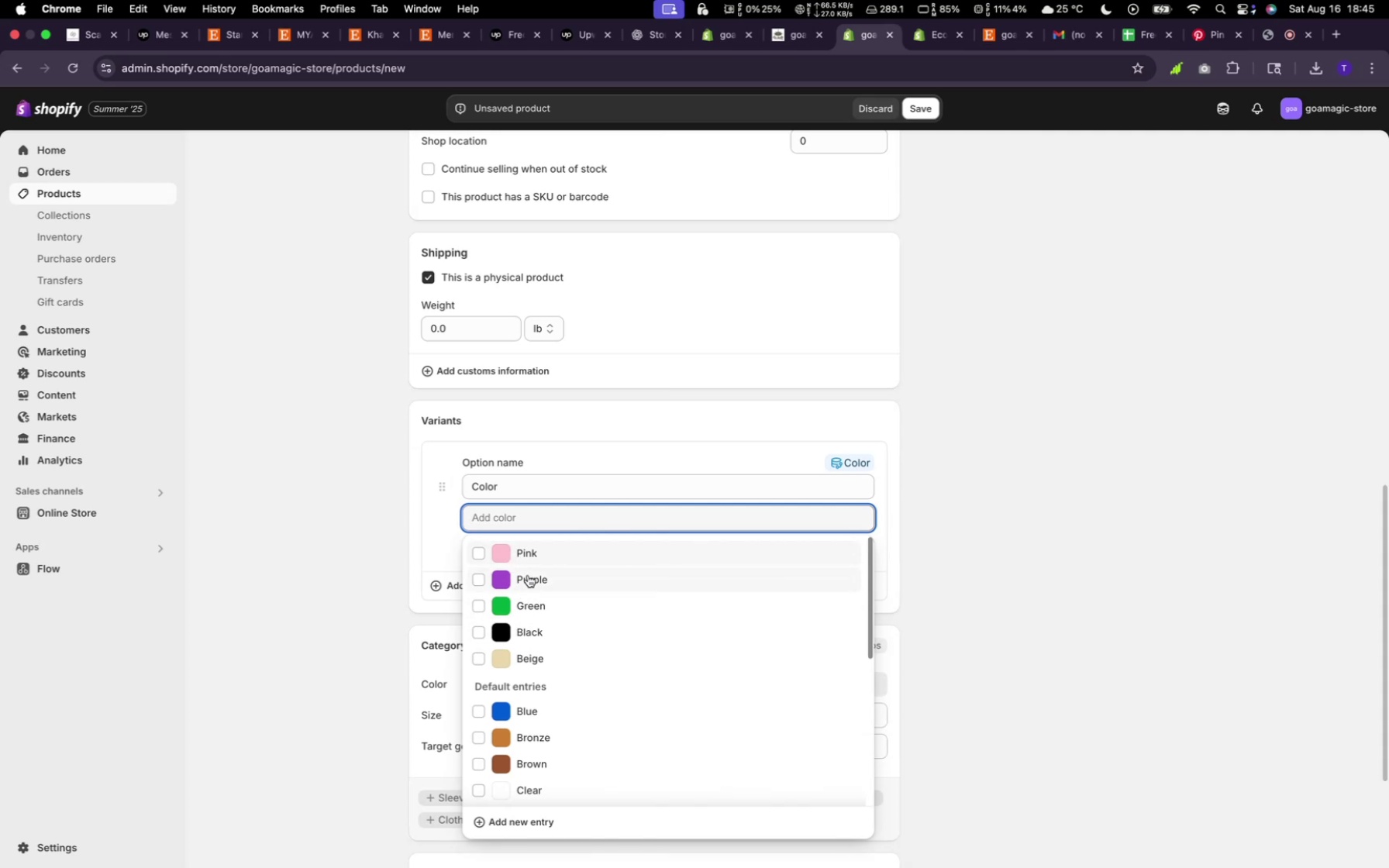 
left_click([529, 574])
 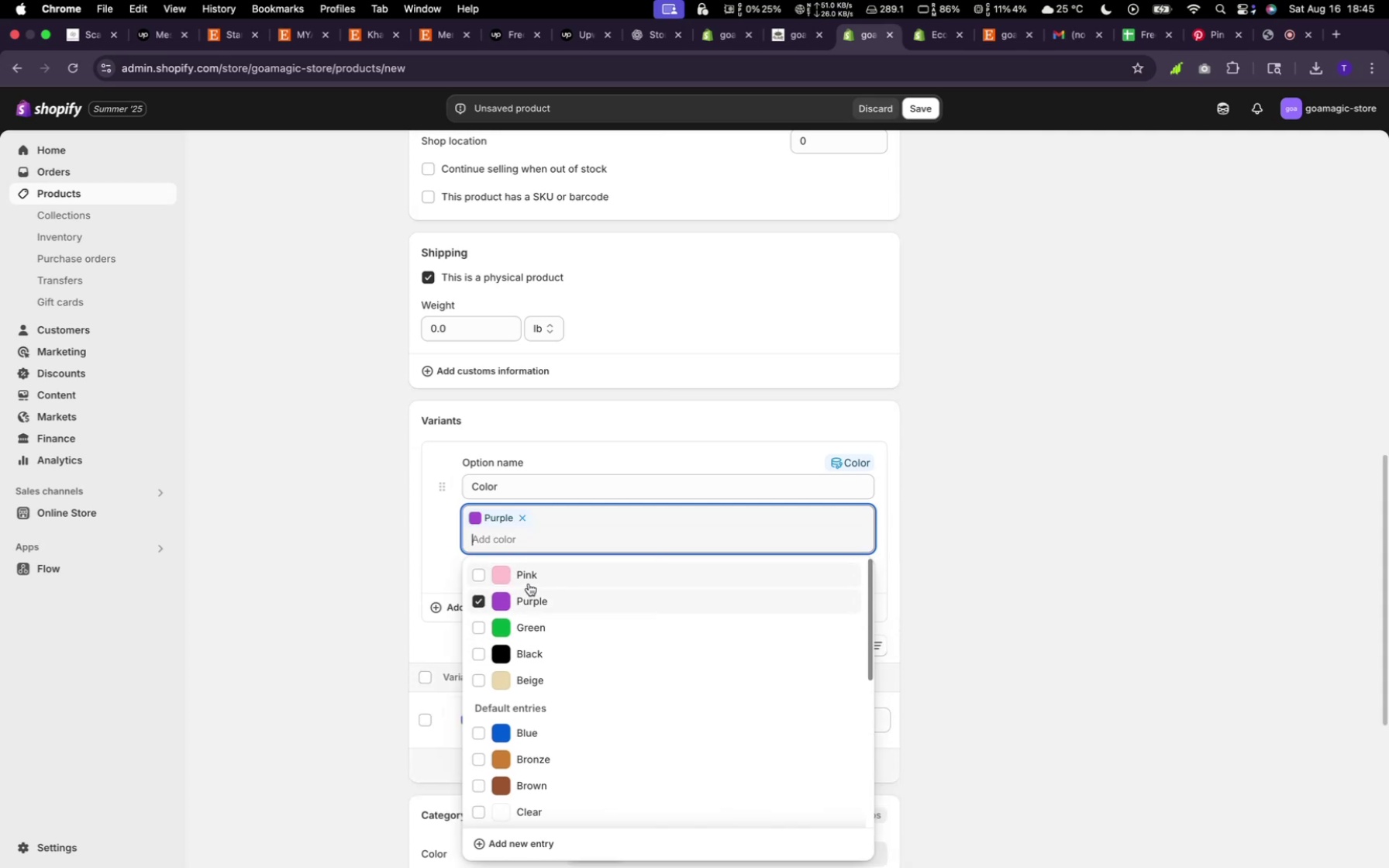 
left_click([529, 583])
 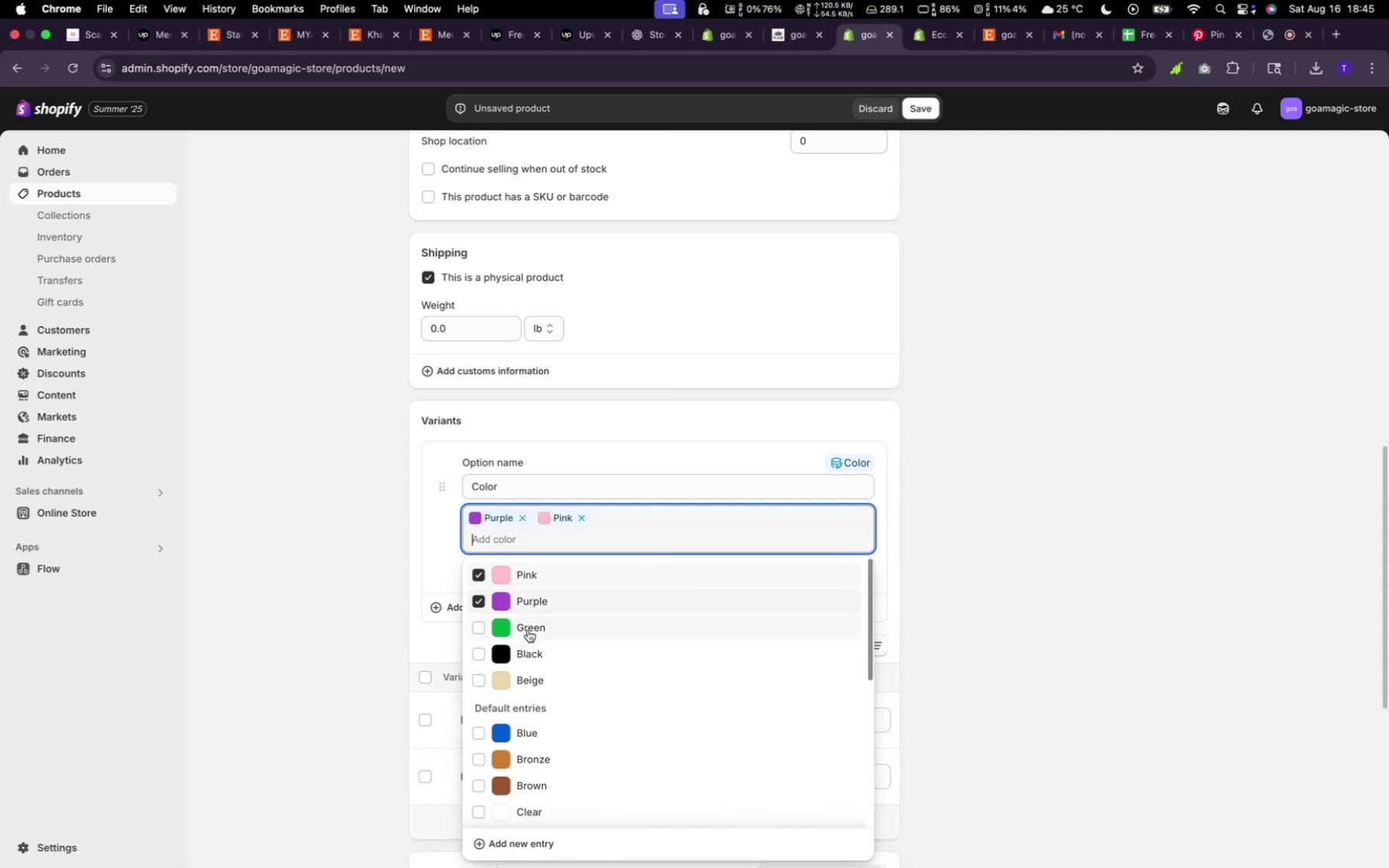 
left_click([528, 630])
 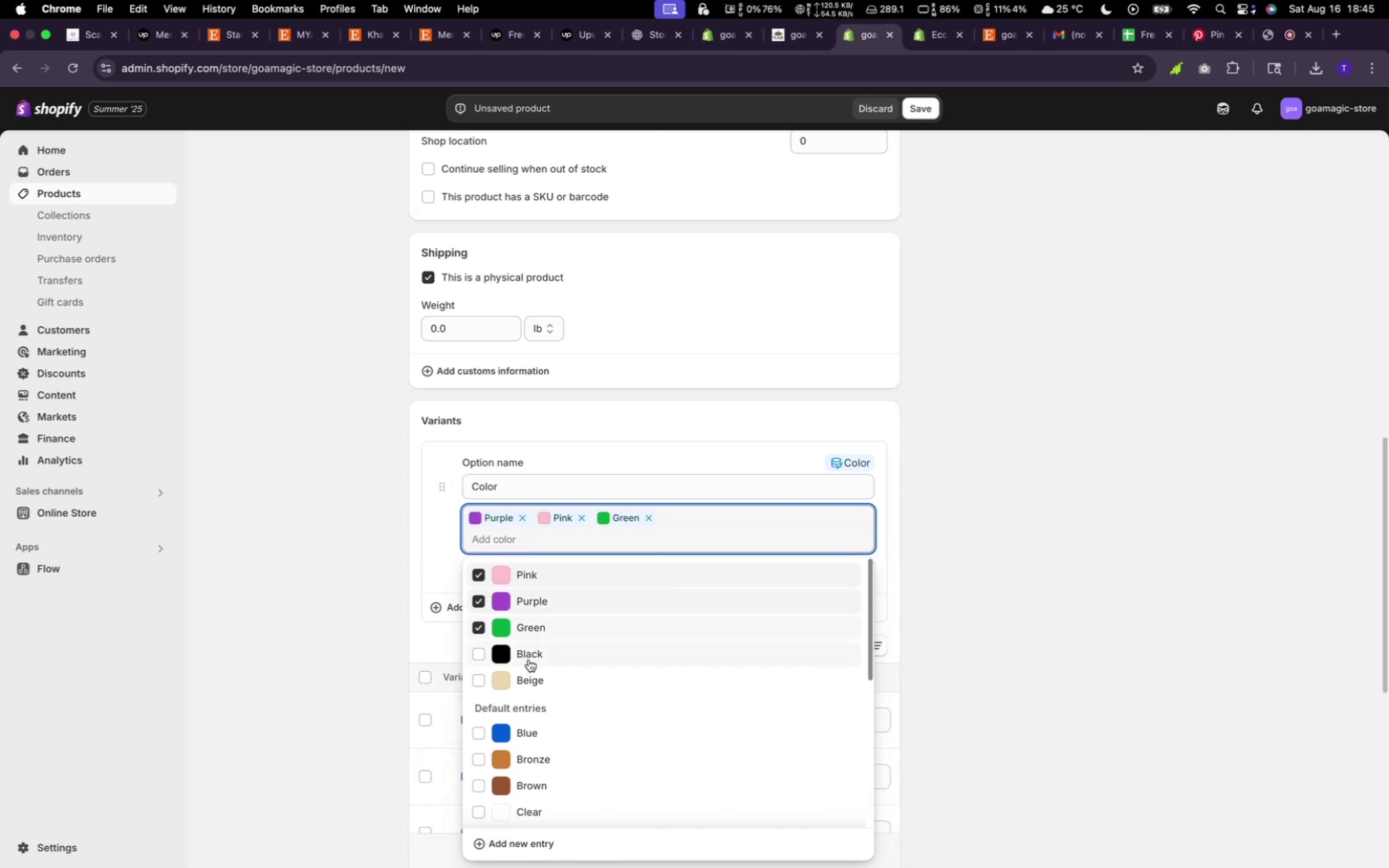 
left_click([529, 659])
 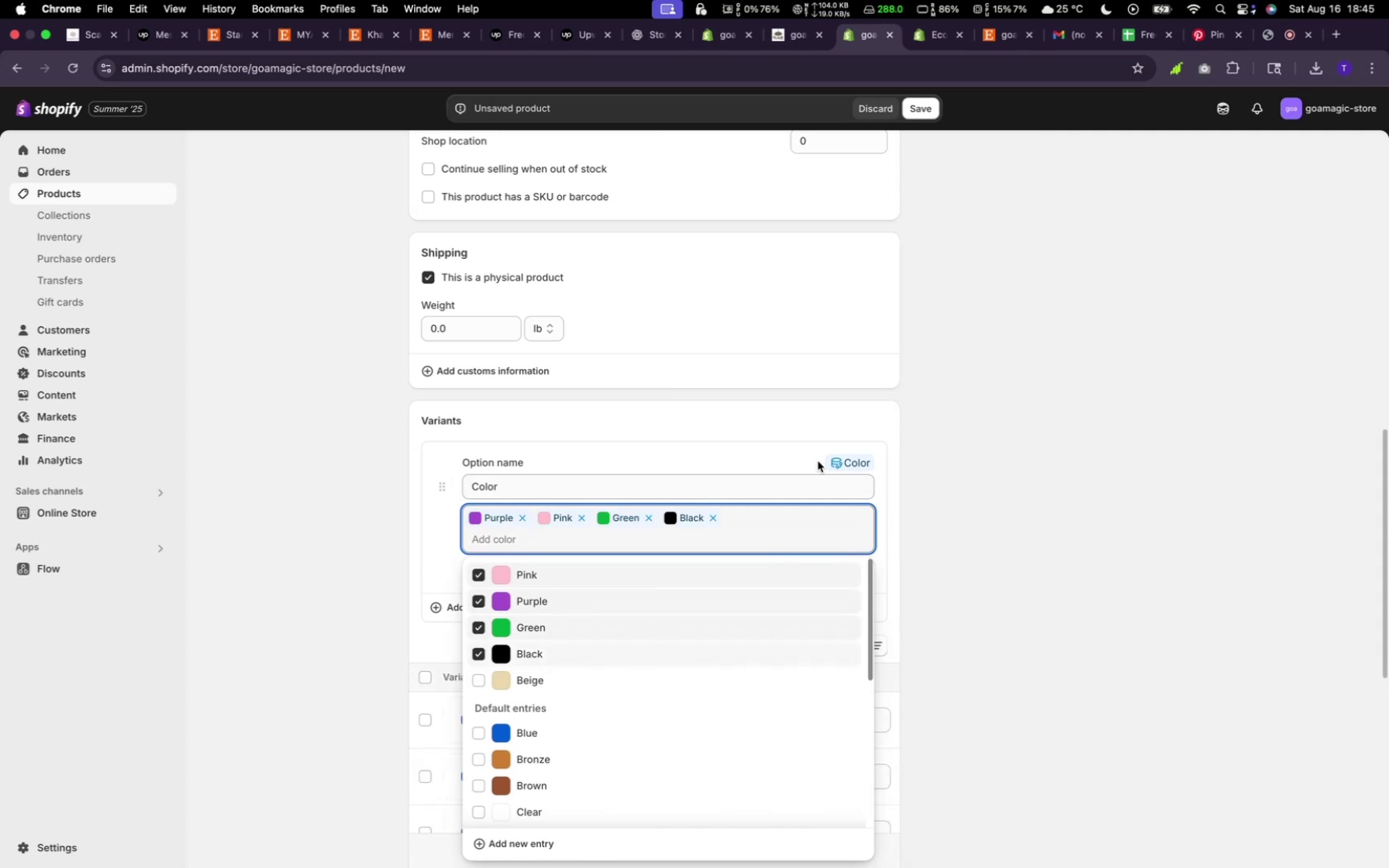 
left_click([818, 461])
 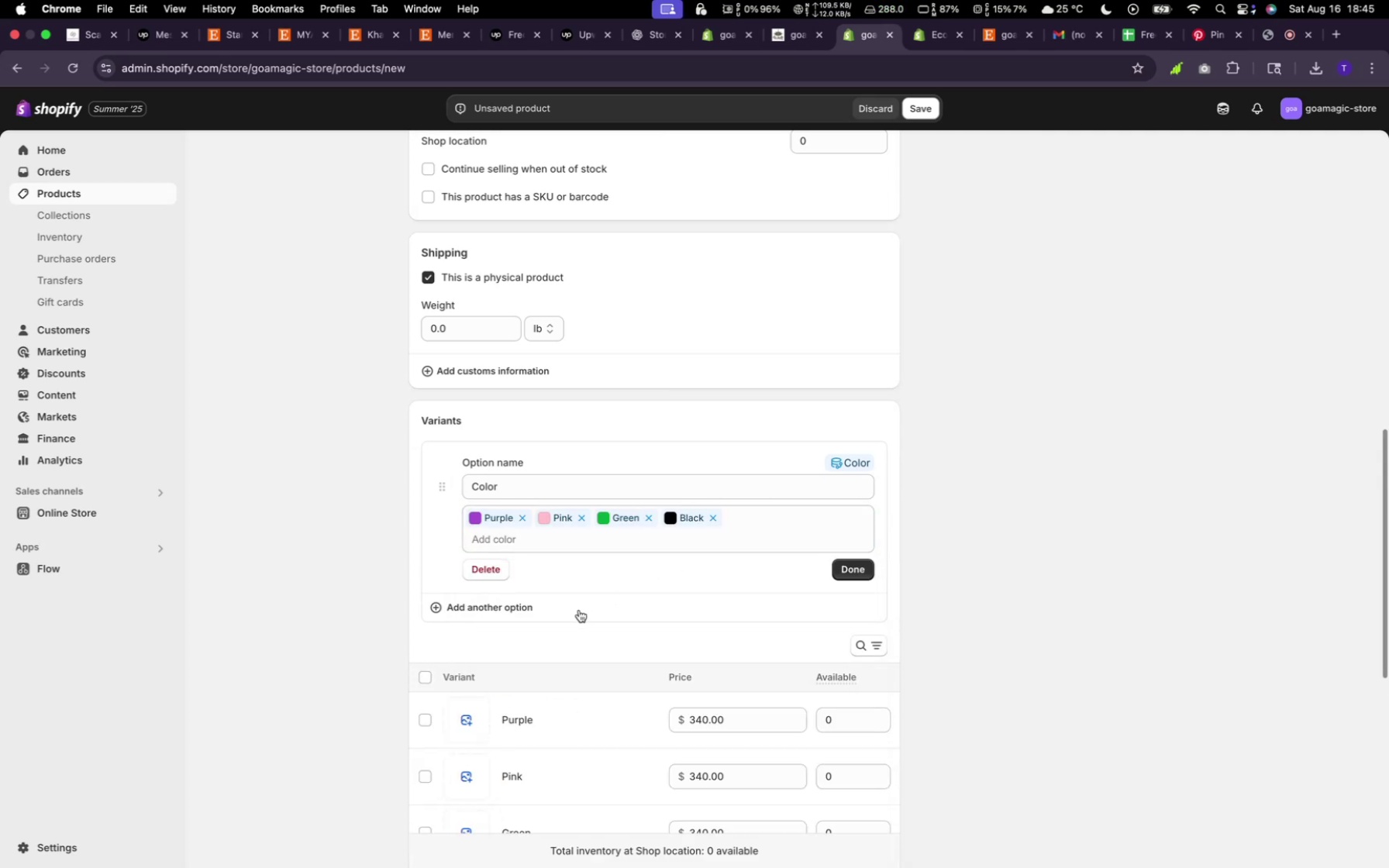 
mouse_move([489, 595])
 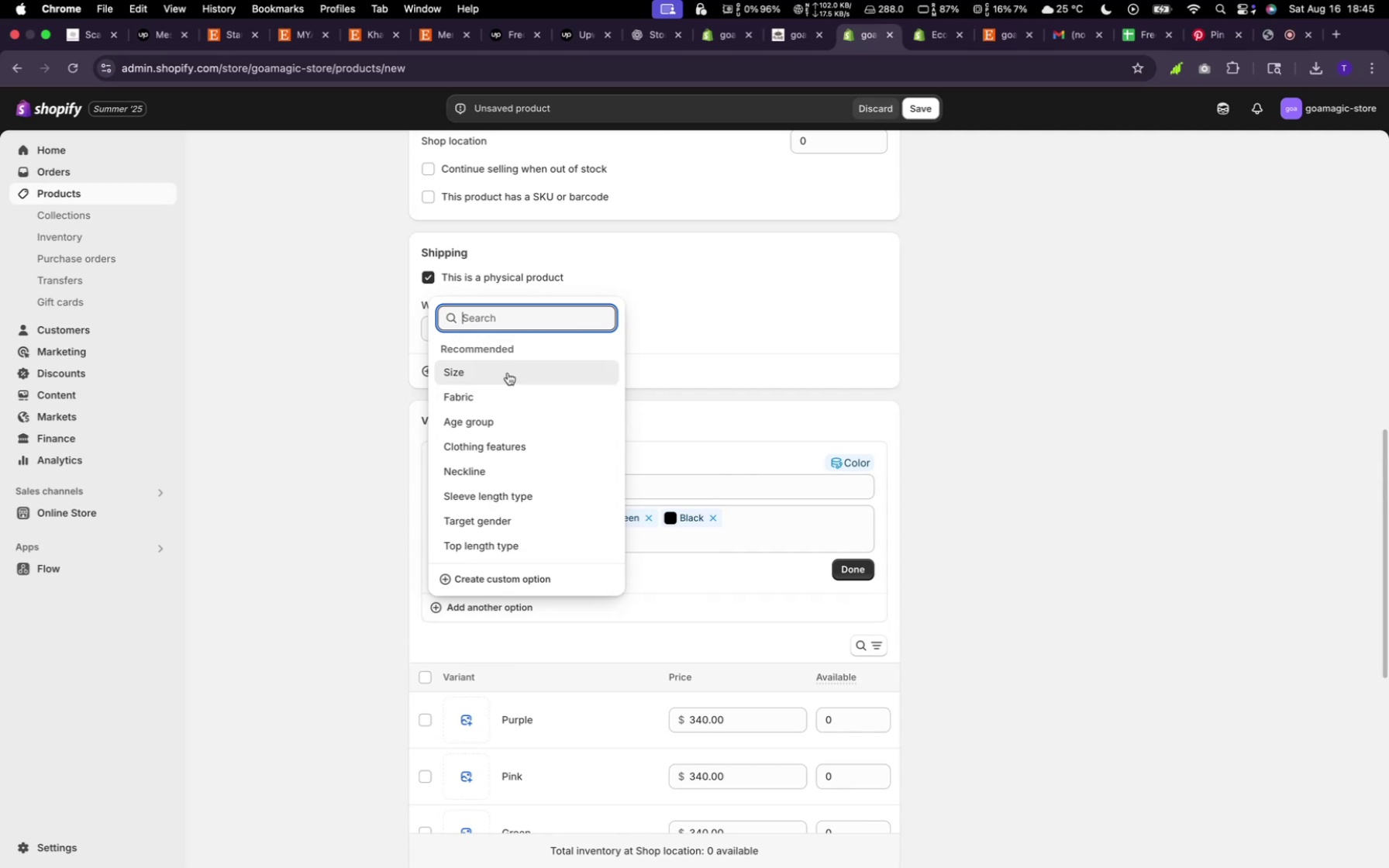 
left_click([508, 372])
 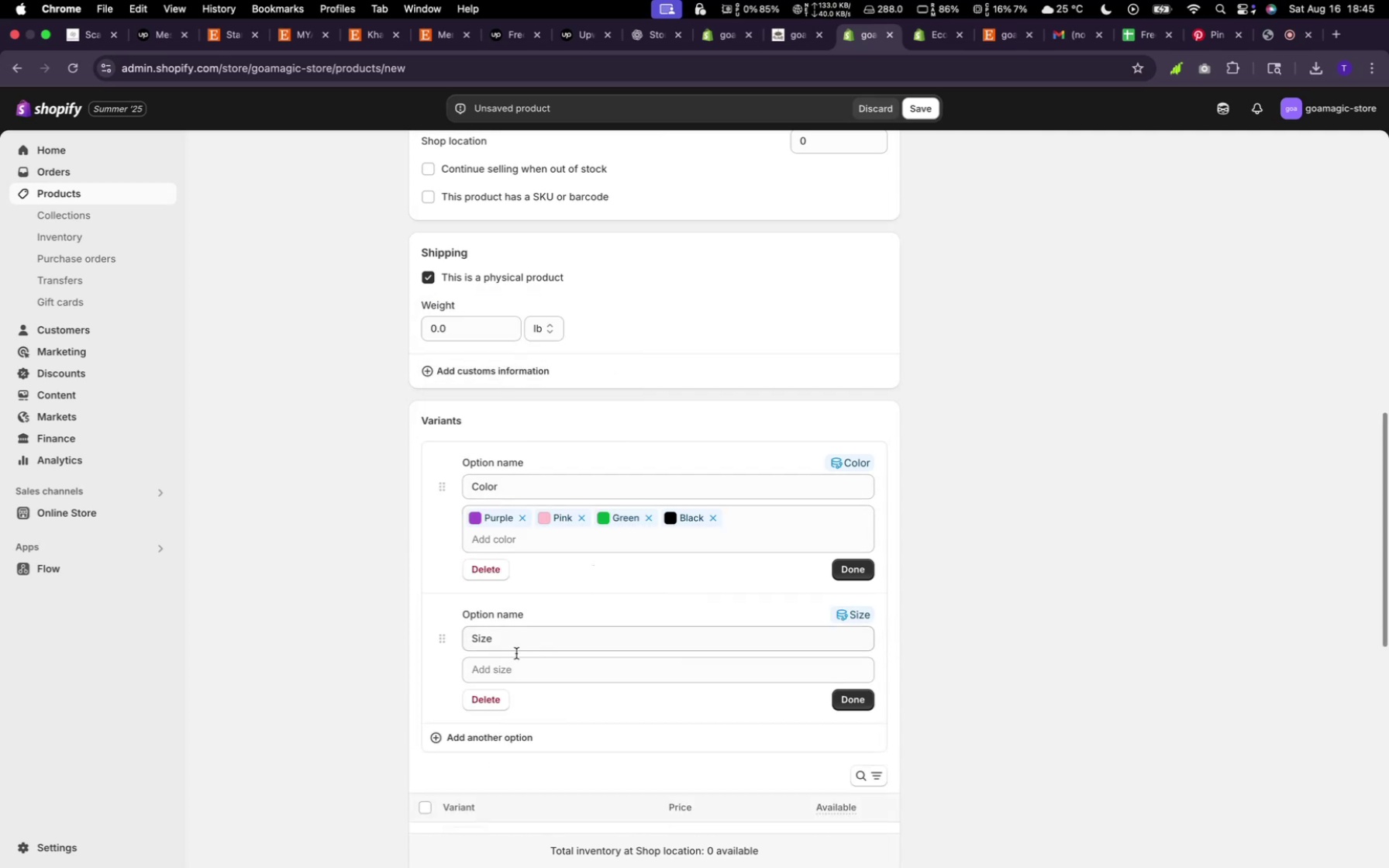 
left_click([509, 673])
 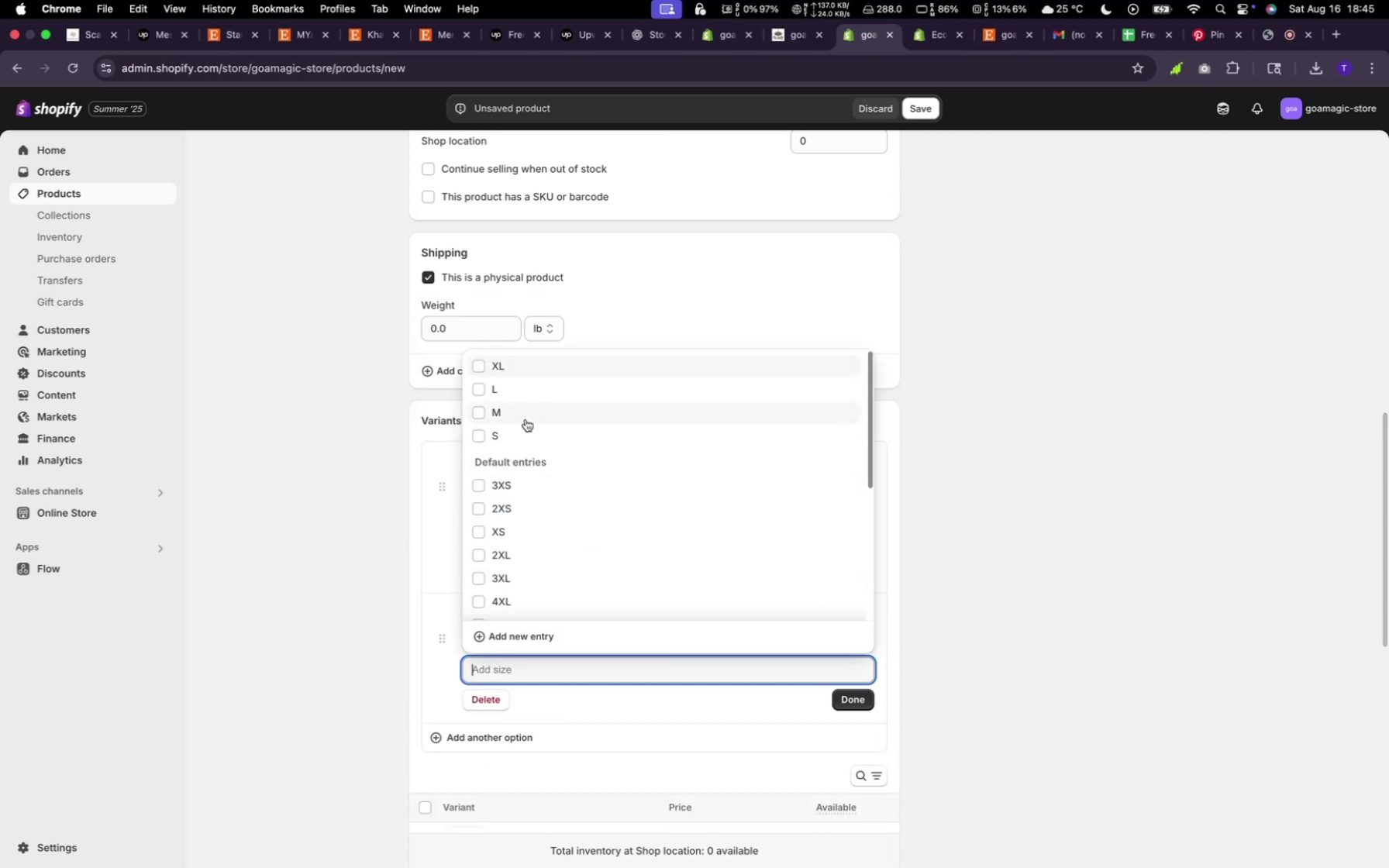 
left_click([526, 419])
 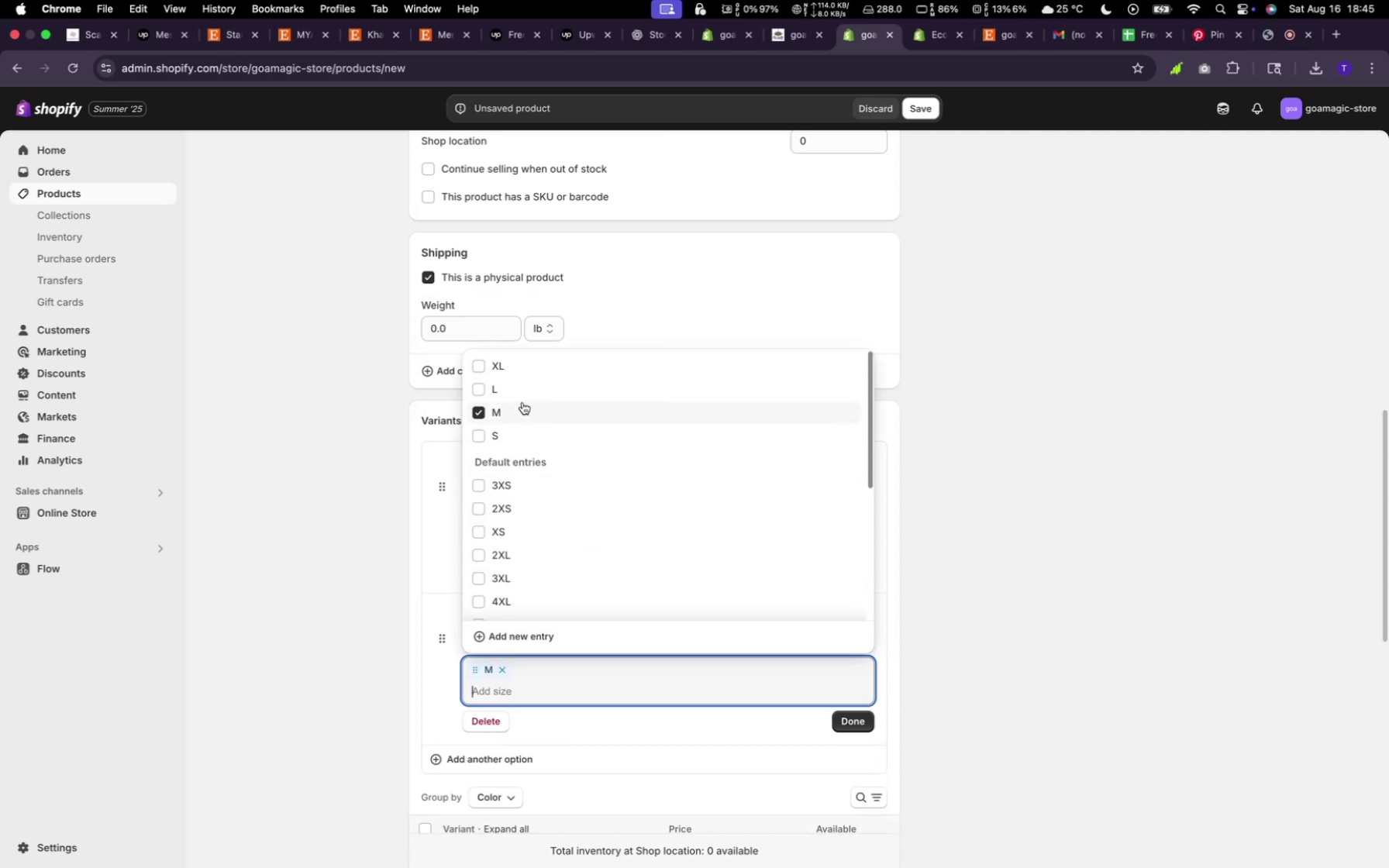 
left_click([511, 378])
 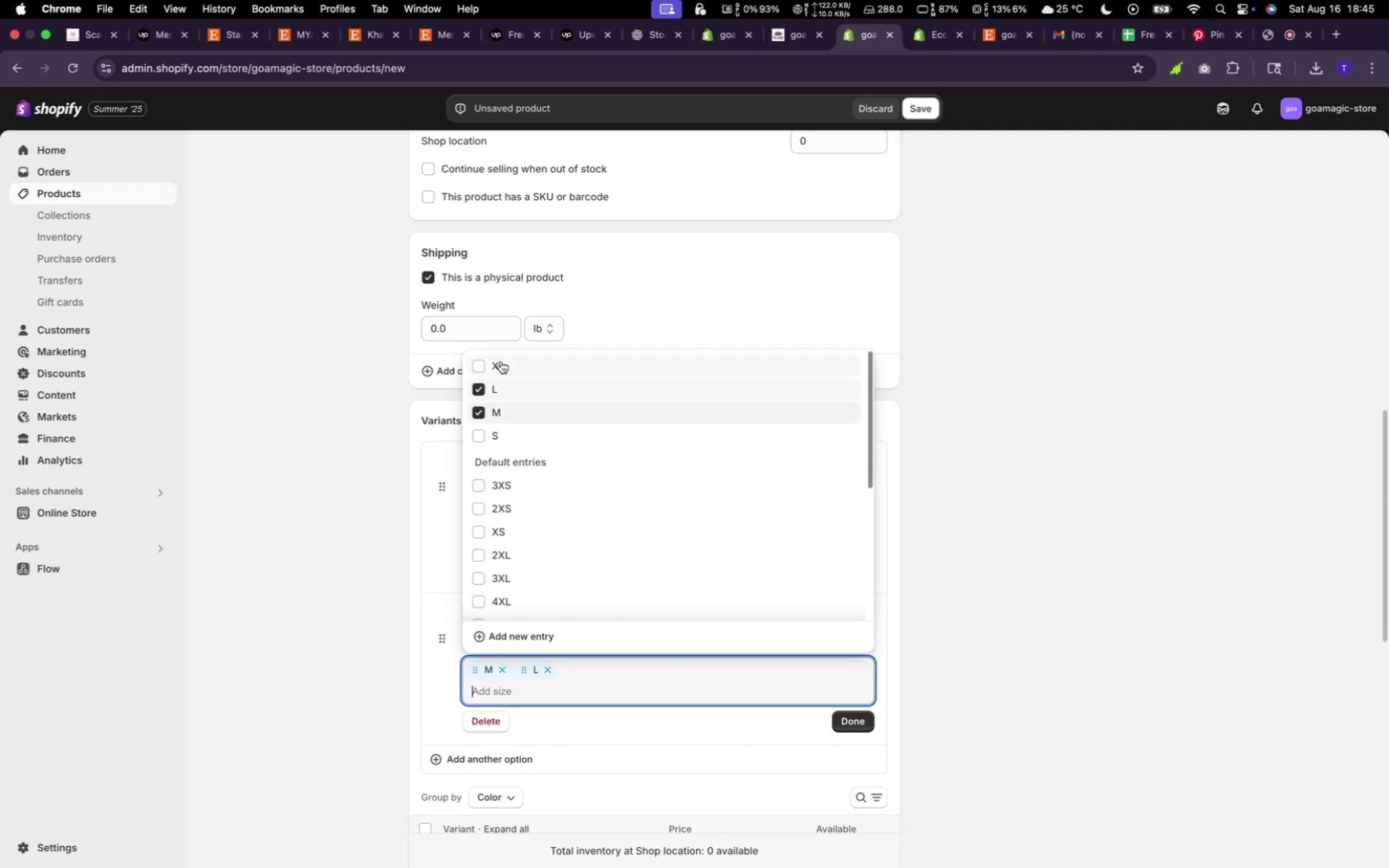 
left_click([501, 361])
 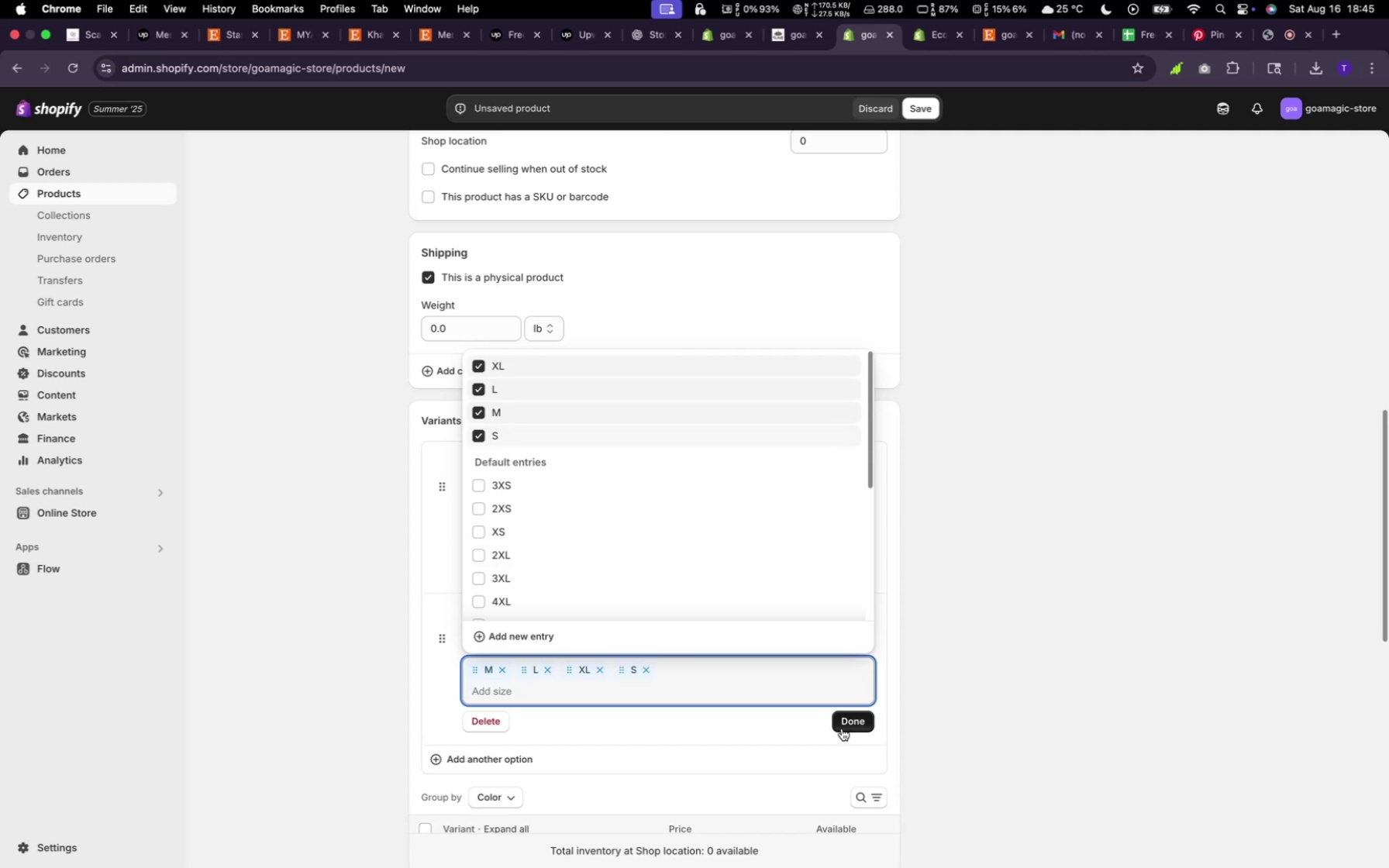 
left_click([846, 722])
 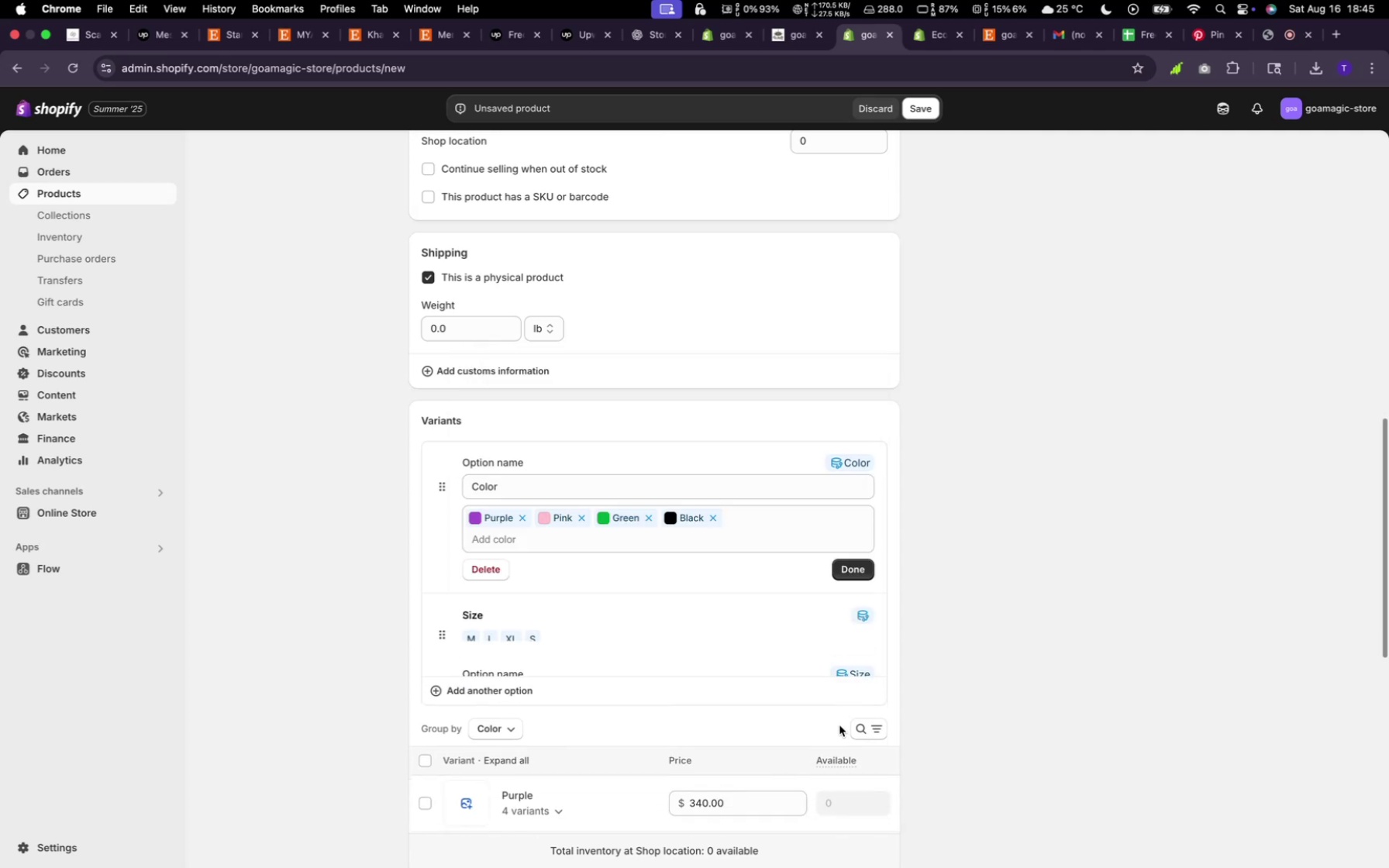 
scroll: coordinate [971, 632], scroll_direction: down, amount: 66.0
 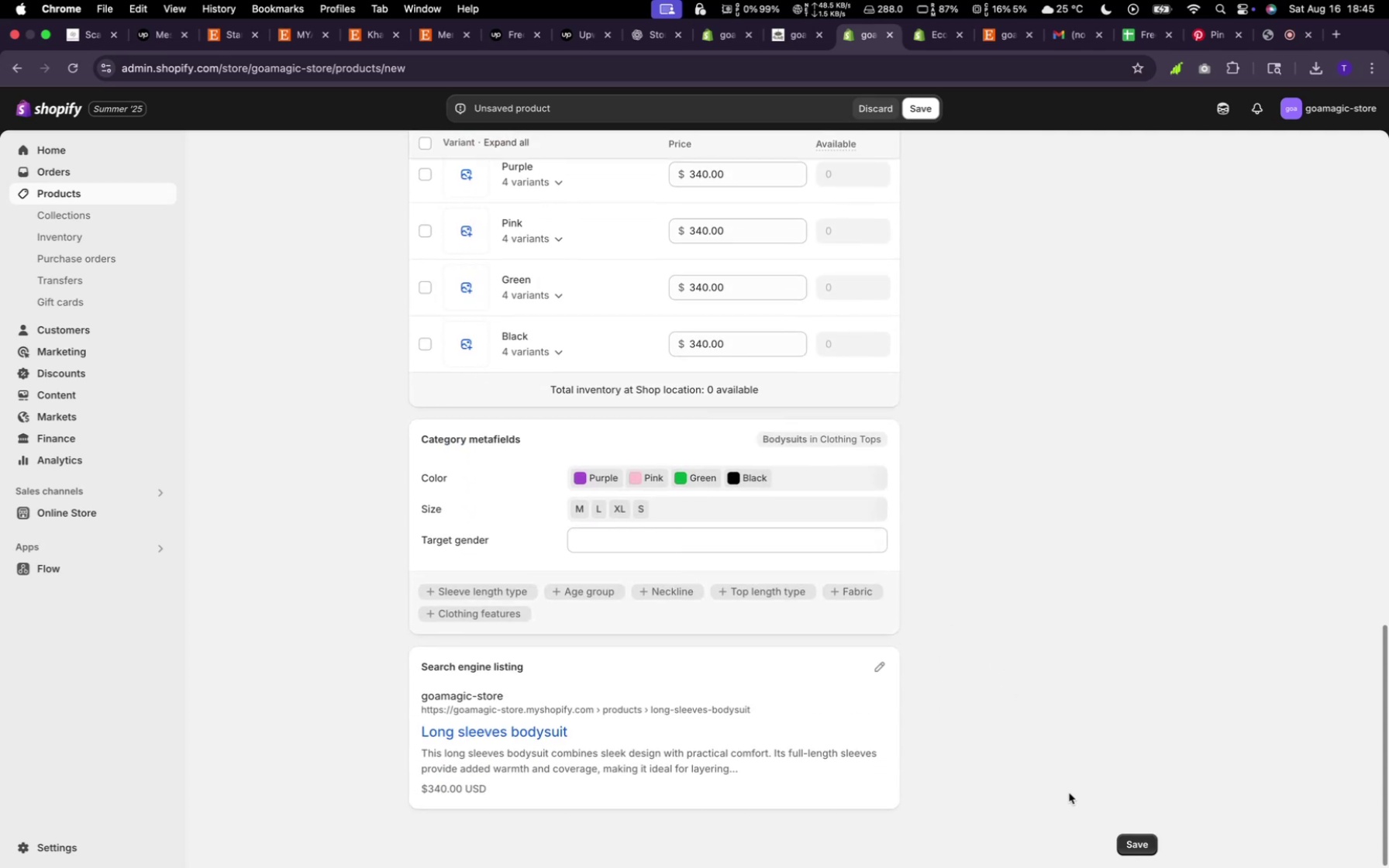 
wait(5.02)
 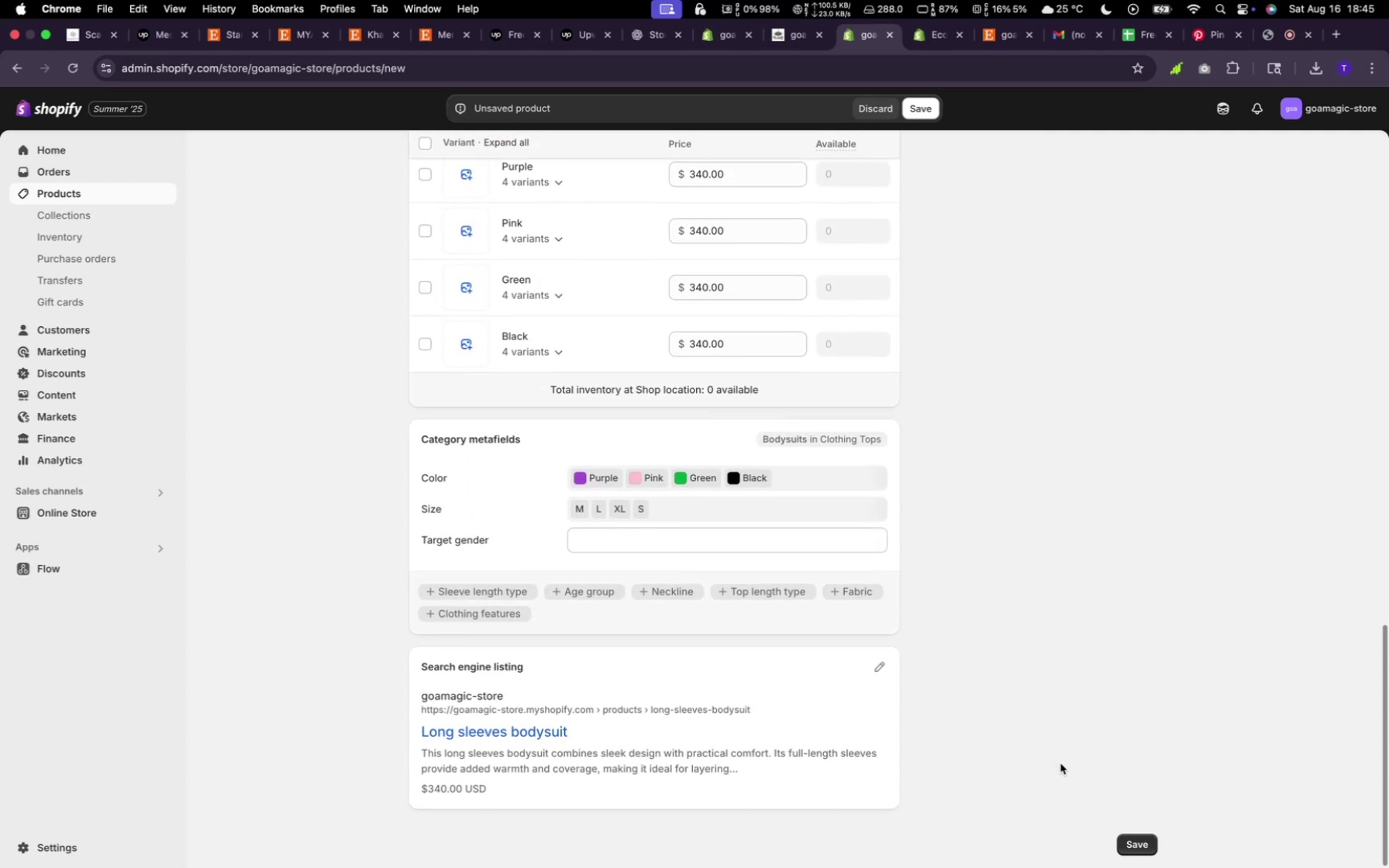 
left_click([1123, 844])
 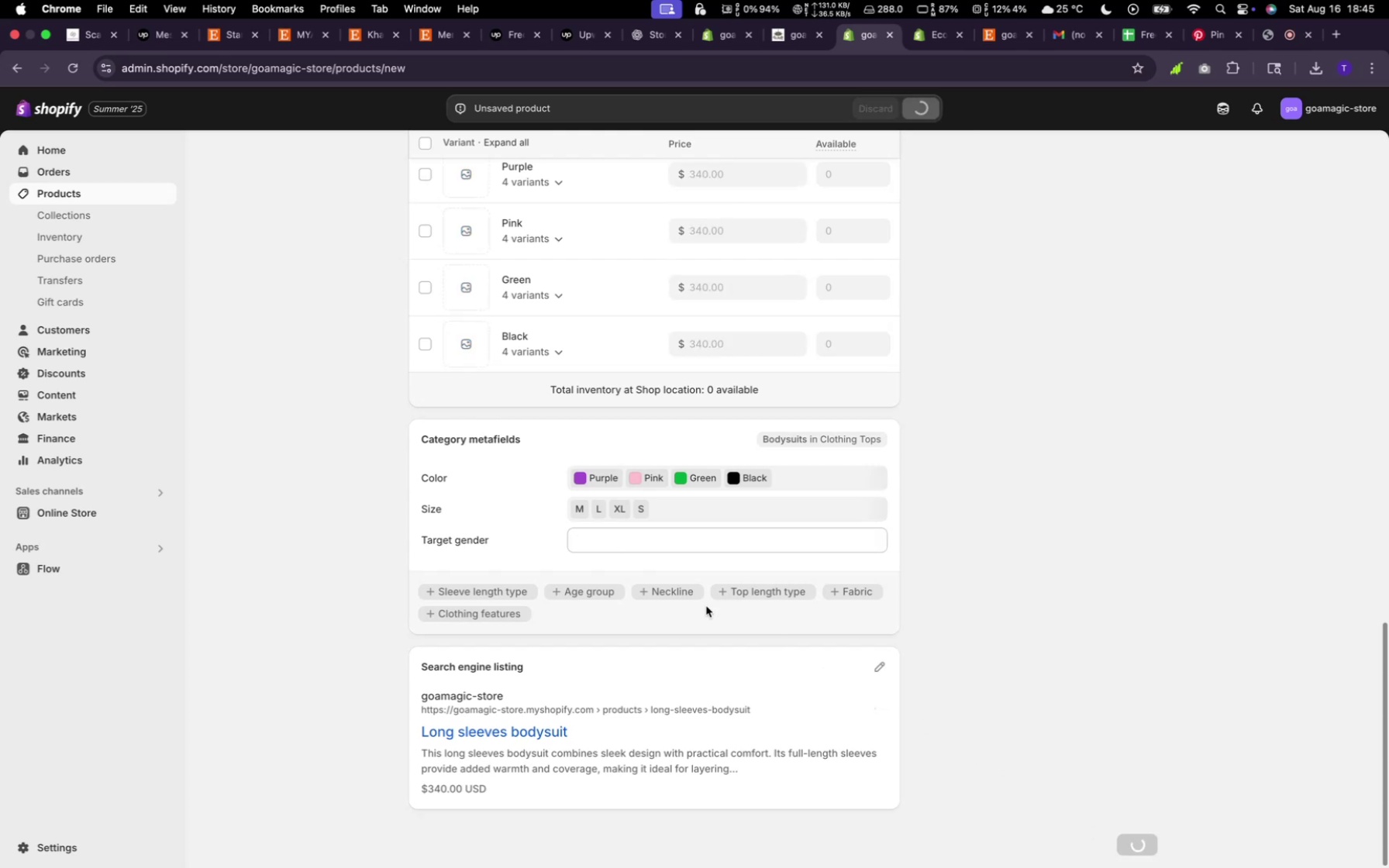 
scroll: coordinate [636, 575], scroll_direction: up, amount: 12.0
 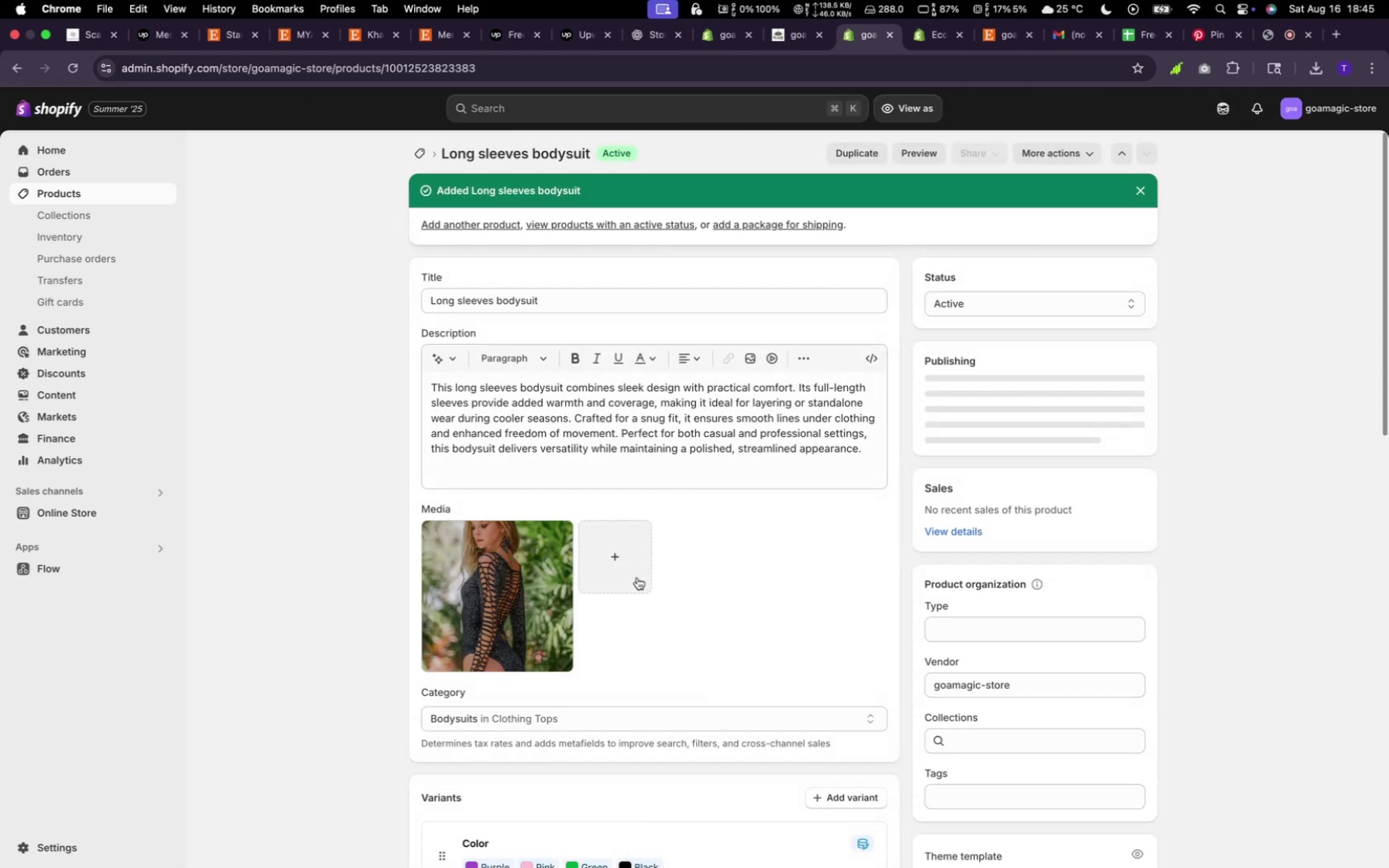 
wait(9.36)
 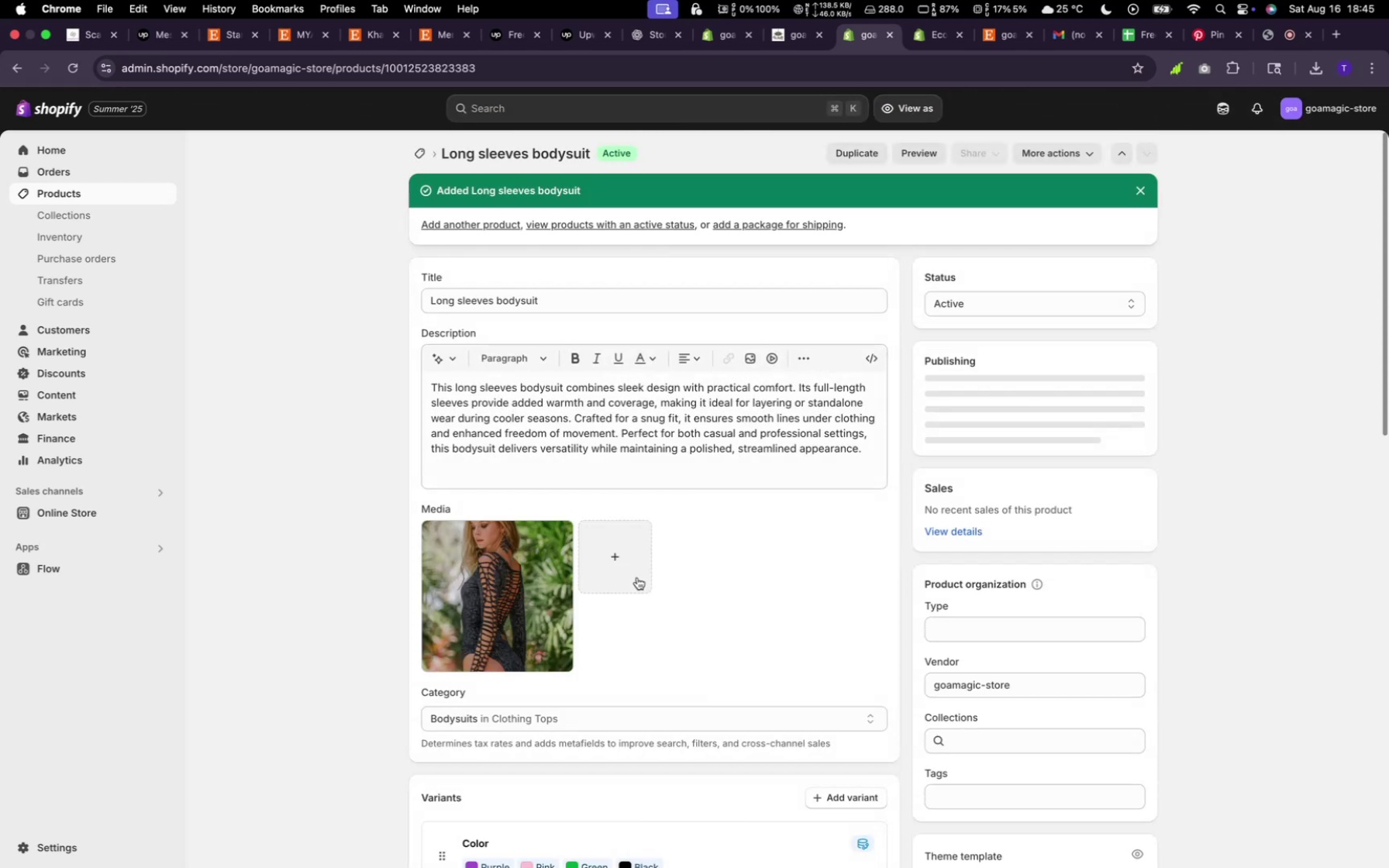 
scroll: coordinate [632, 501], scroll_direction: down, amount: 31.0
 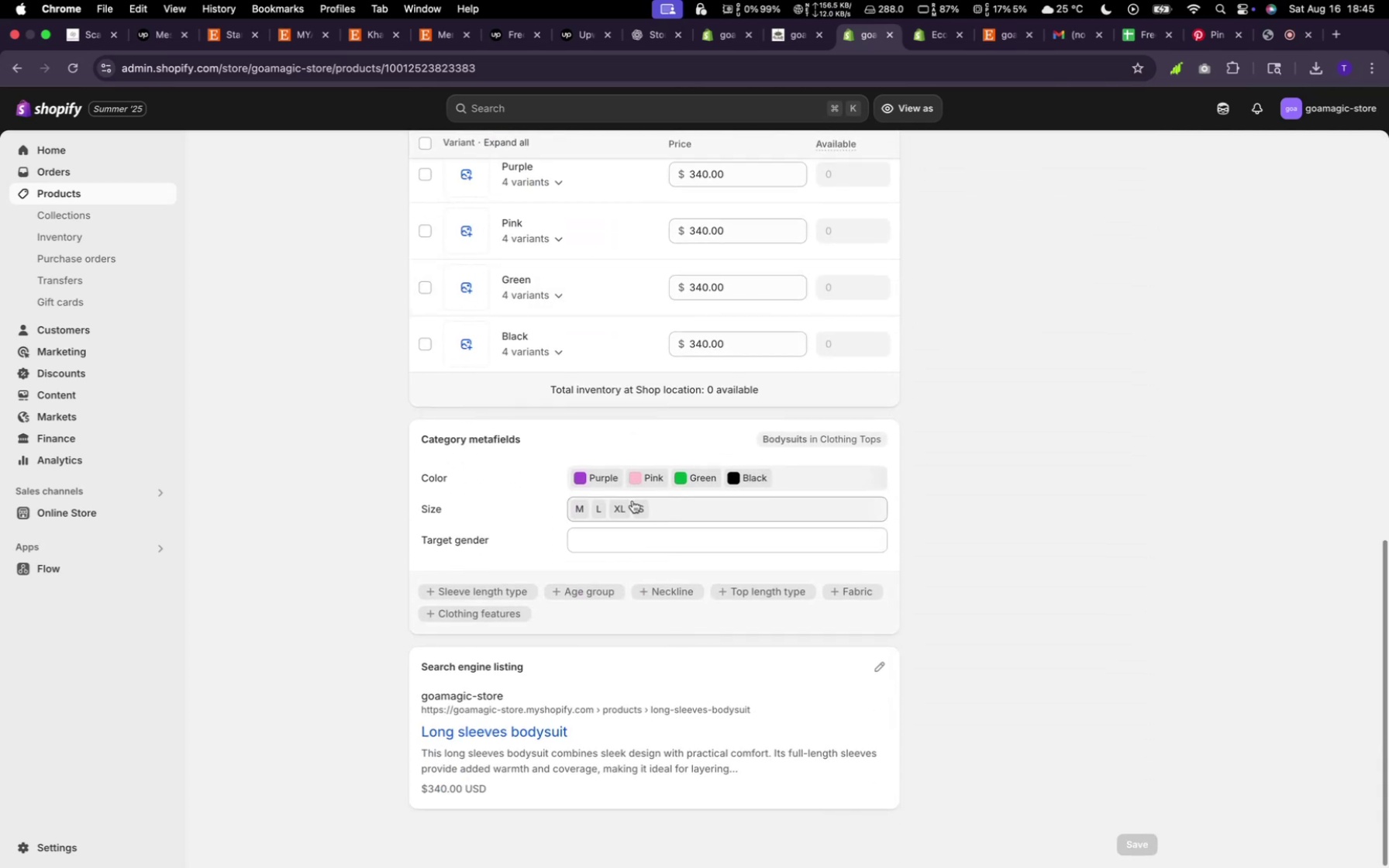 
scroll: coordinate [647, 508], scroll_direction: up, amount: 35.0
 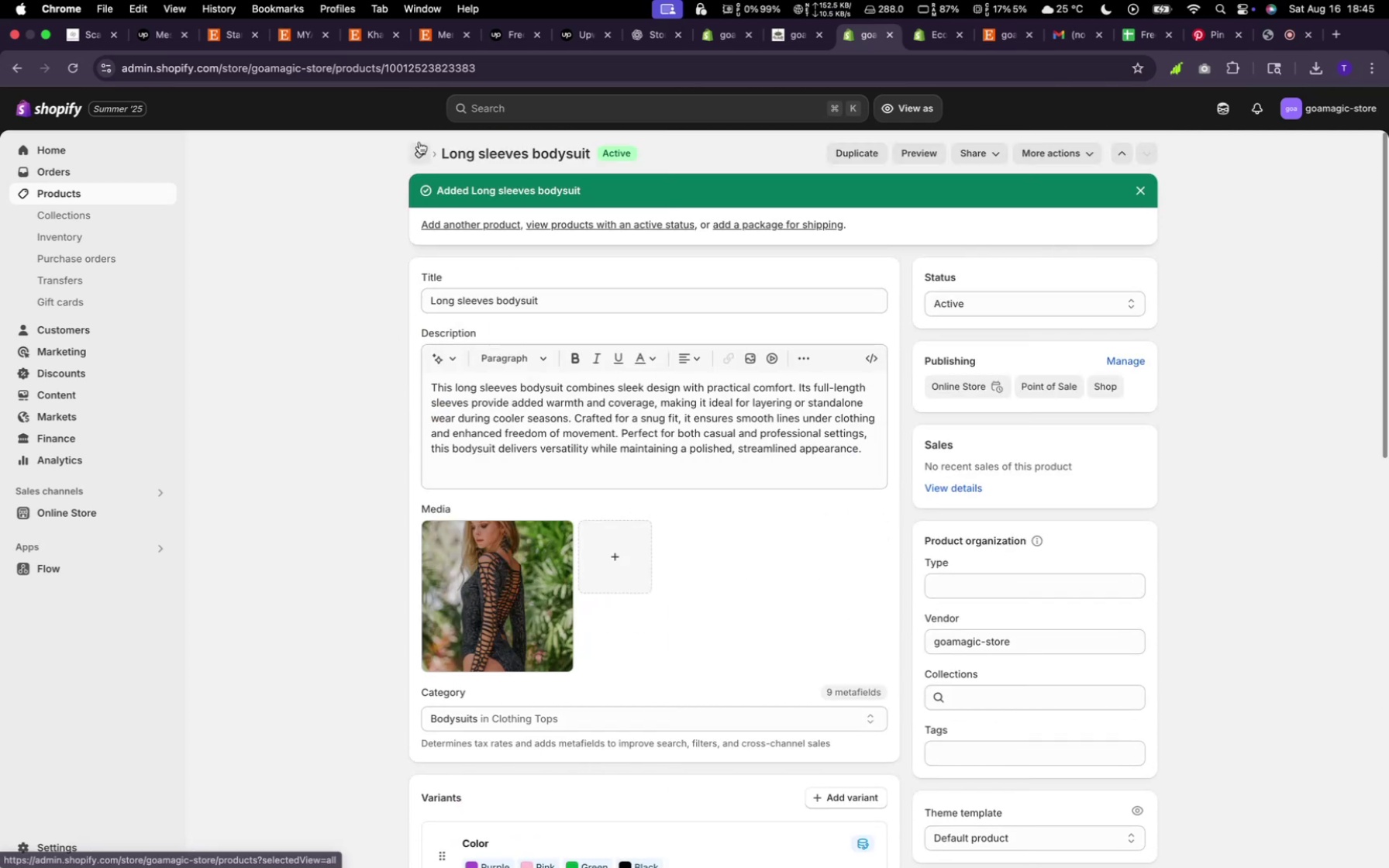 
left_click([422, 155])
 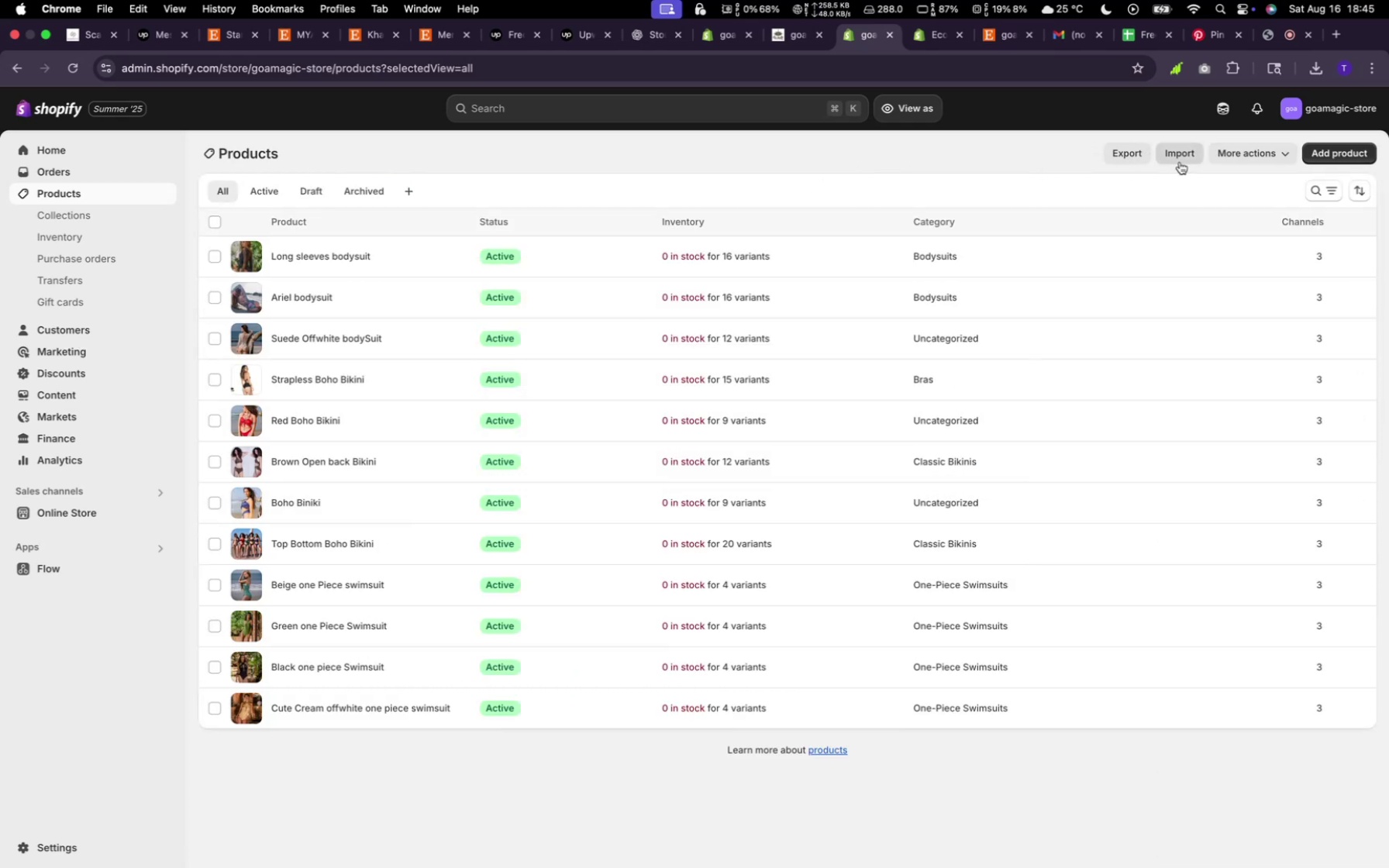 
left_click([1320, 153])
 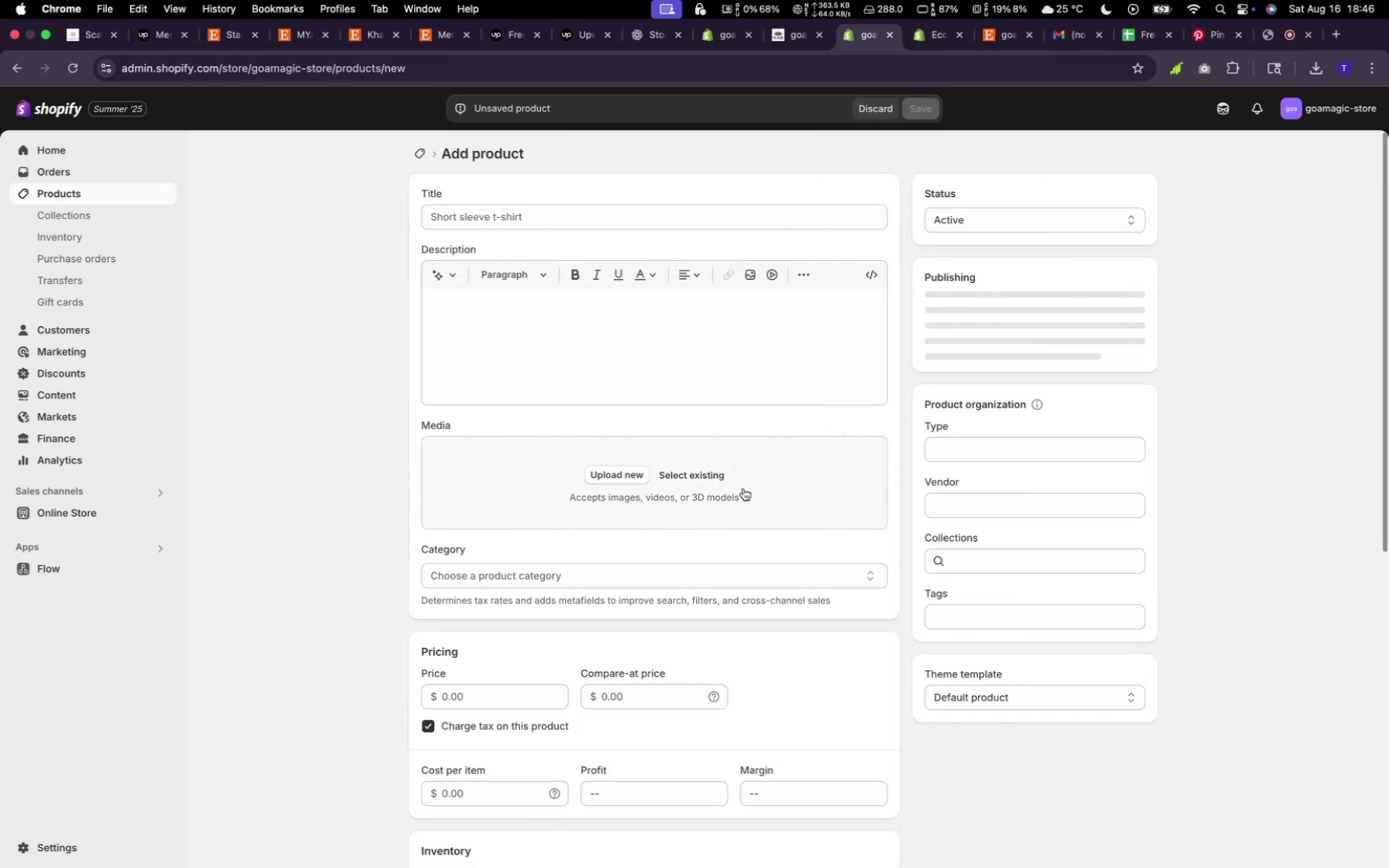 
mouse_move([705, 460])
 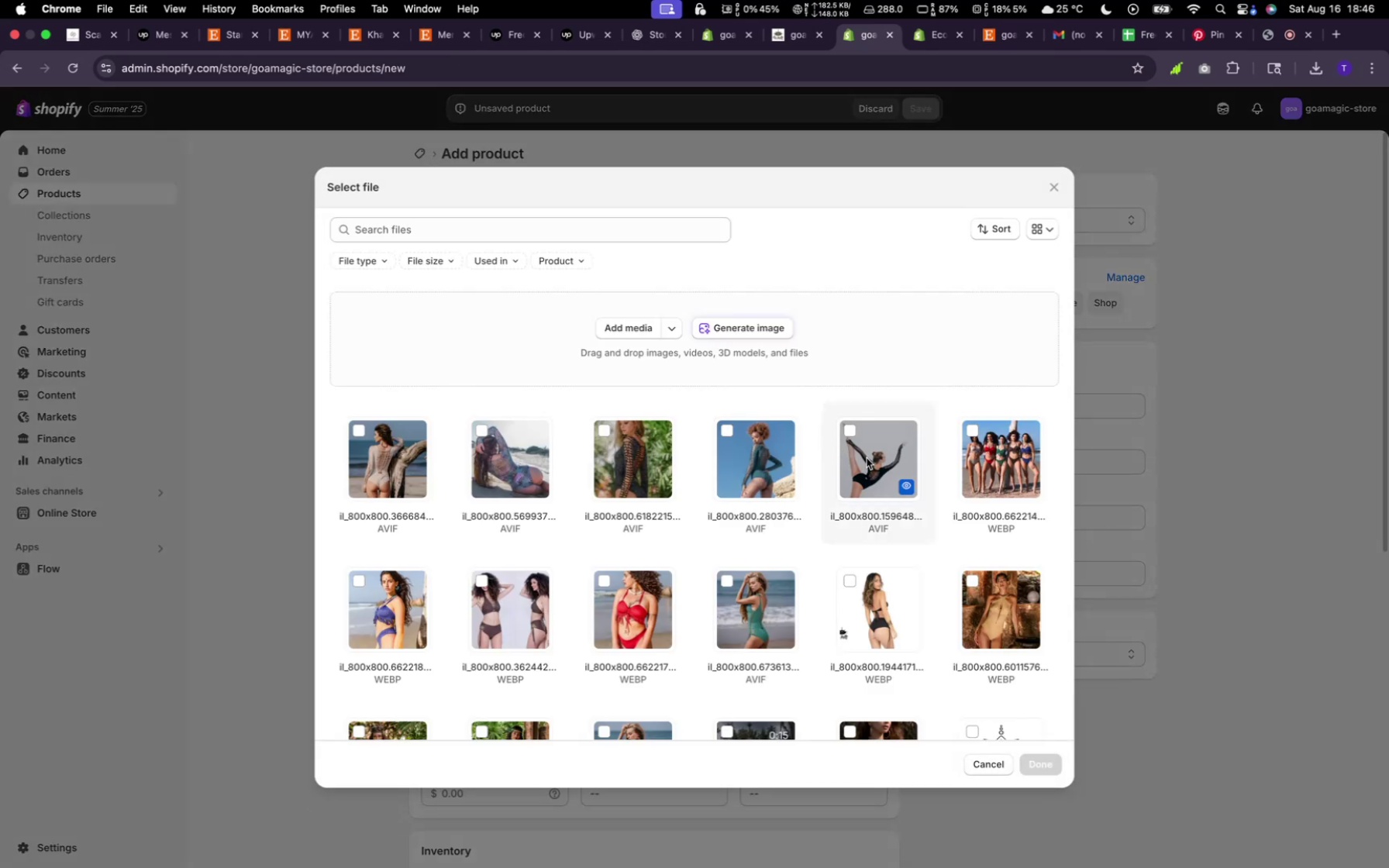 
left_click([867, 458])
 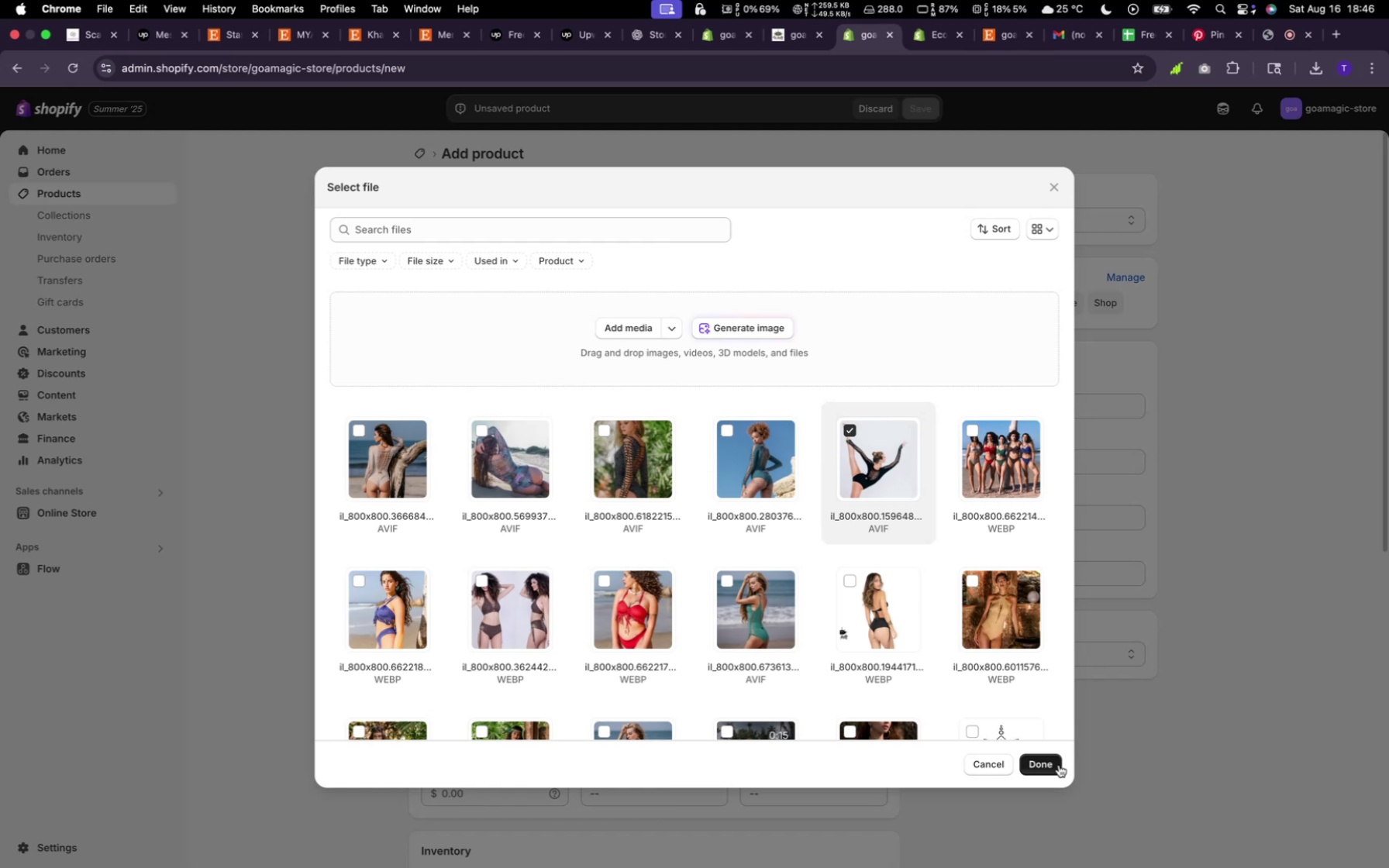 
left_click([1054, 767])
 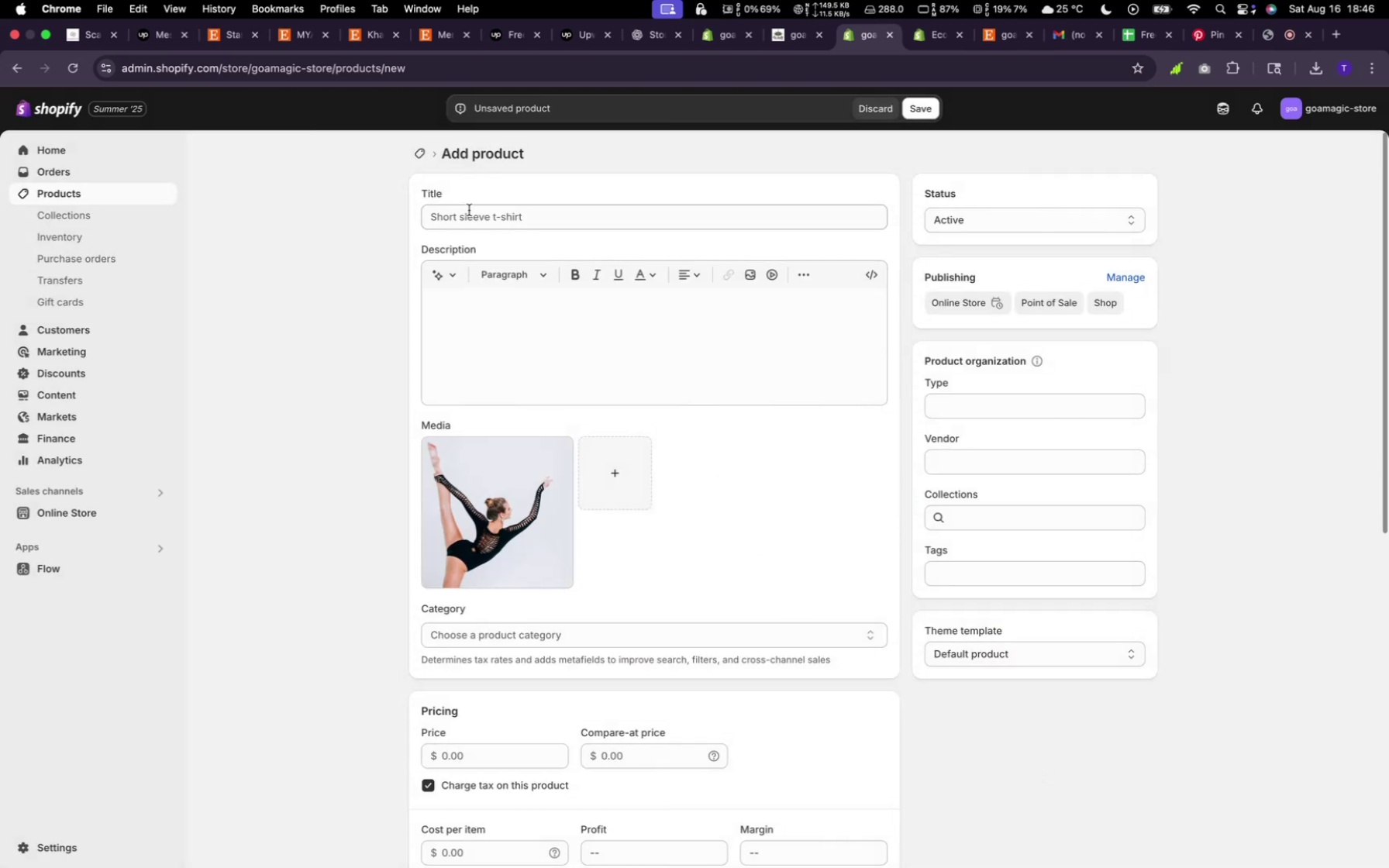 
left_click([469, 216])
 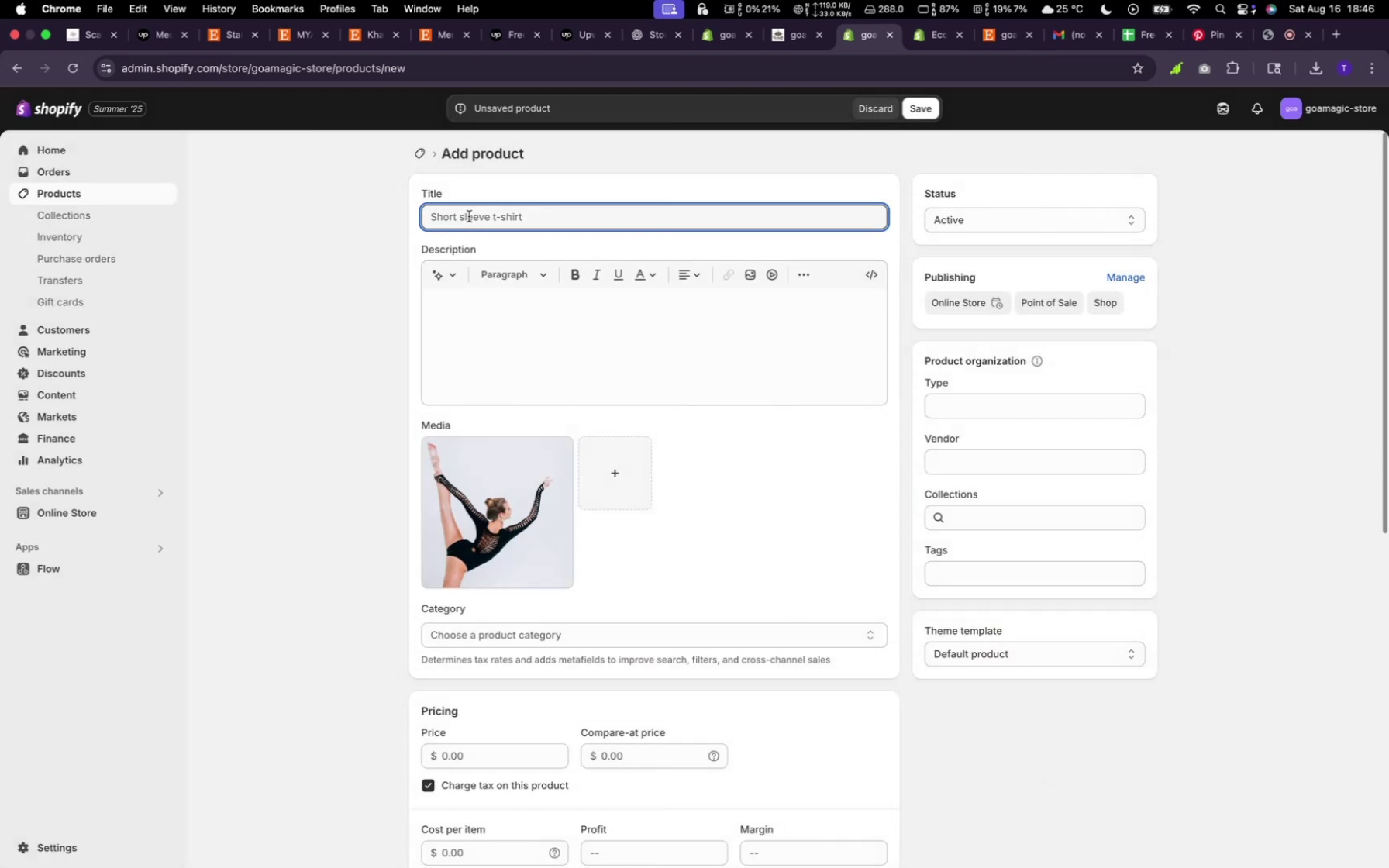 
type(gymna)
 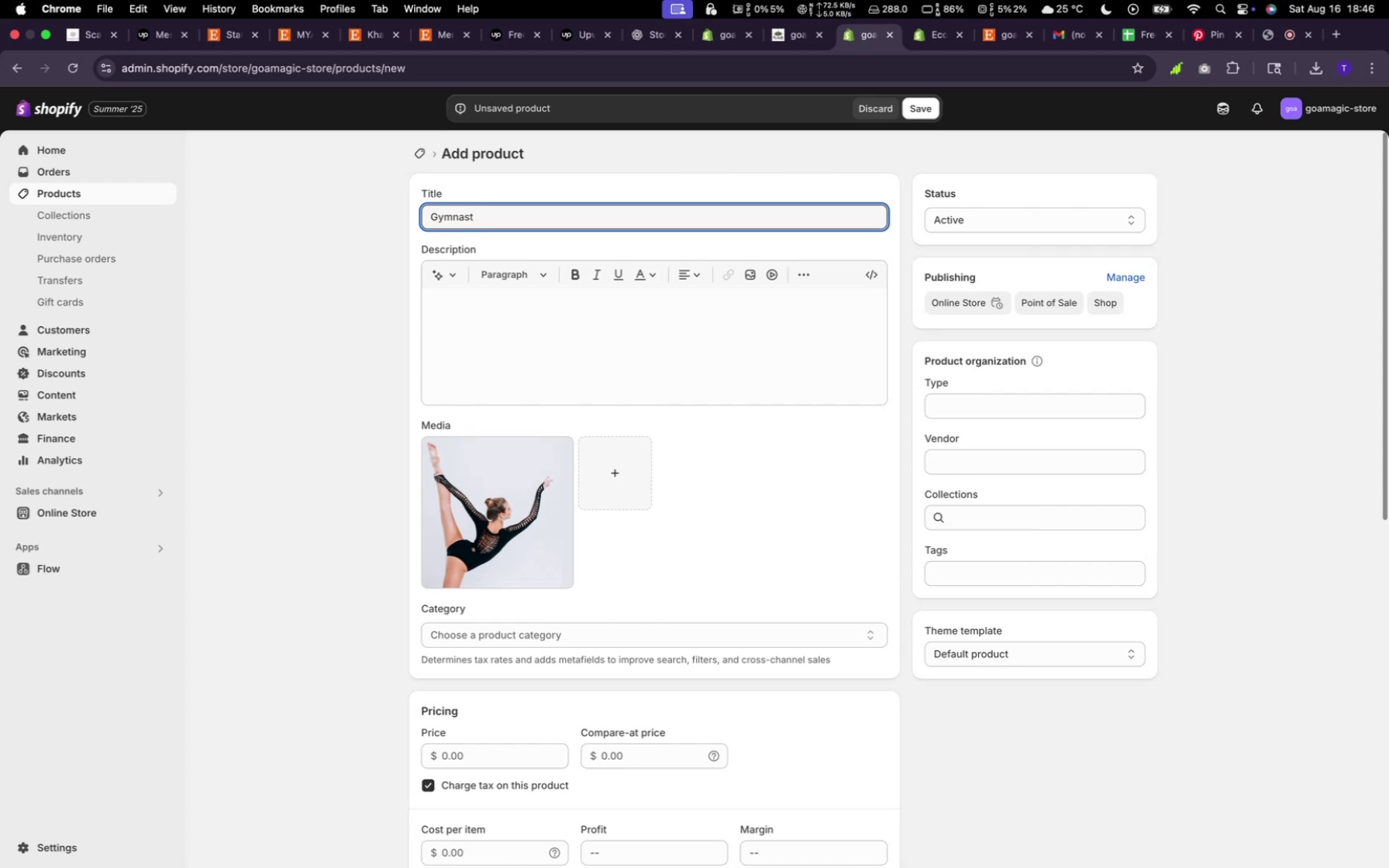 
wait(9.44)
 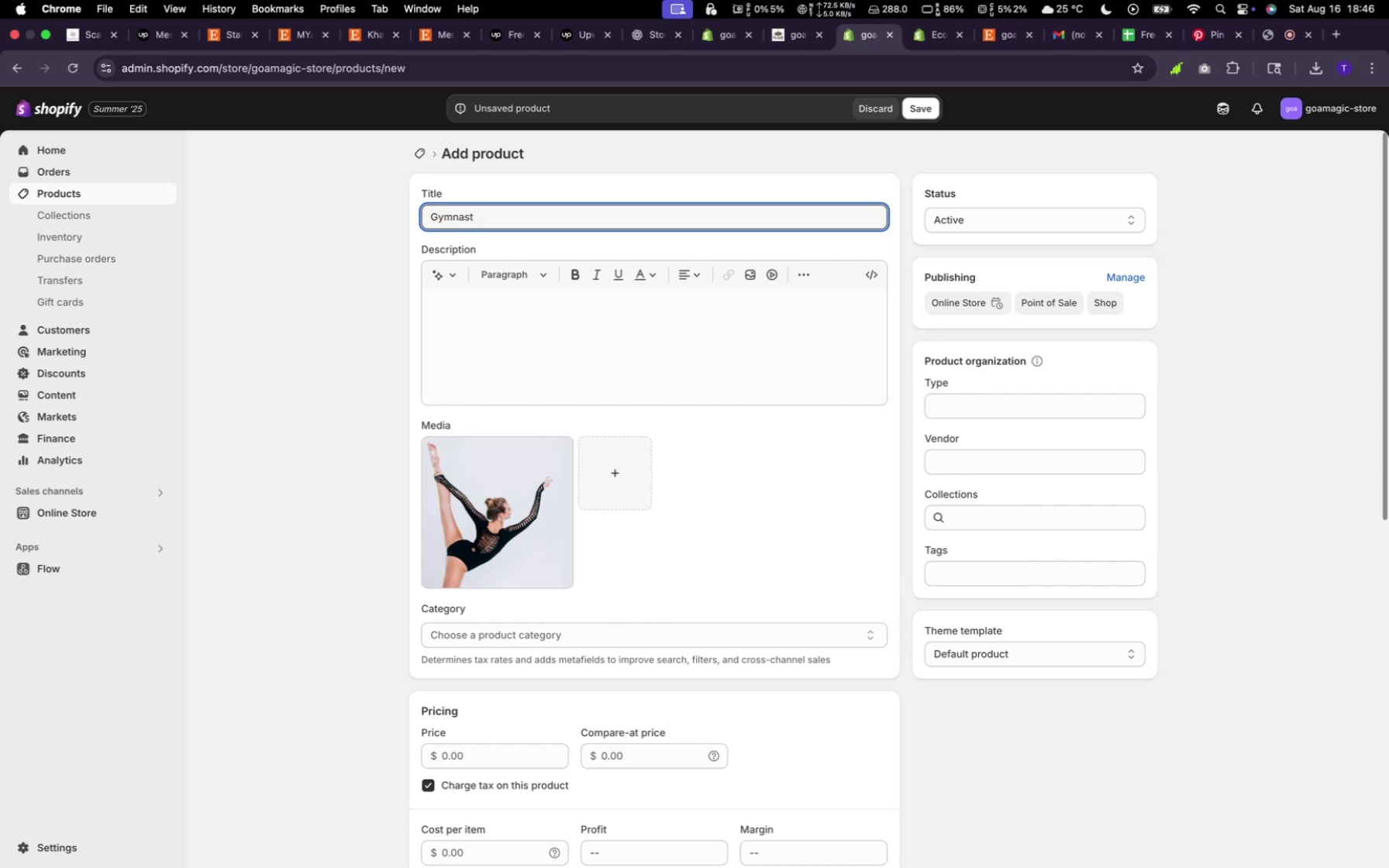 
hold_key(key=ShiftLeft, duration=0.34)
 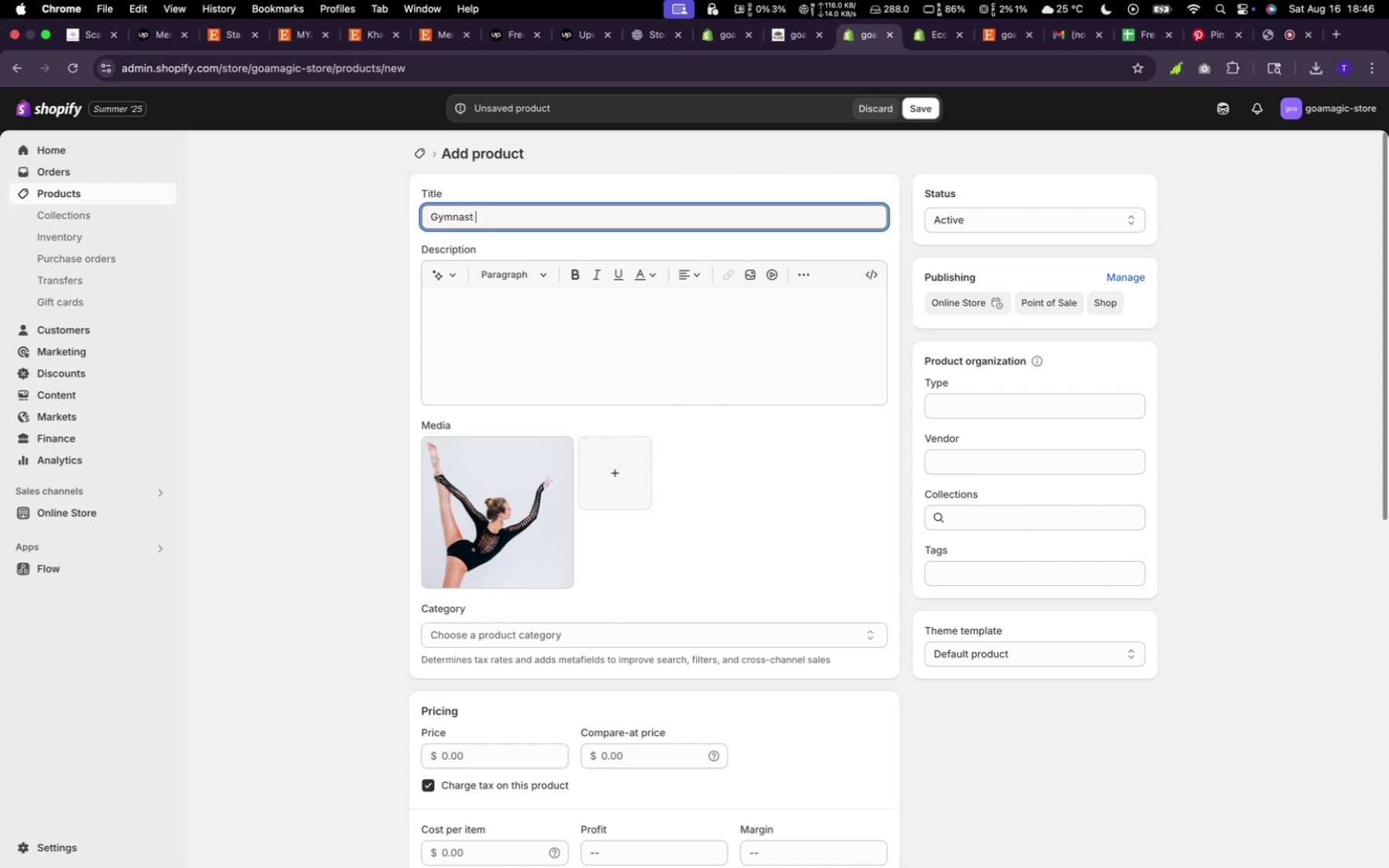 
type(bodysuit)
 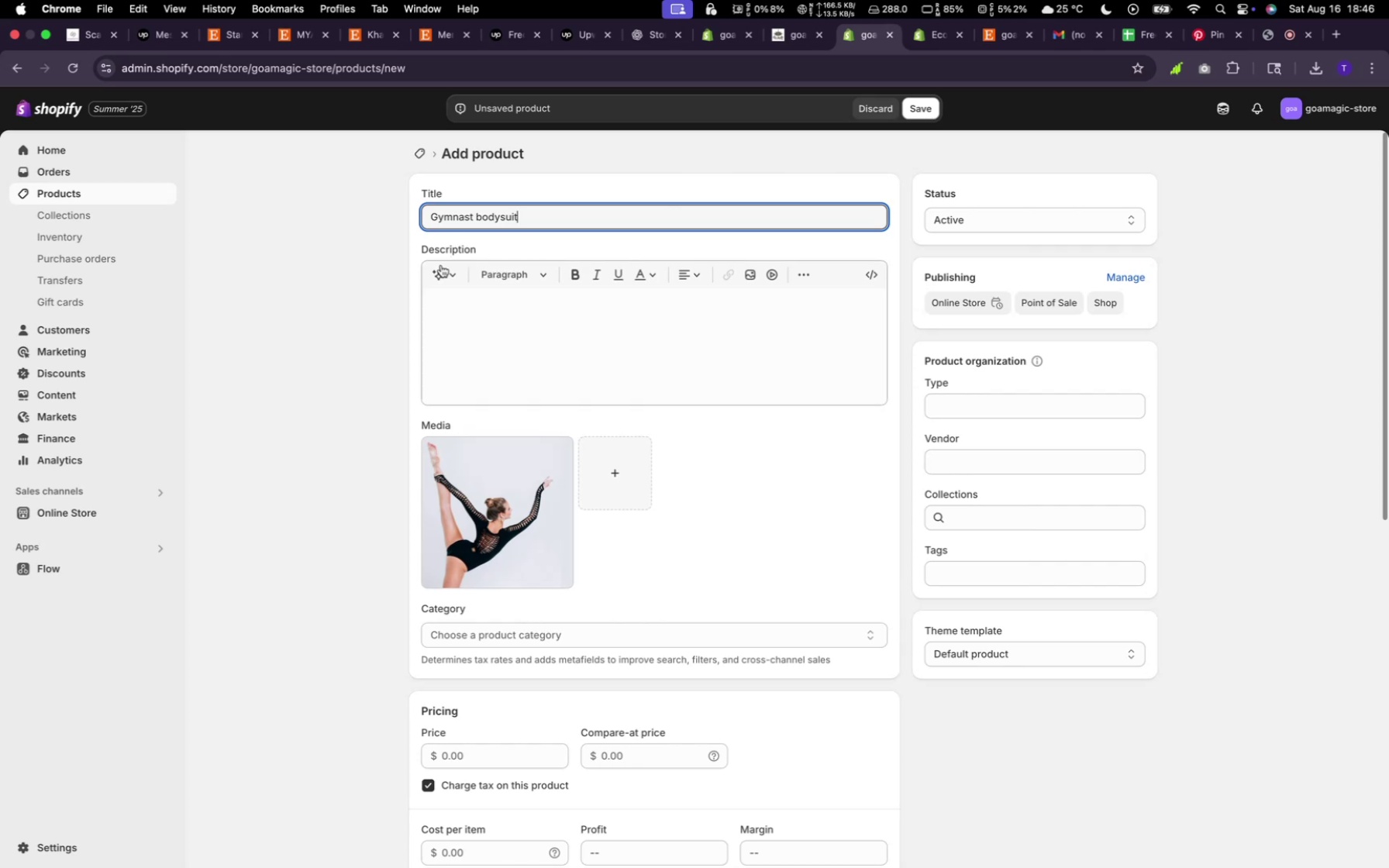 
left_click([450, 268])
 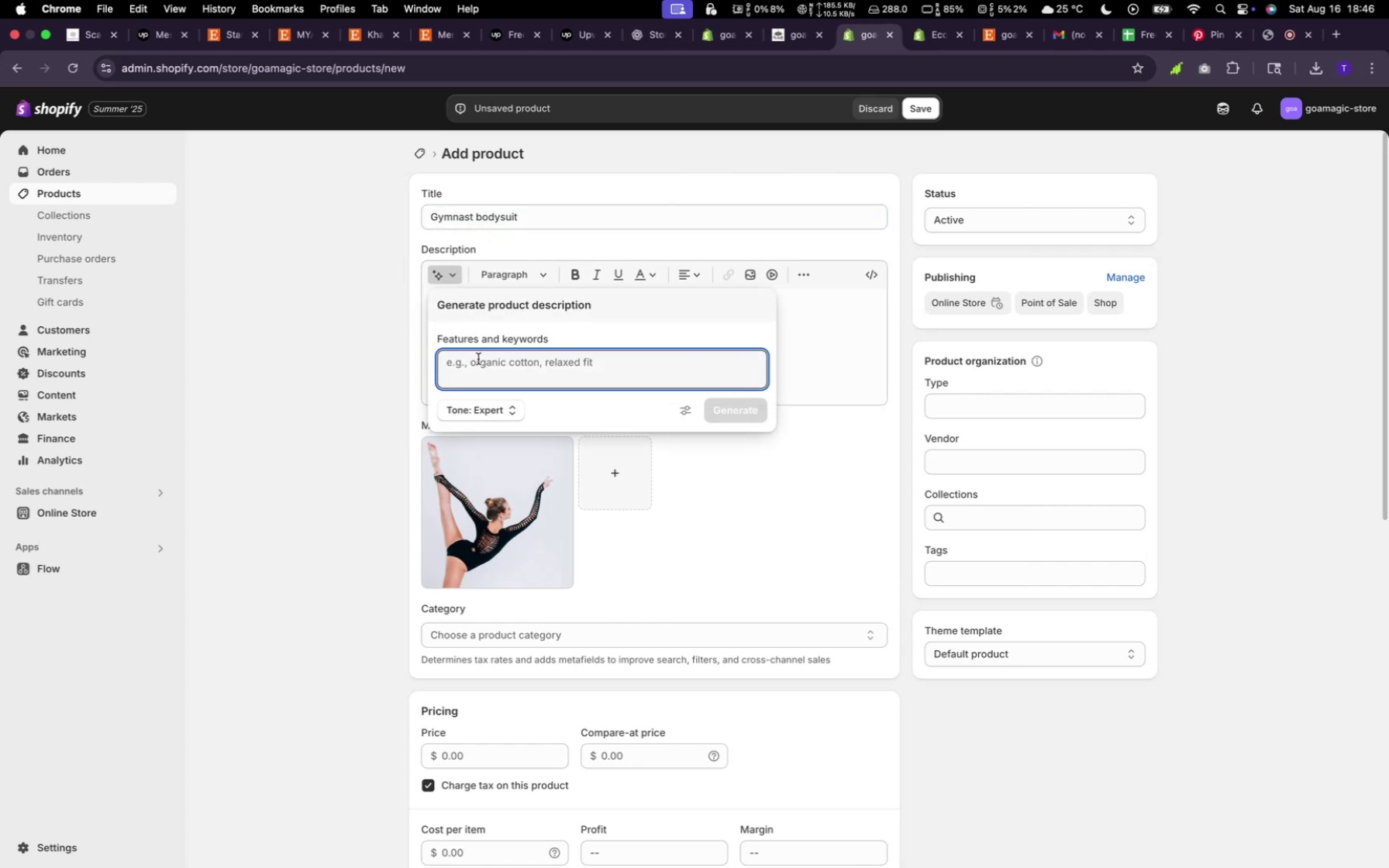 
type(random)
 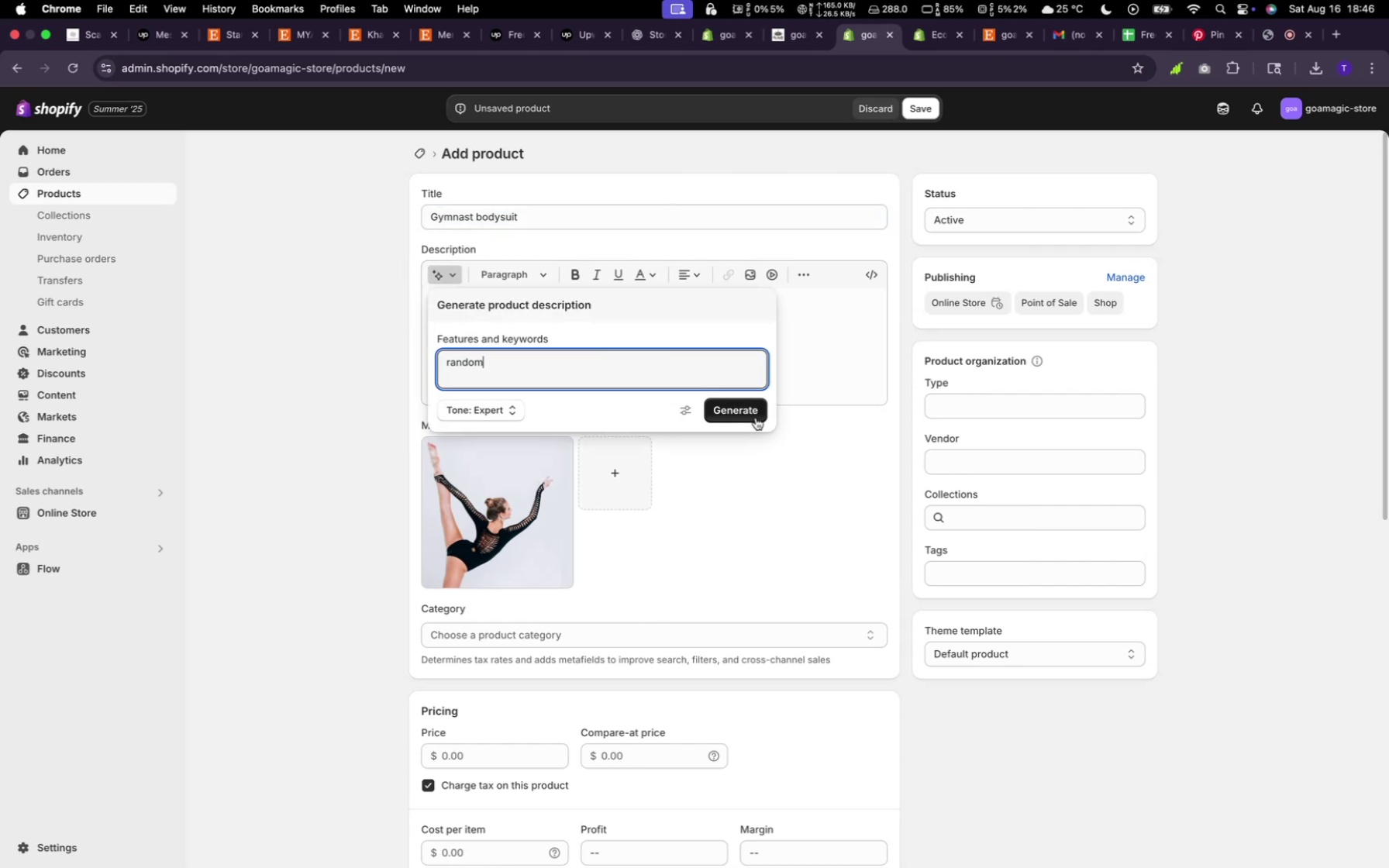 
left_click([747, 413])
 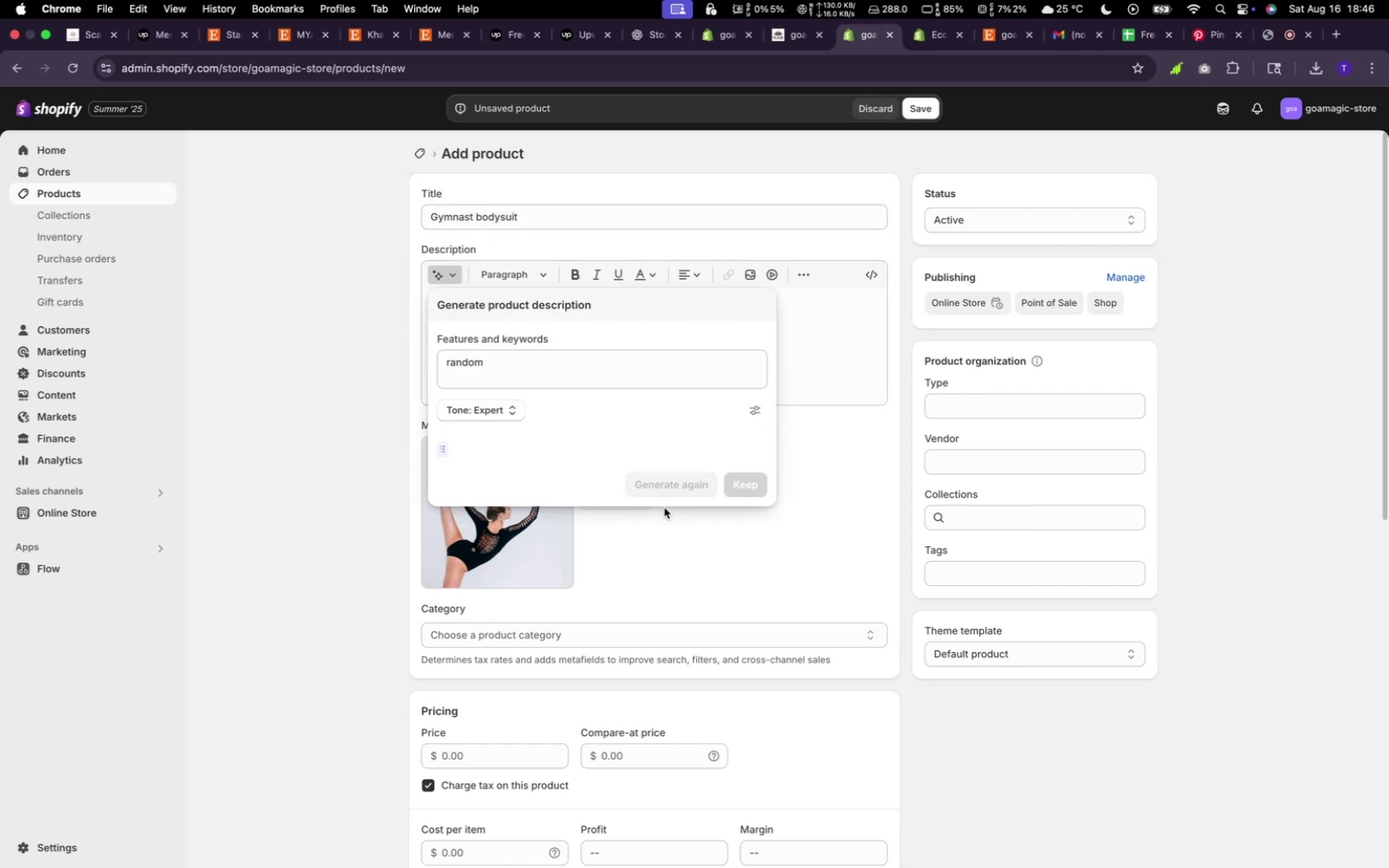 
mouse_move([676, 529])
 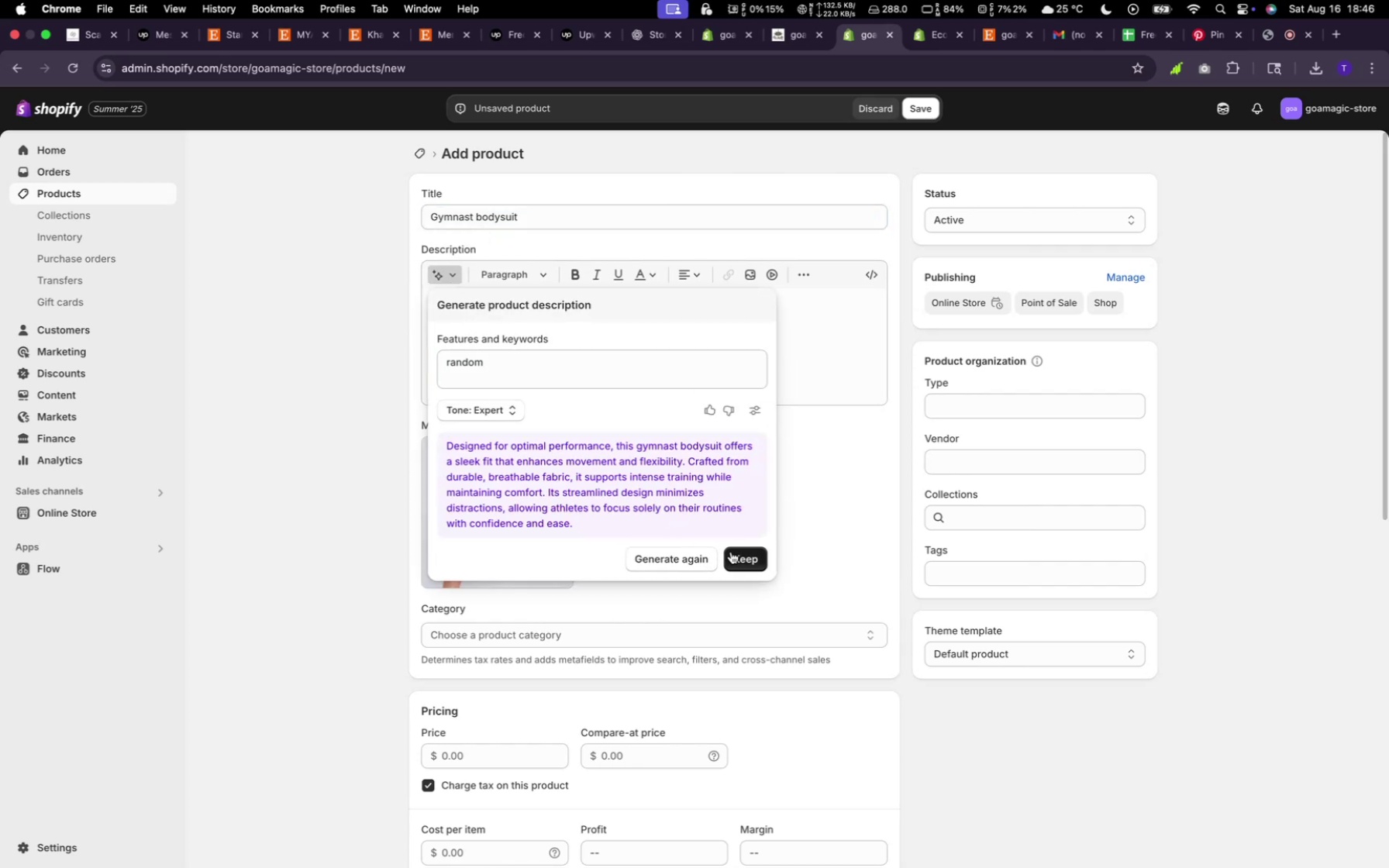 
left_click([741, 558])
 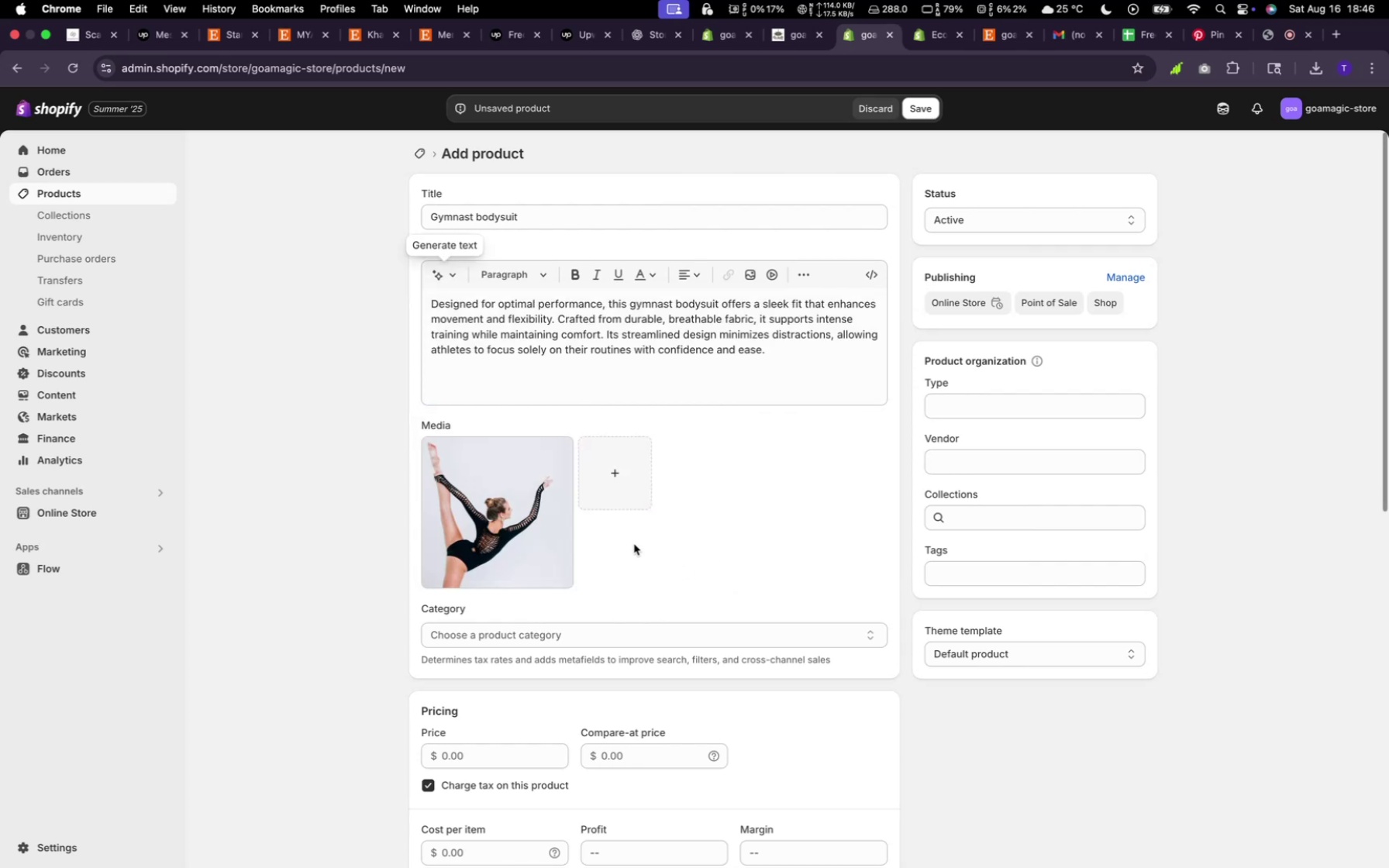 
wait(6.29)
 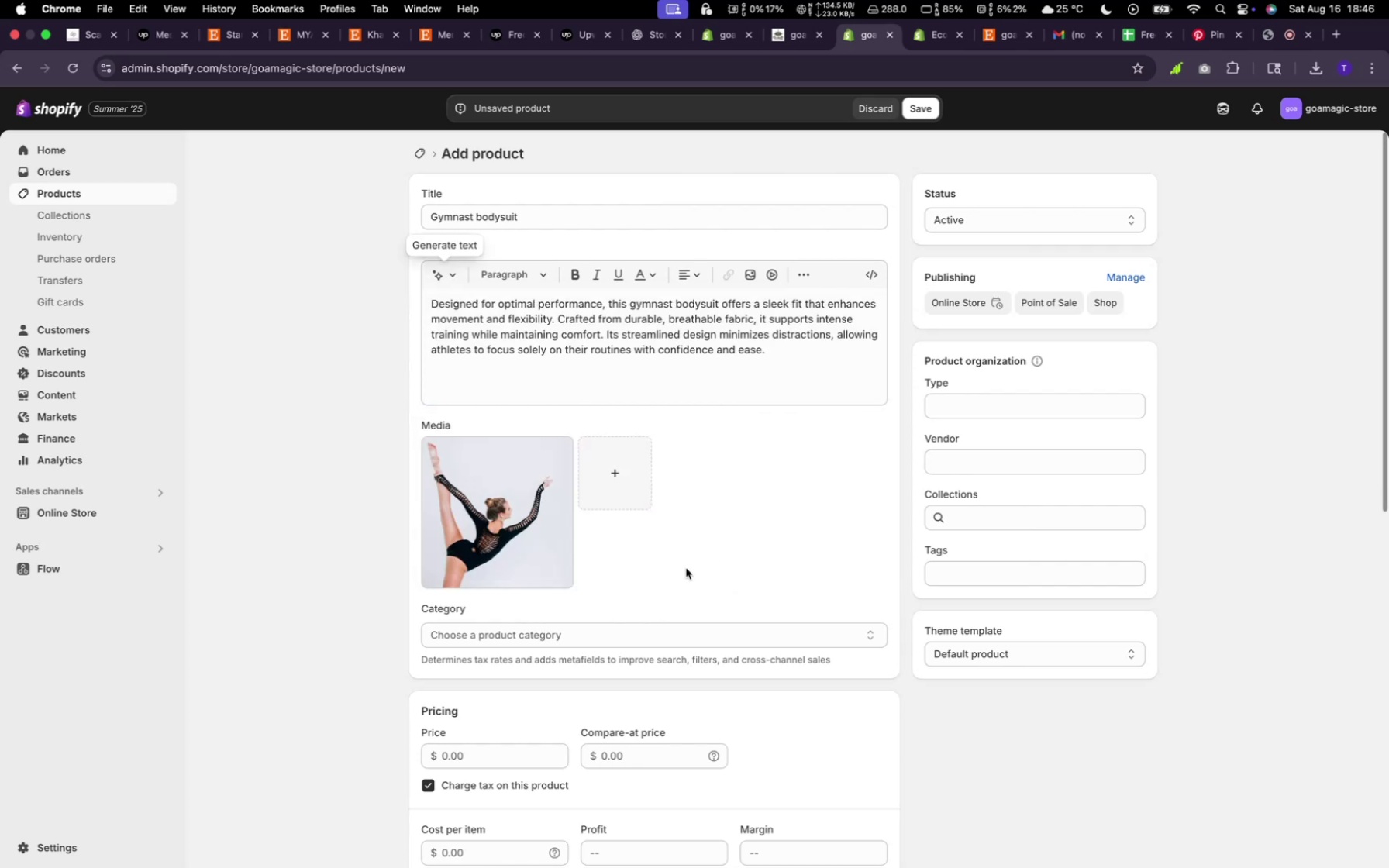 
scroll: coordinate [634, 544], scroll_direction: down, amount: 10.0
 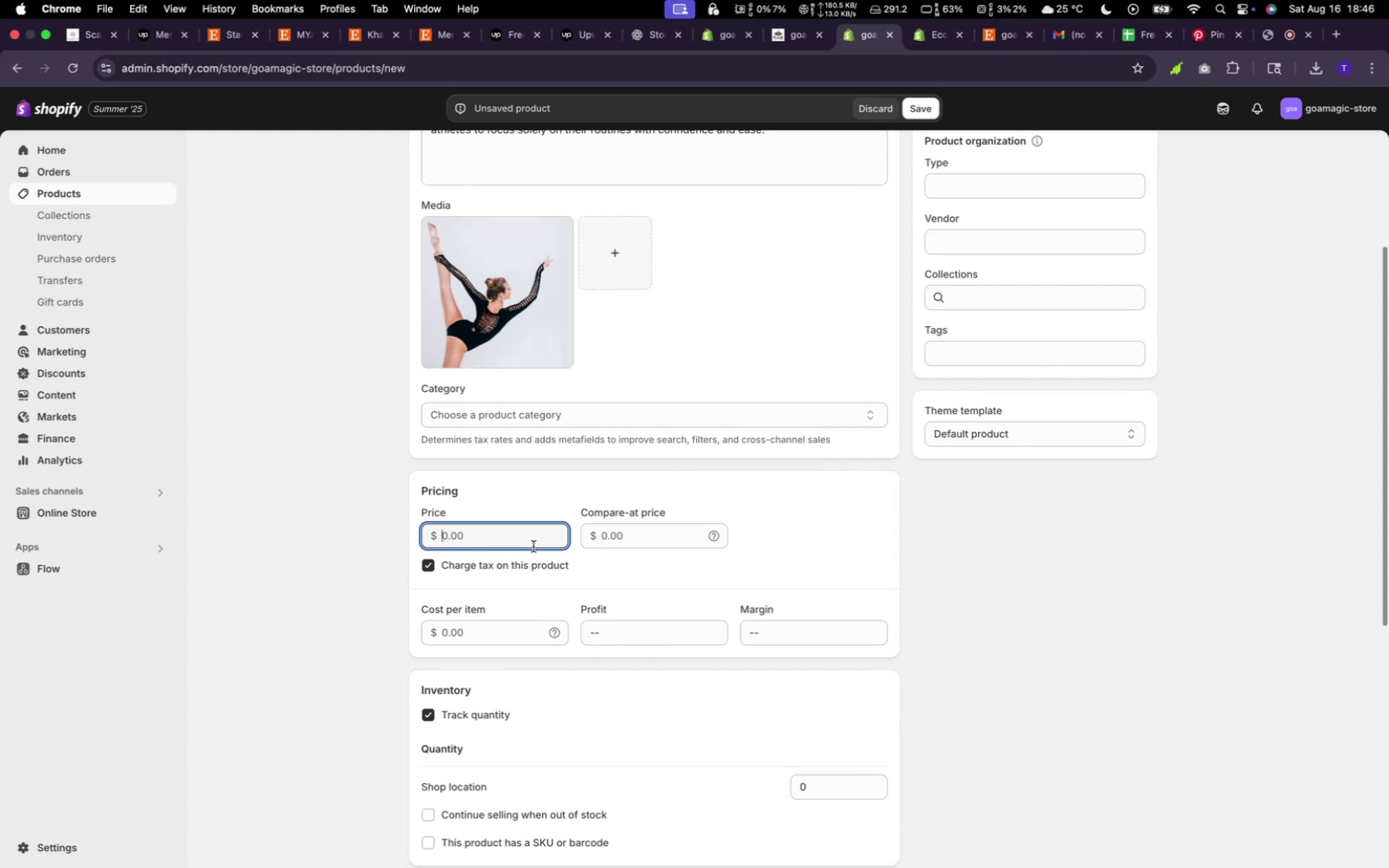 
wait(13.24)
 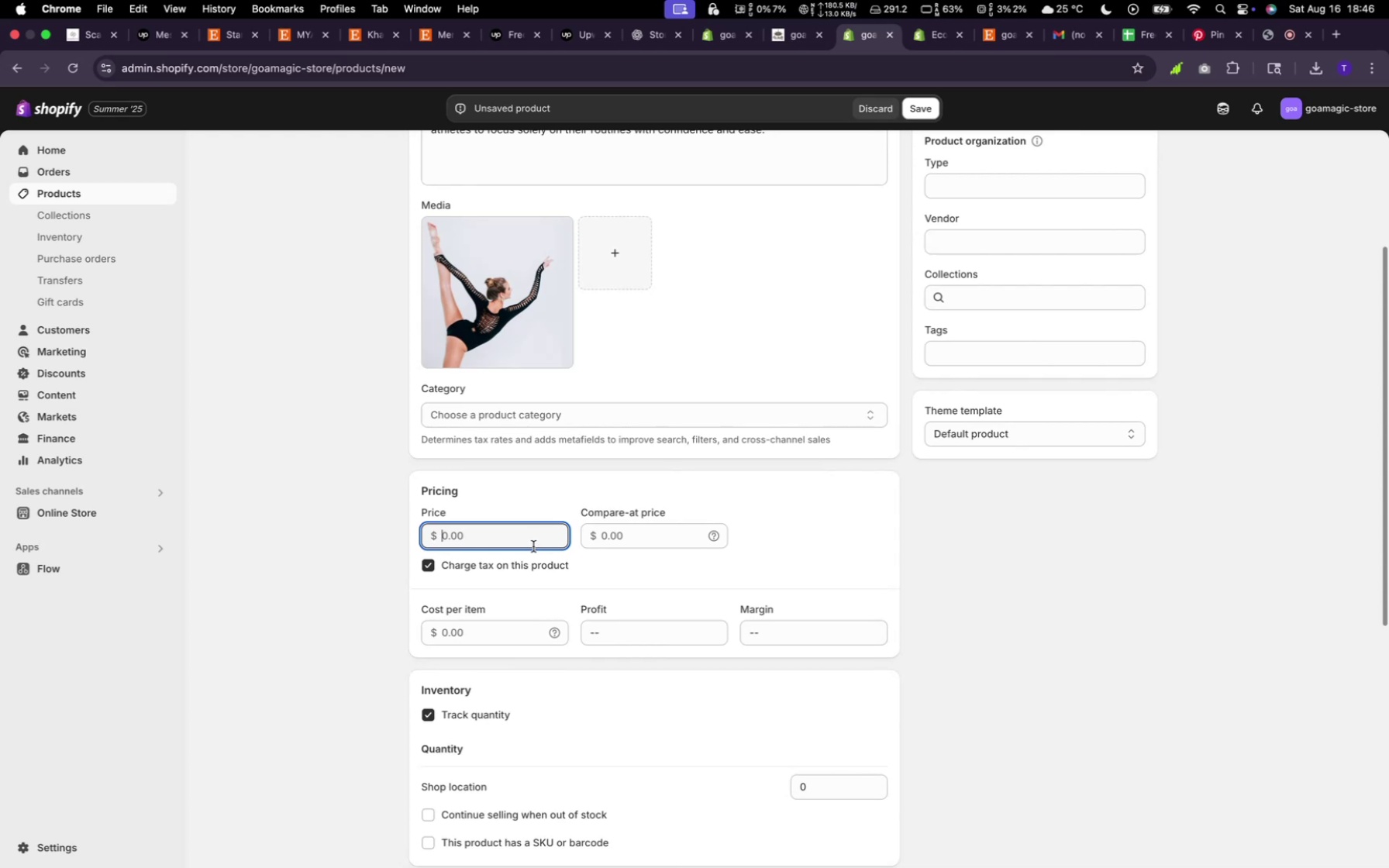 
type(230)
 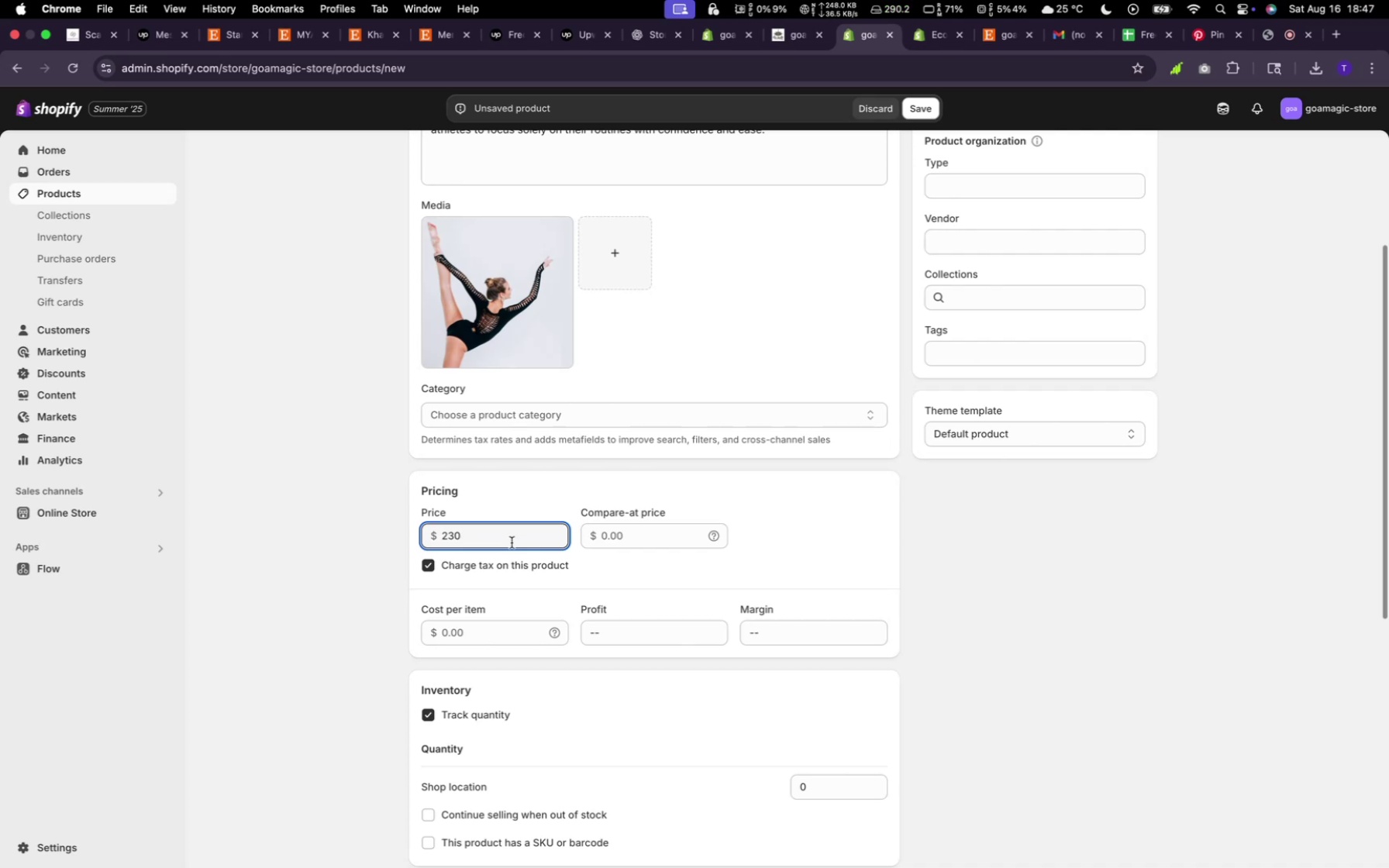 
scroll: coordinate [553, 707], scroll_direction: down, amount: 17.0
 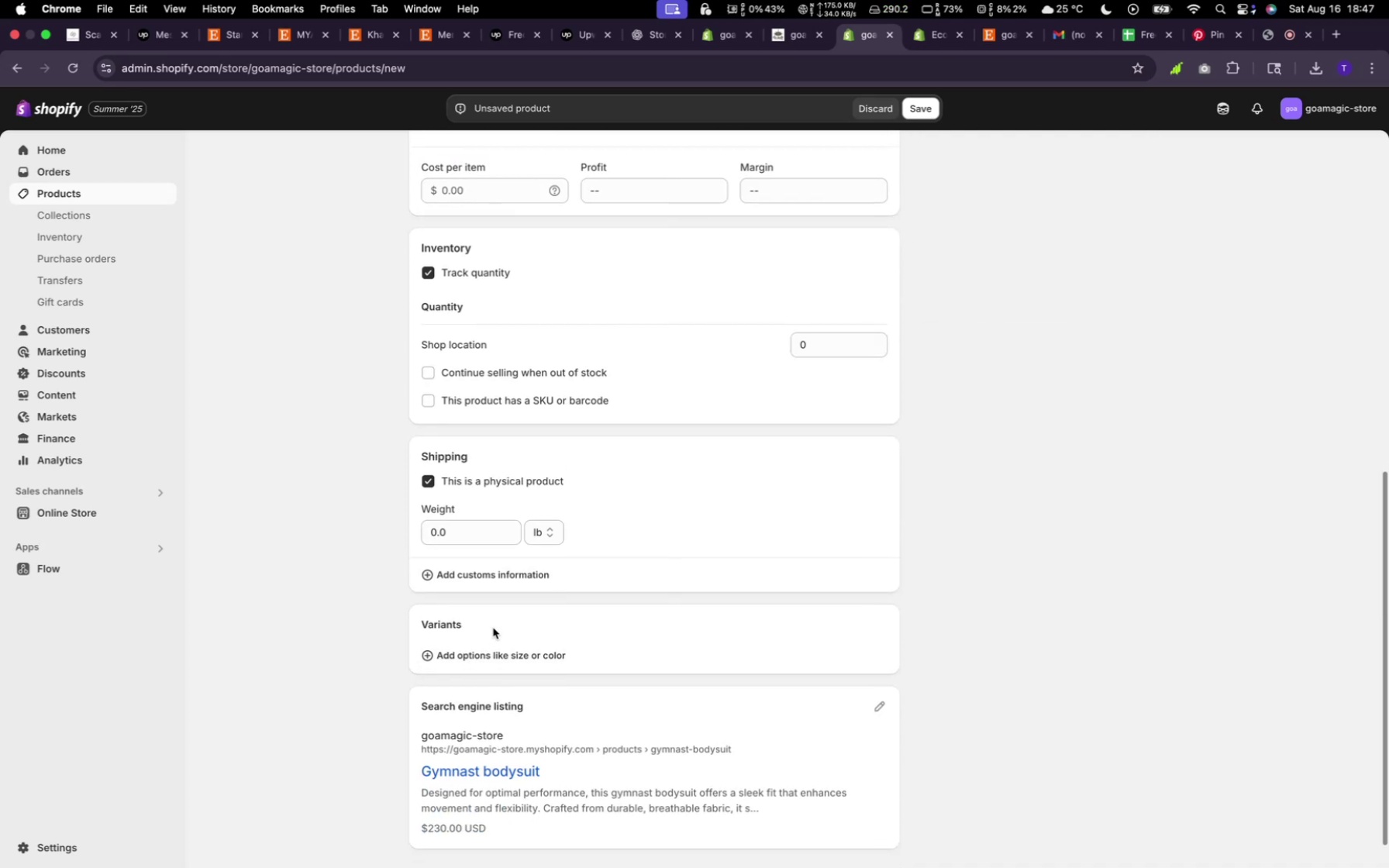 
wait(8.28)
 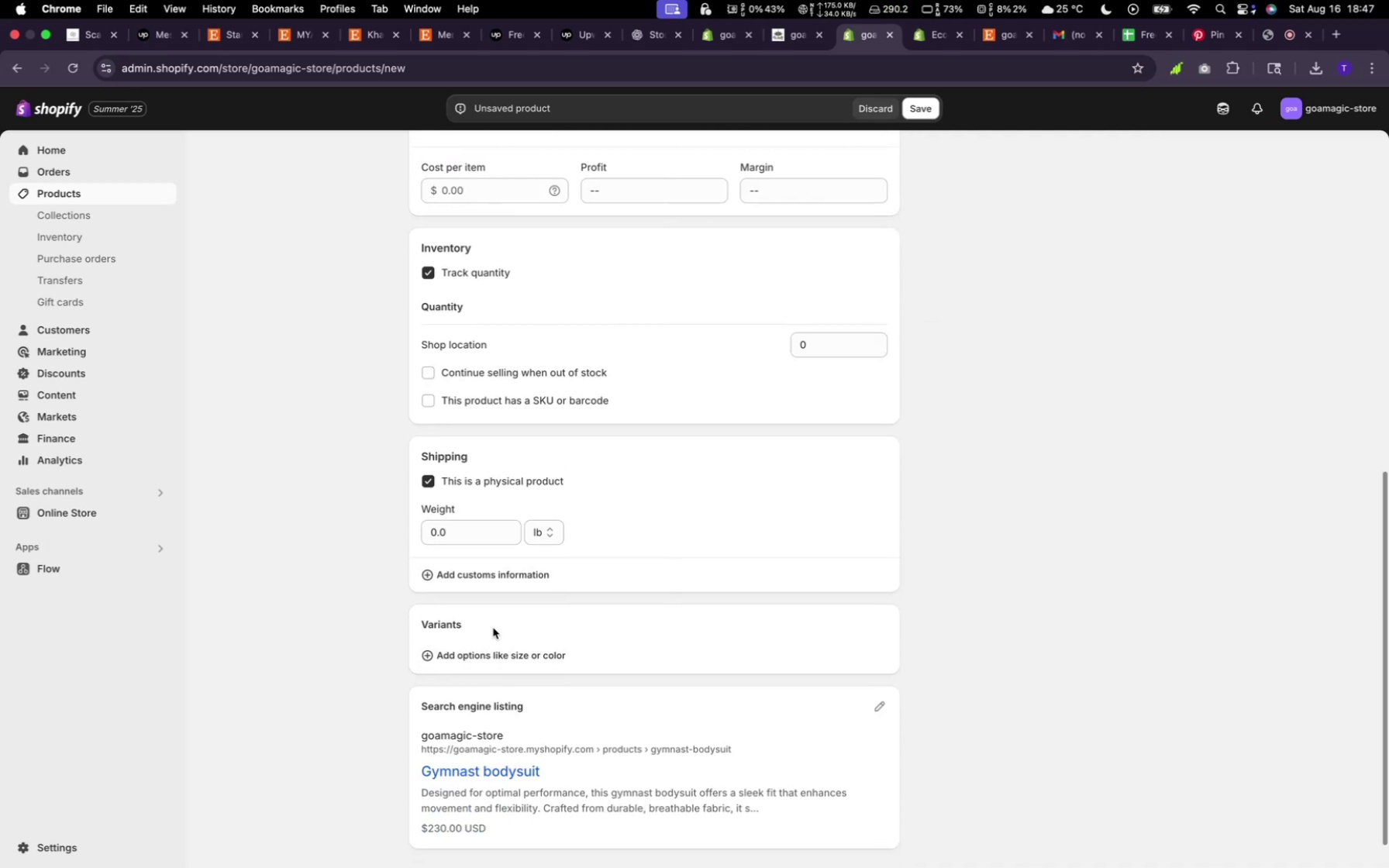 
left_click([510, 650])
 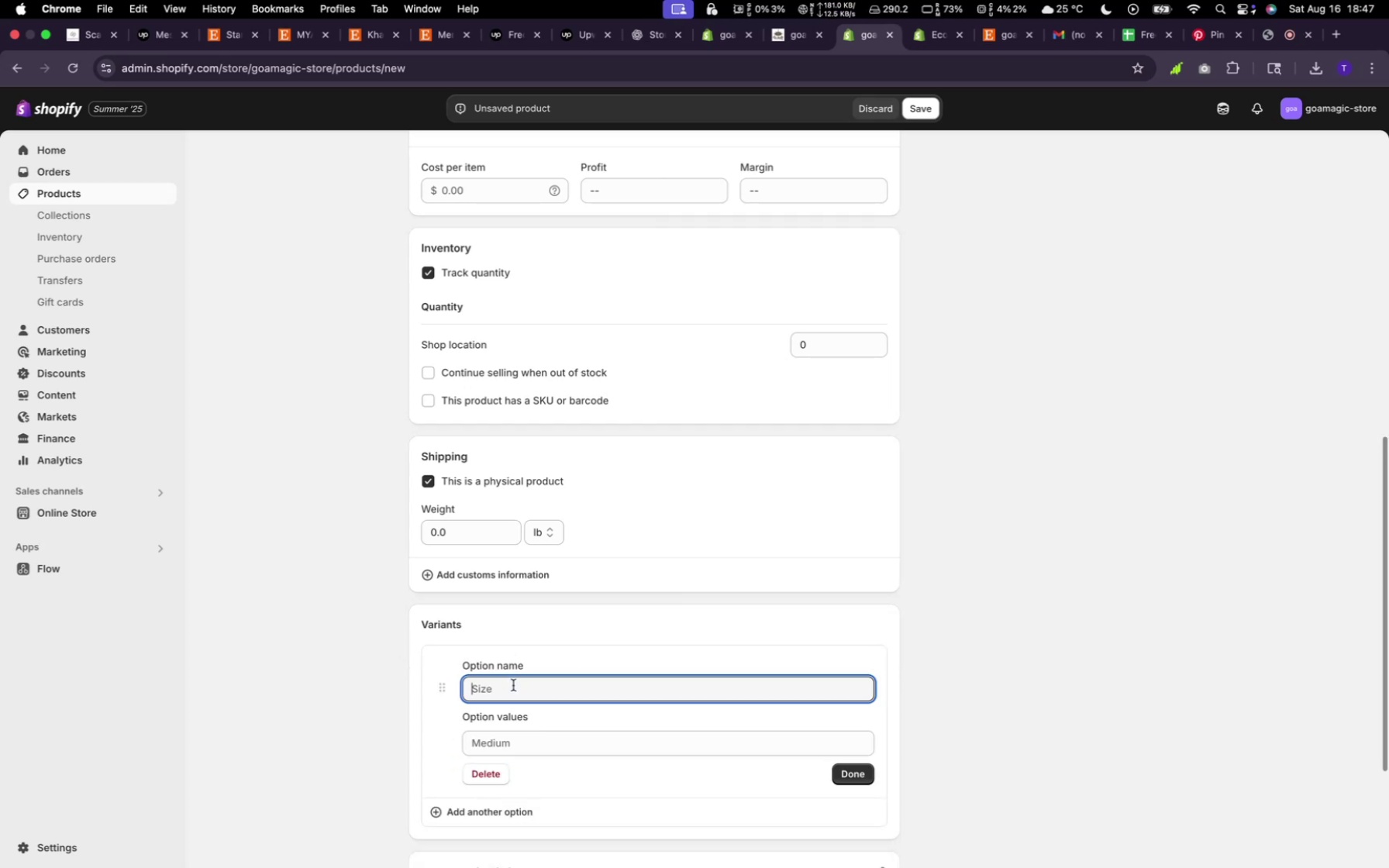 
left_click([514, 689])
 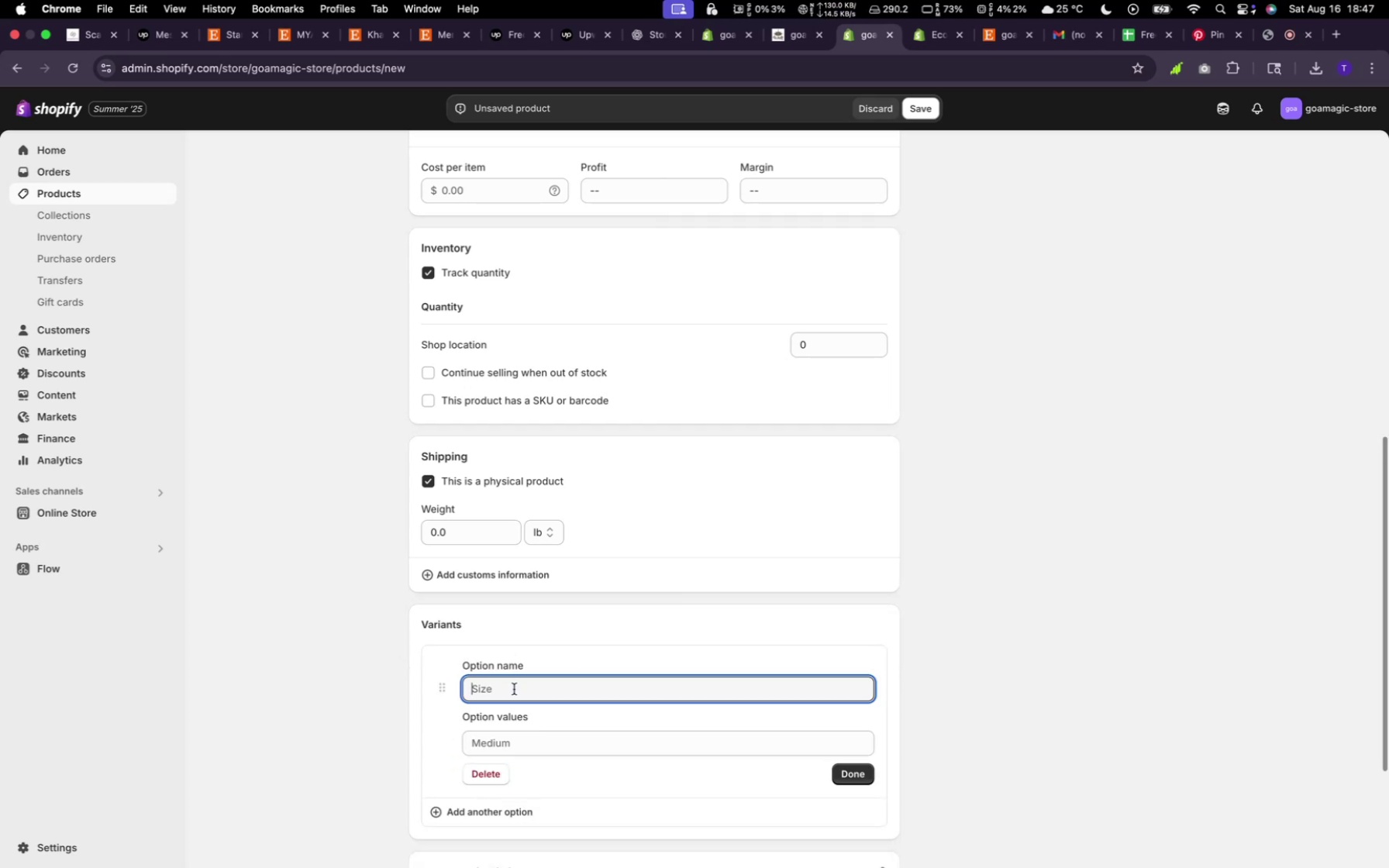 
type(size)
 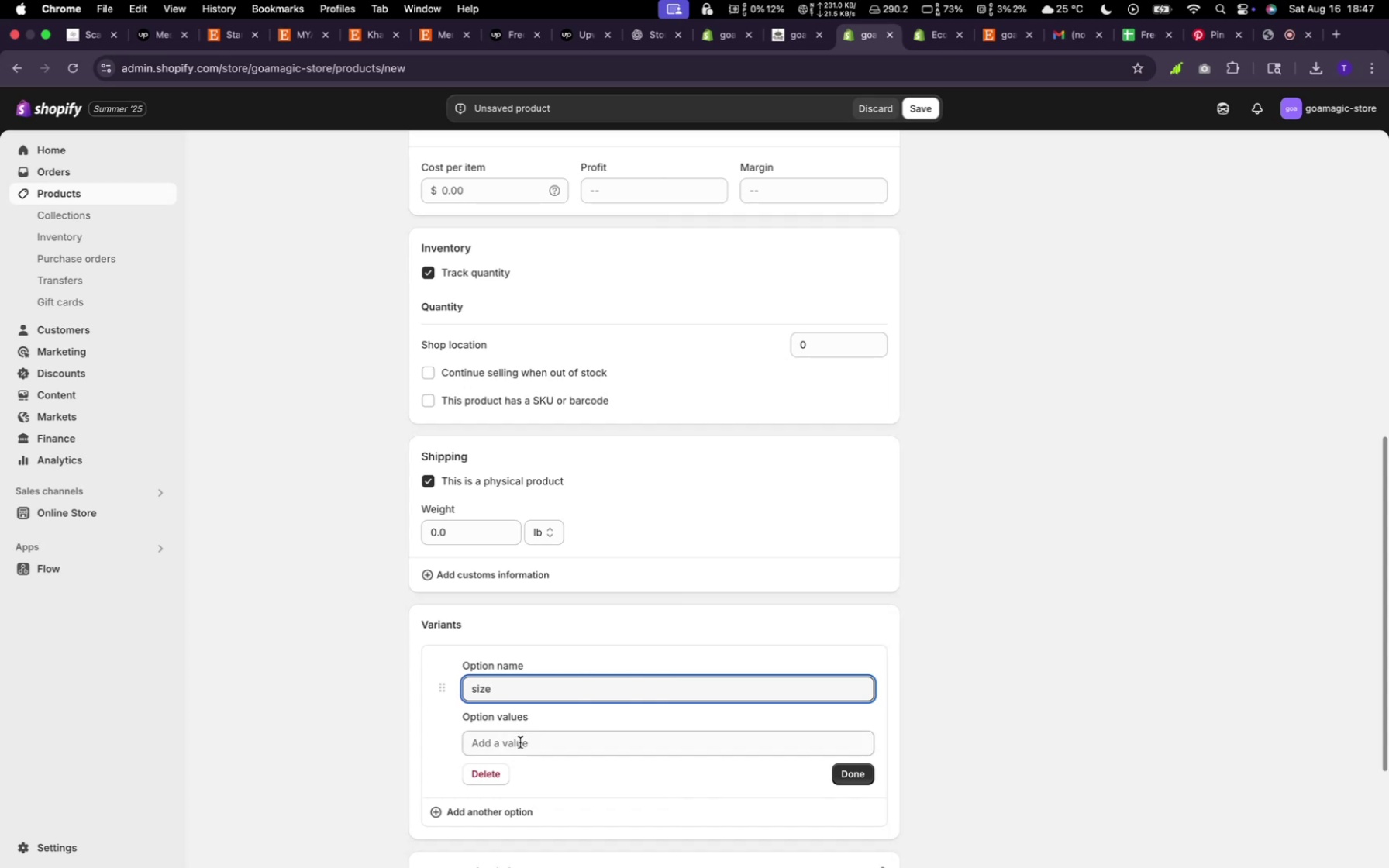 
left_click([519, 745])
 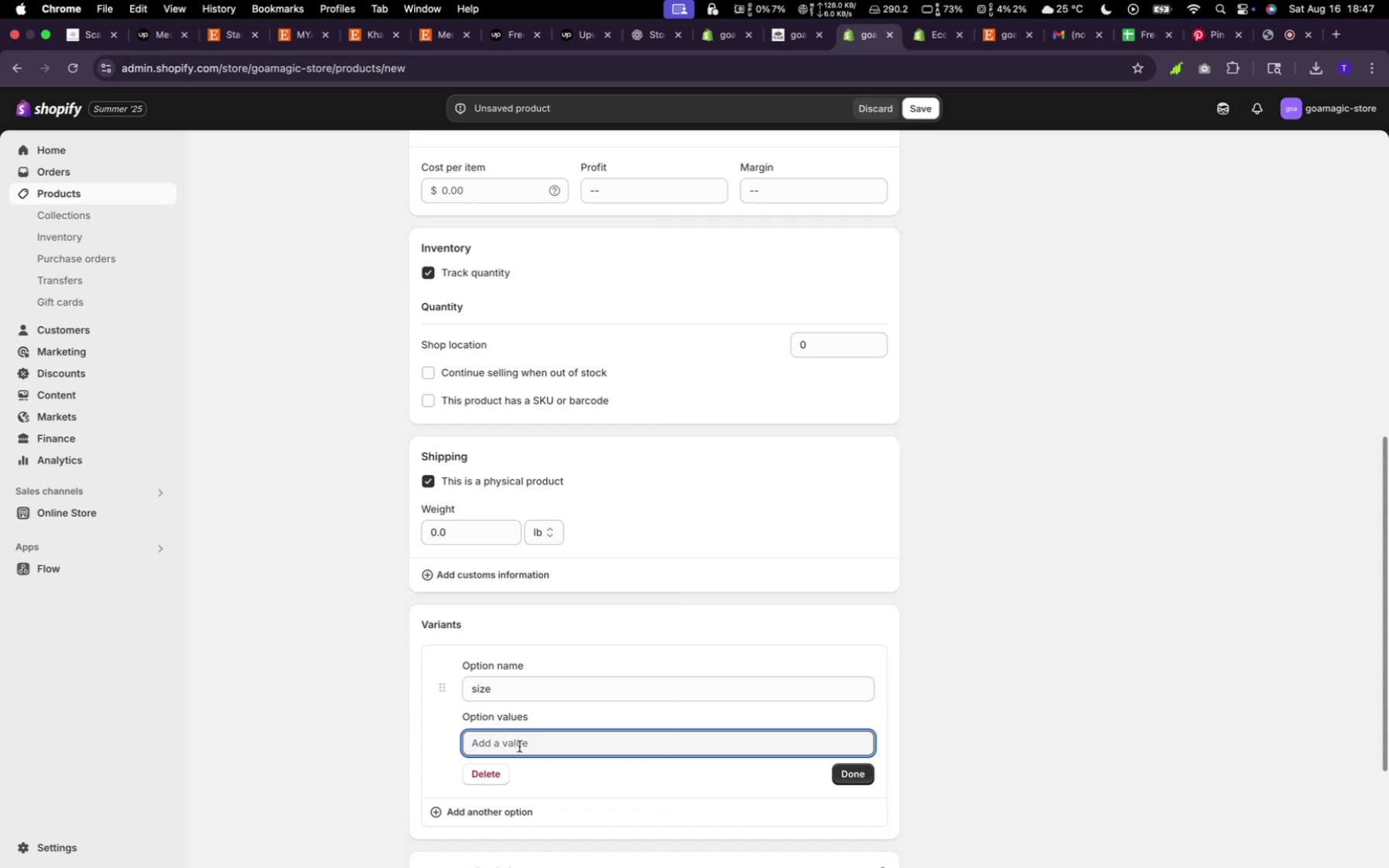 
wait(9.41)
 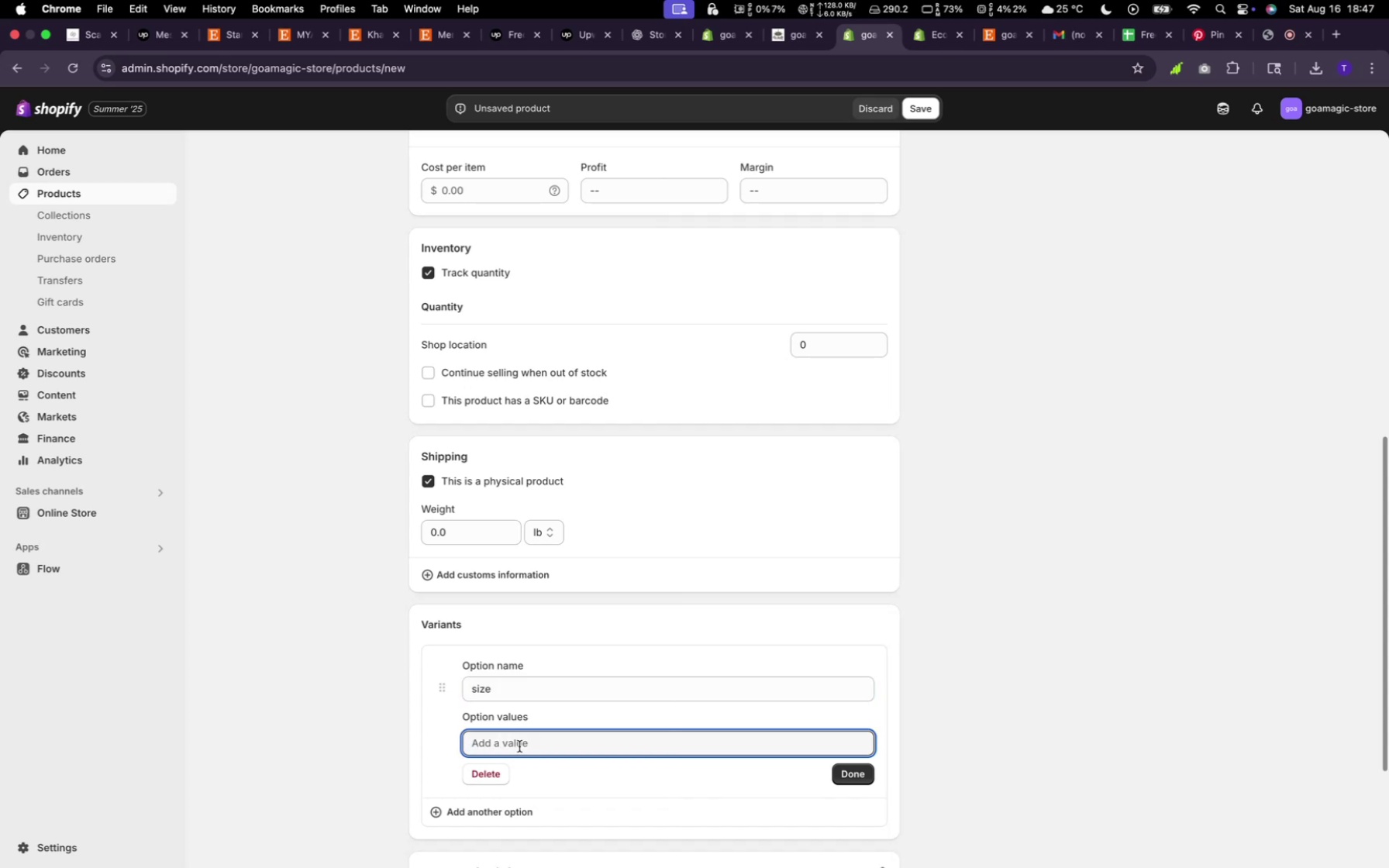 
type(lg)
 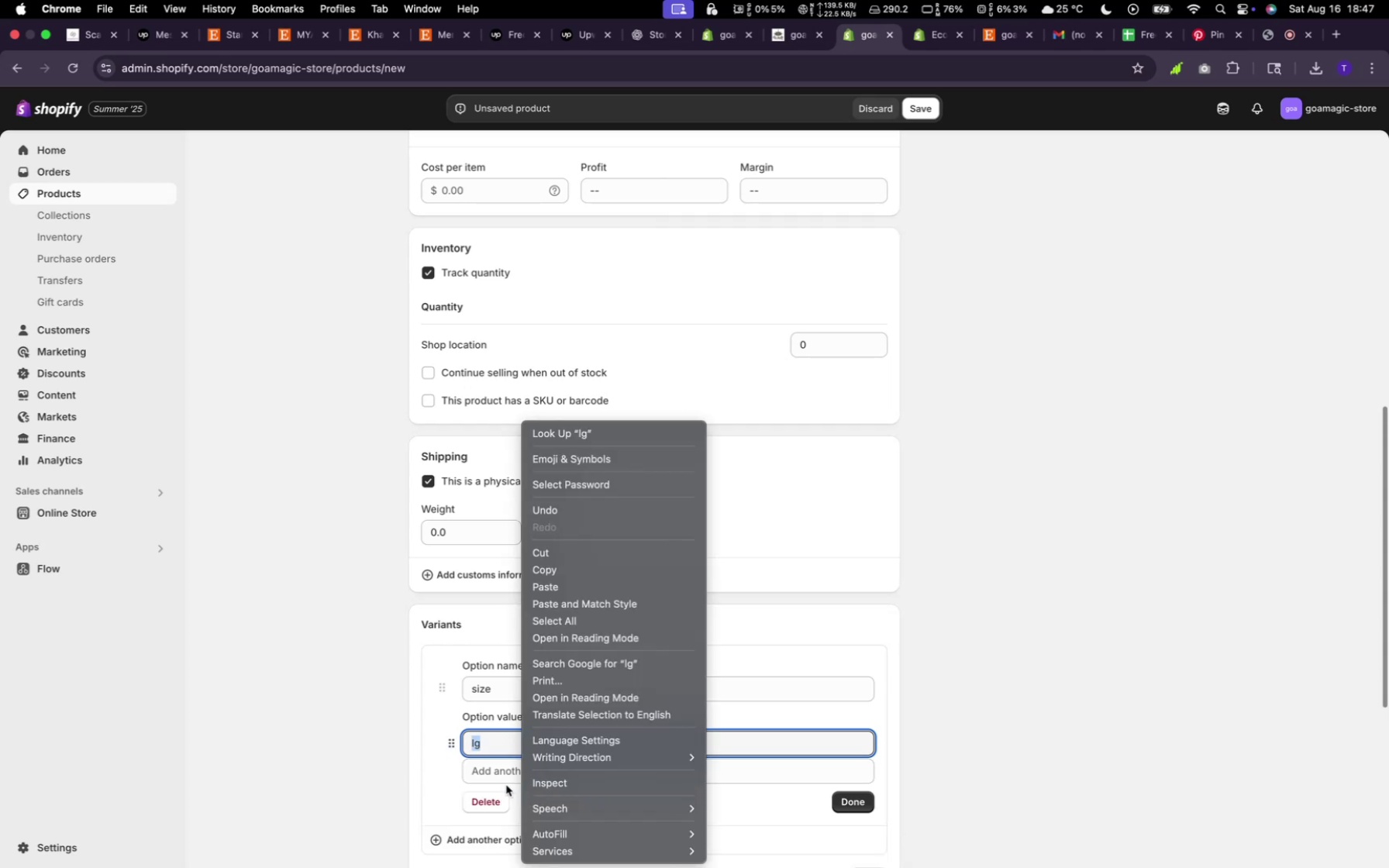 
left_click_drag(start_coordinate=[502, 772], to_coordinate=[502, 768])
 